 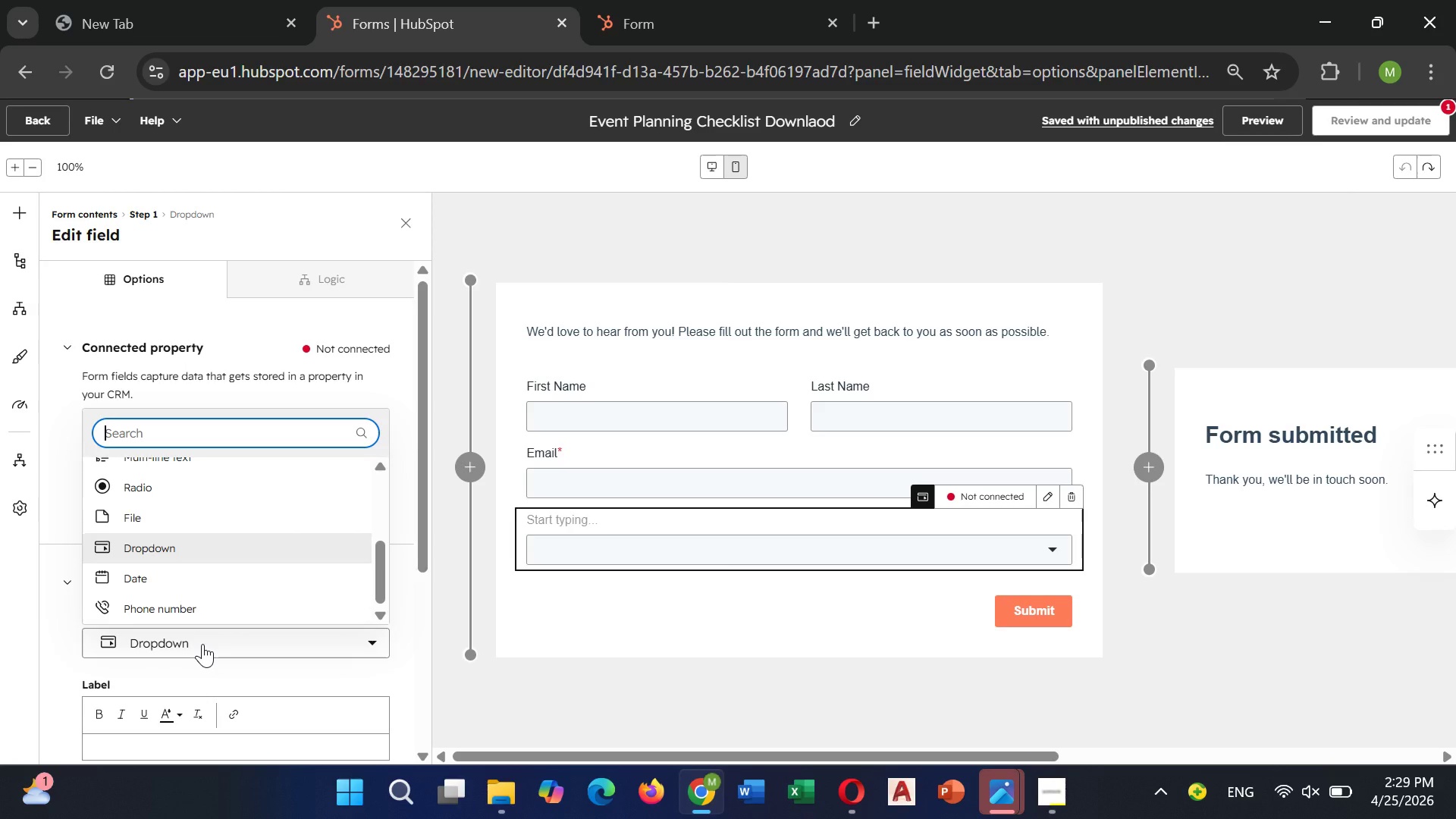 
left_click([202, 548])
 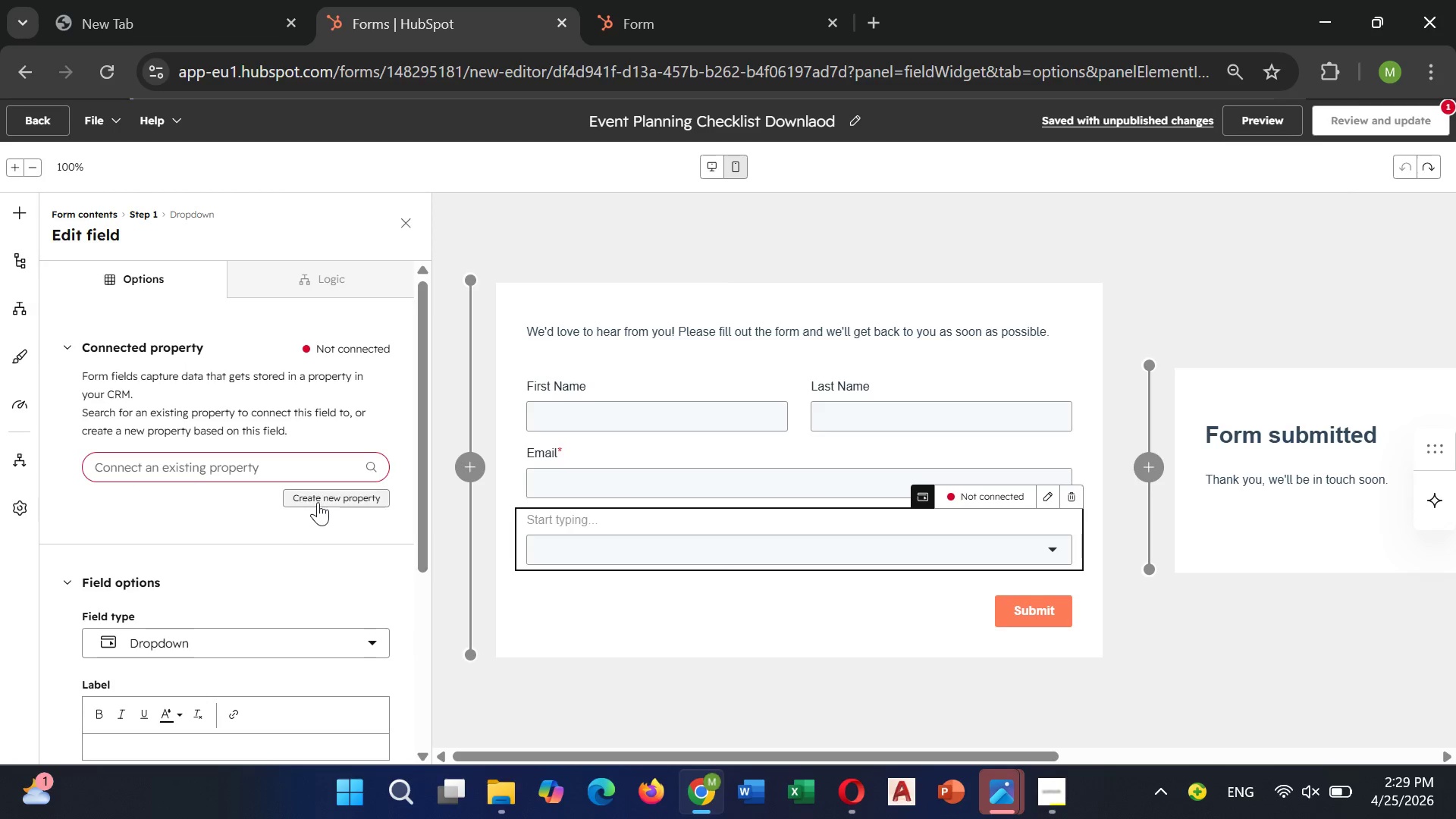 
left_click([319, 500])
 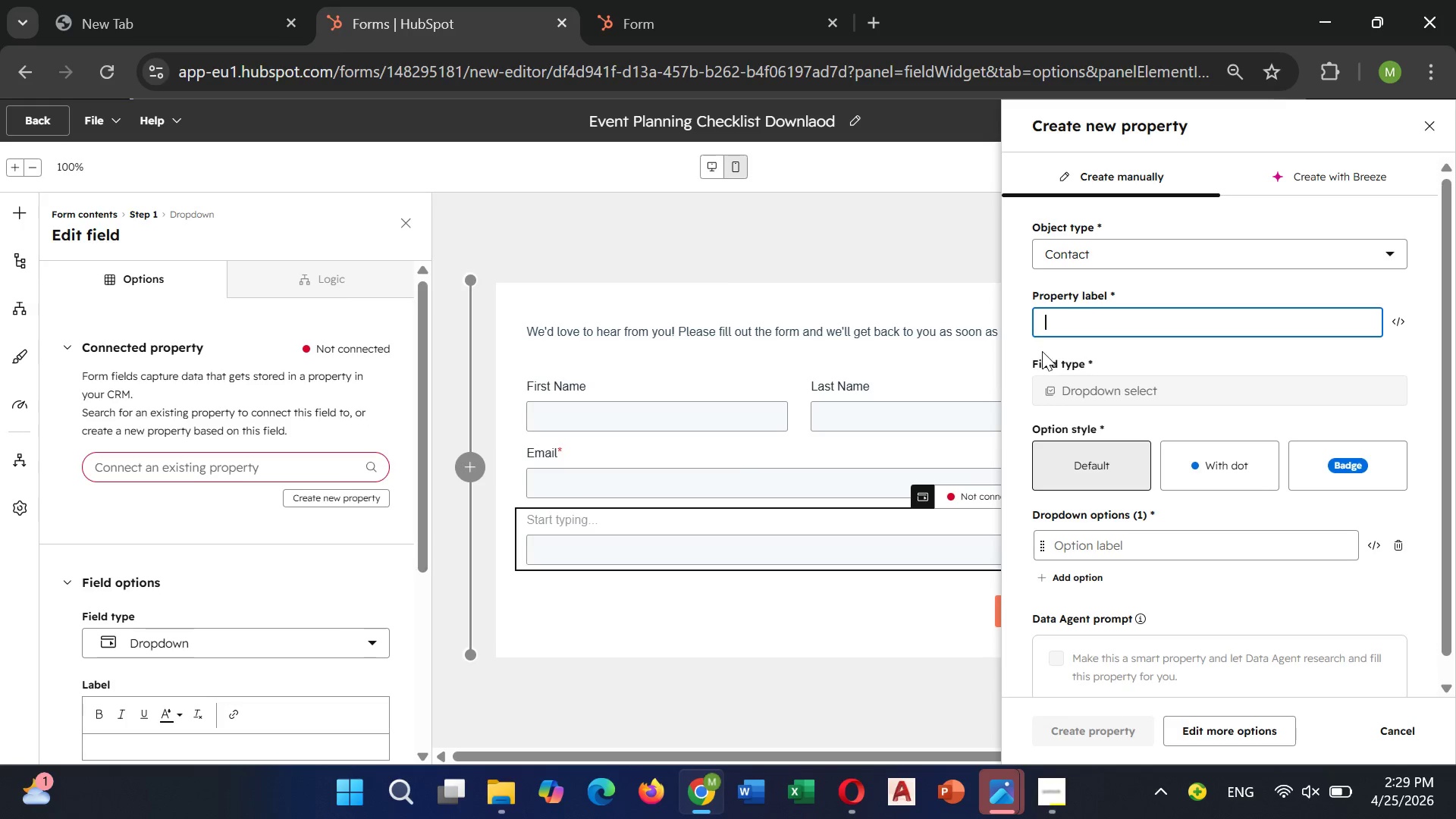 
left_click([1074, 324])
 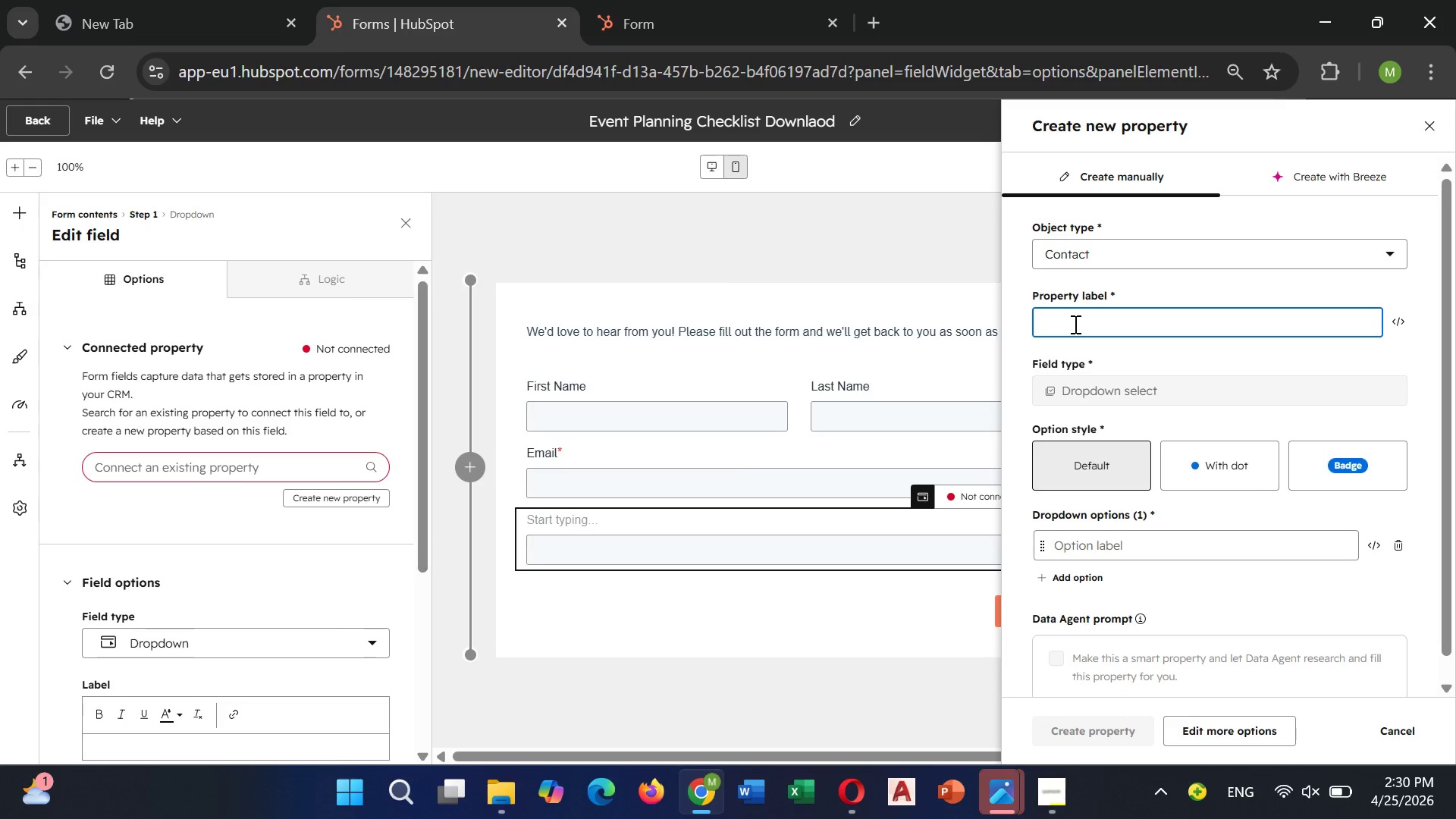 
wait(7.45)
 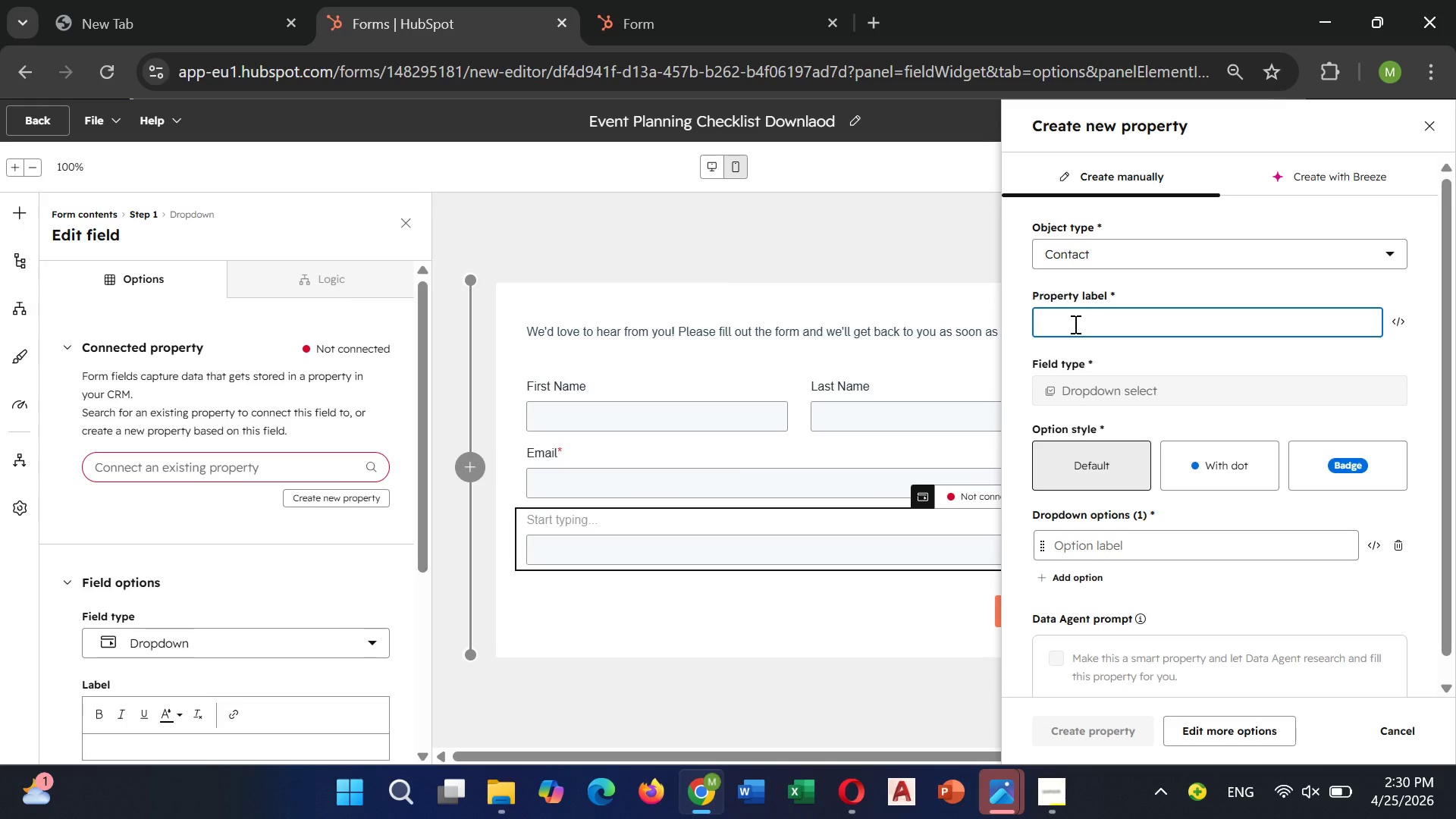 
type(Event type)
 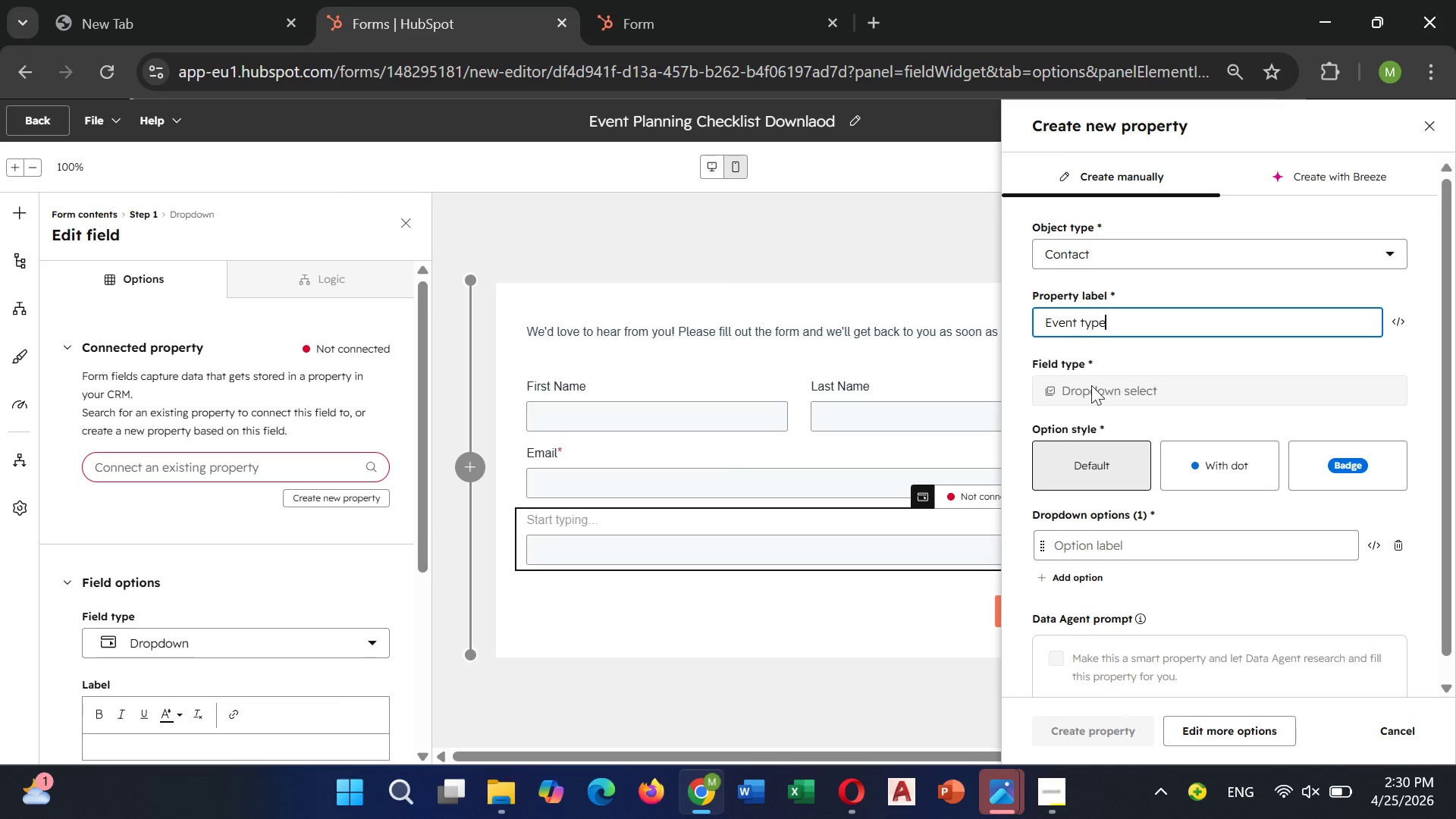 
left_click([1089, 387])
 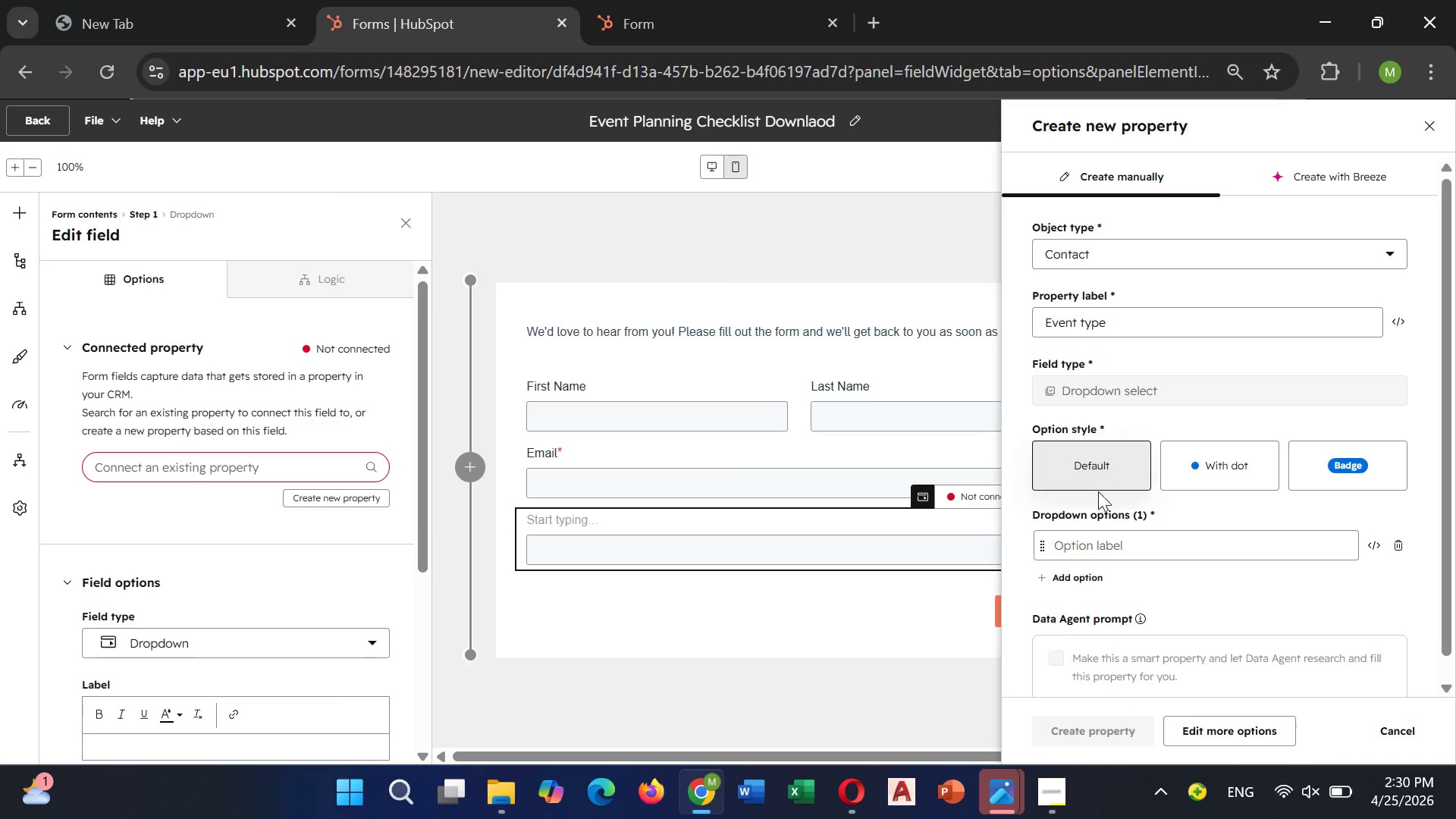 
left_click([1062, 541])
 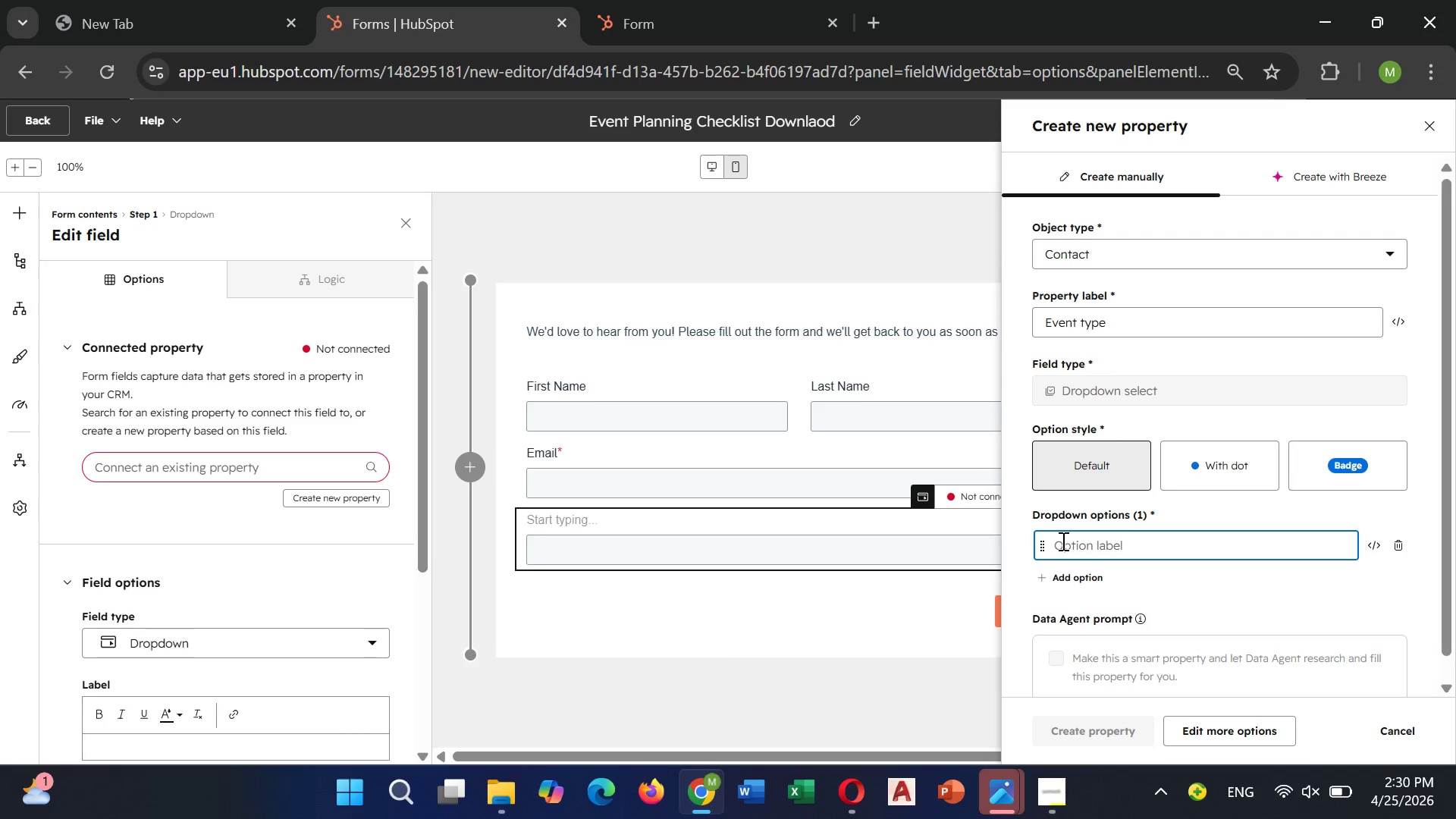 
wait(5.09)
 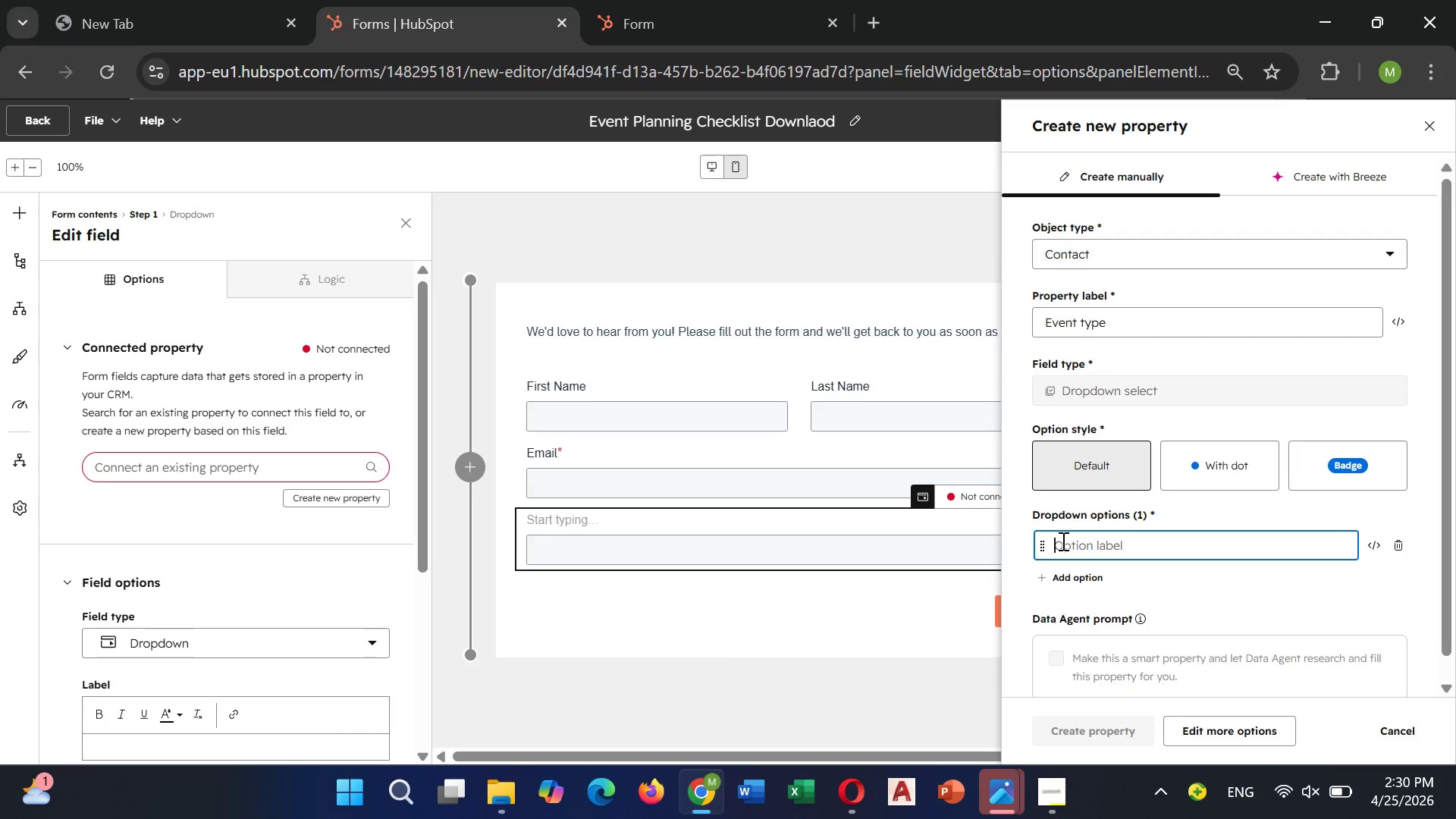 
type(Executive)
 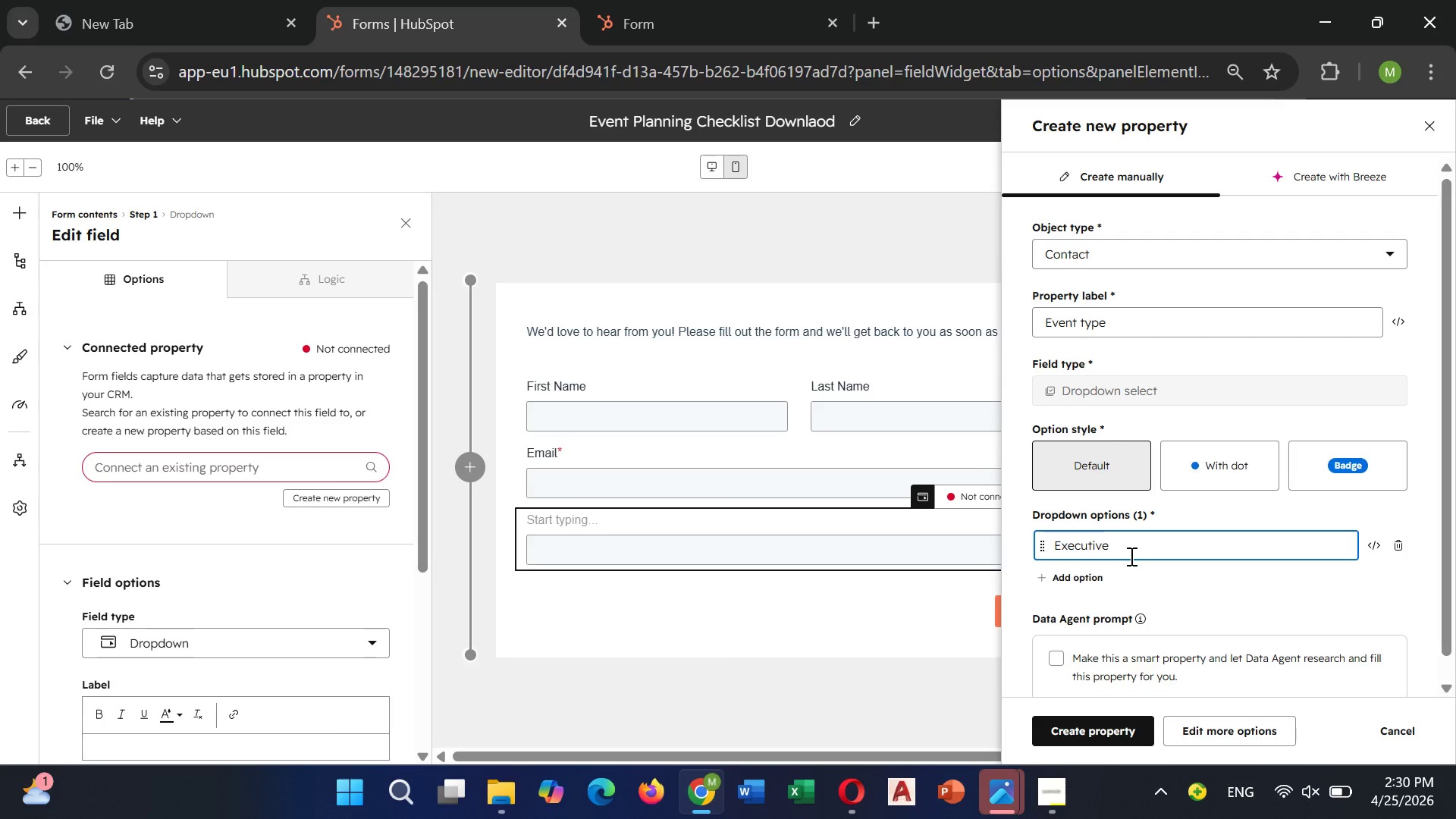 
type( Retrat)
 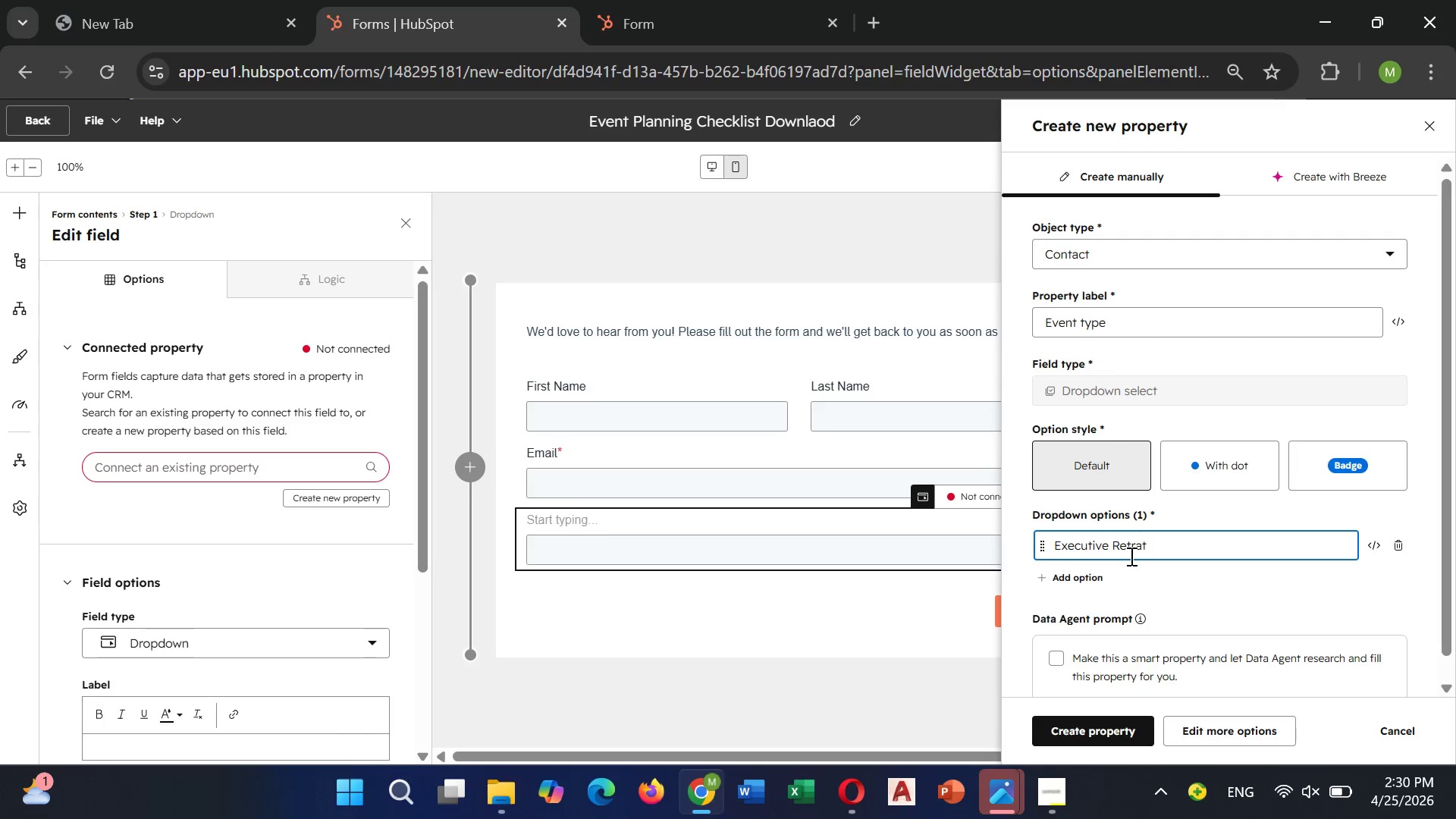 
key(Enter)
 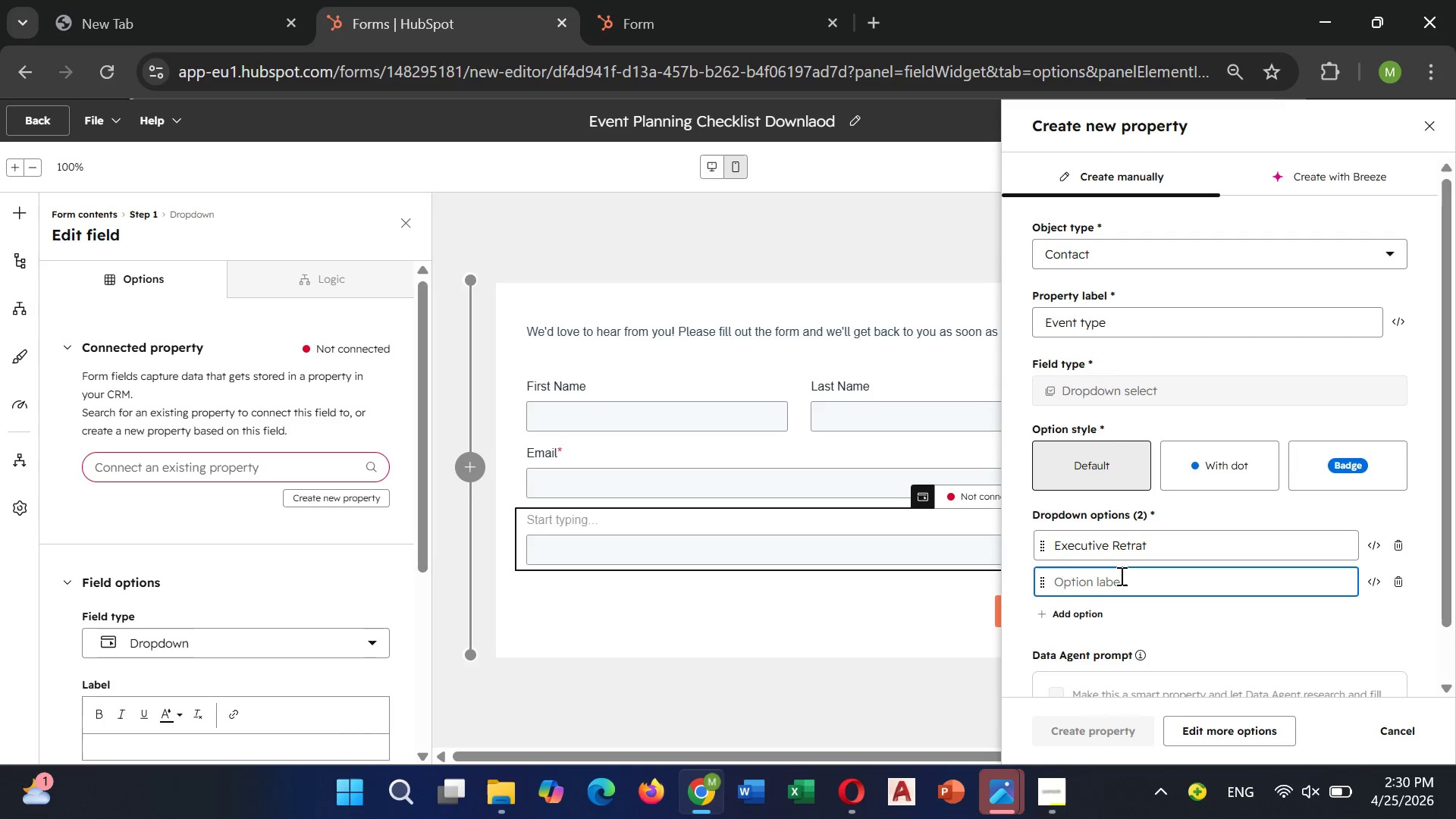 
wait(9.73)
 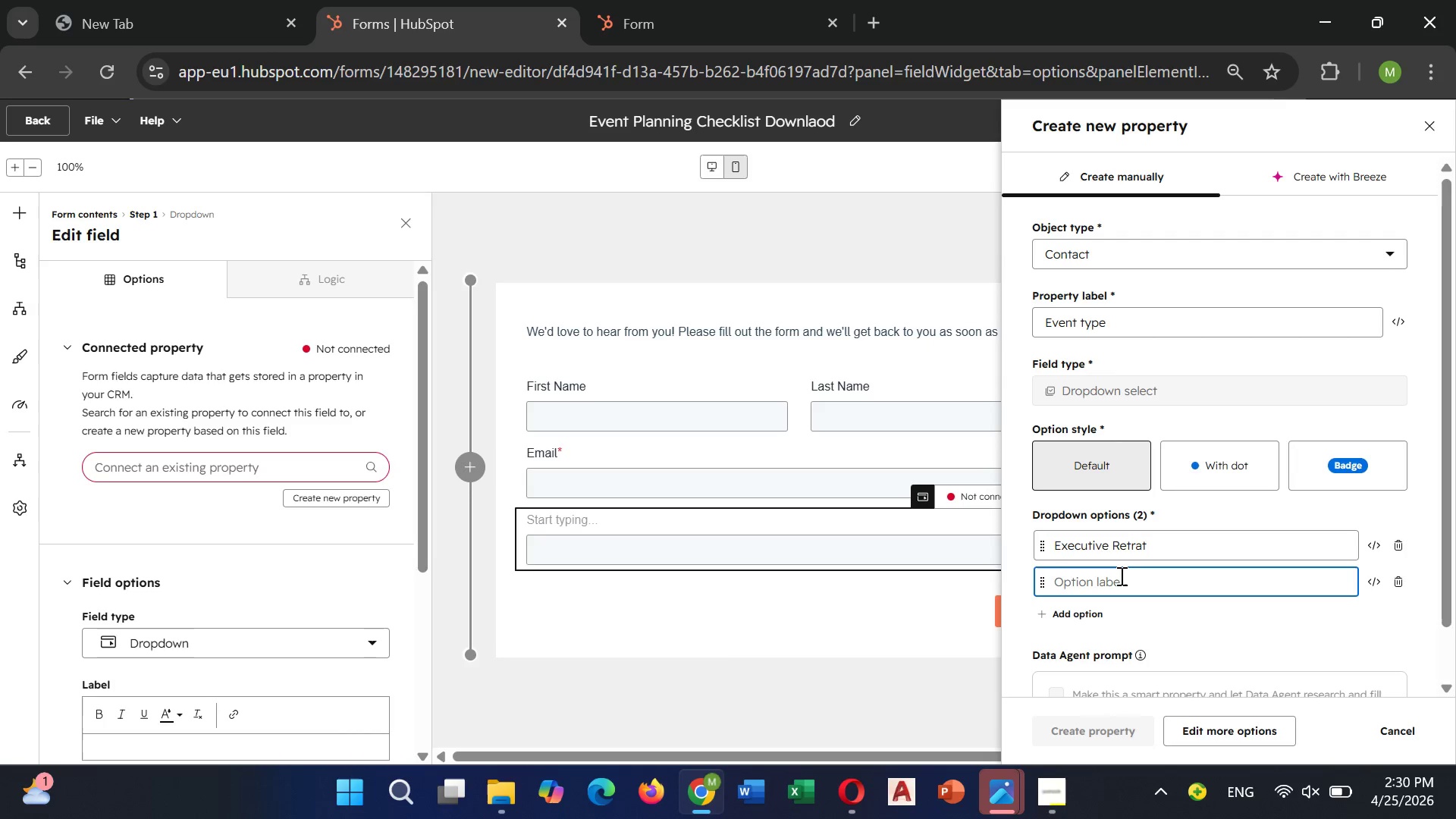 
left_click([1138, 548])
 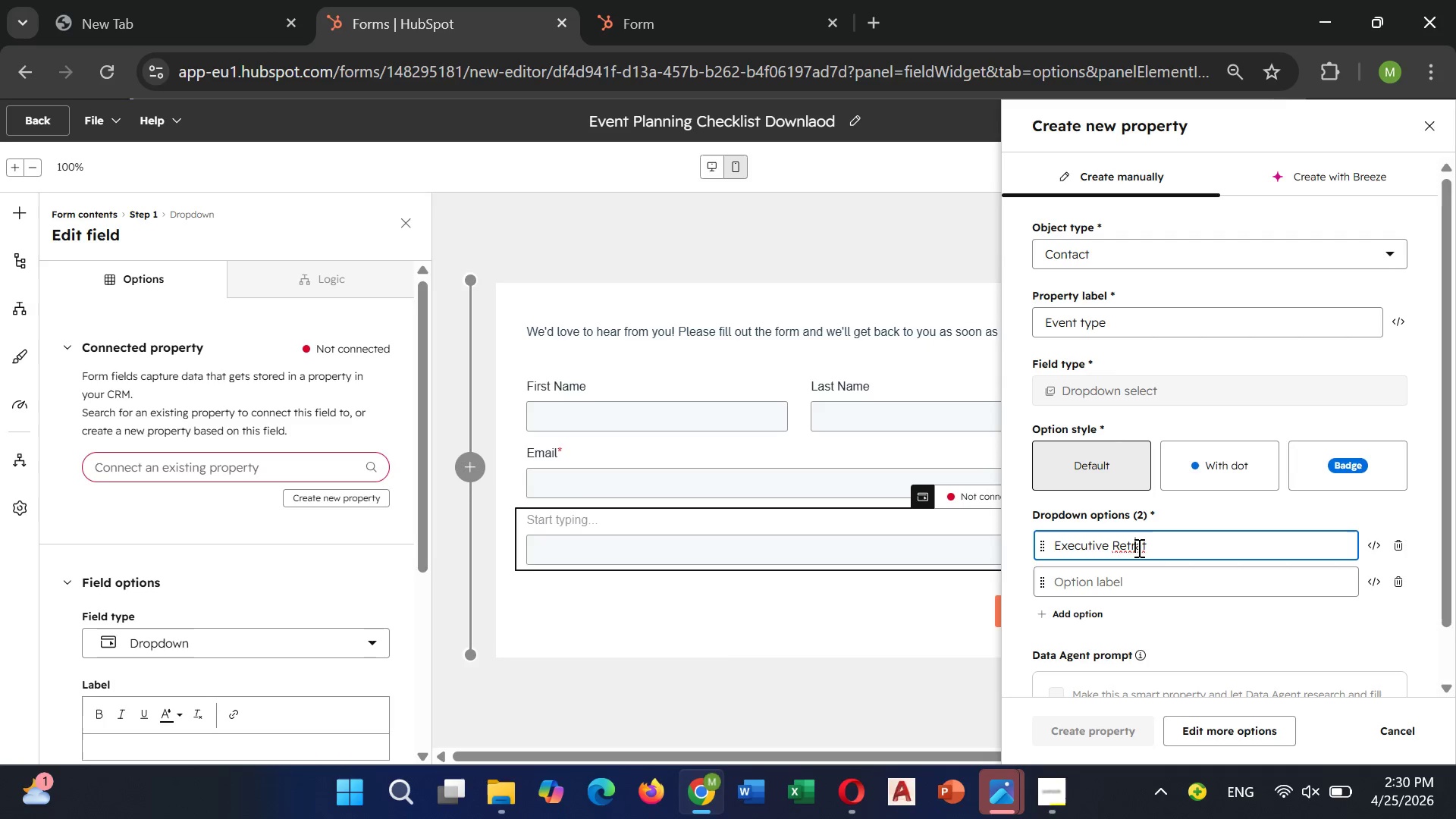 
key(E)
 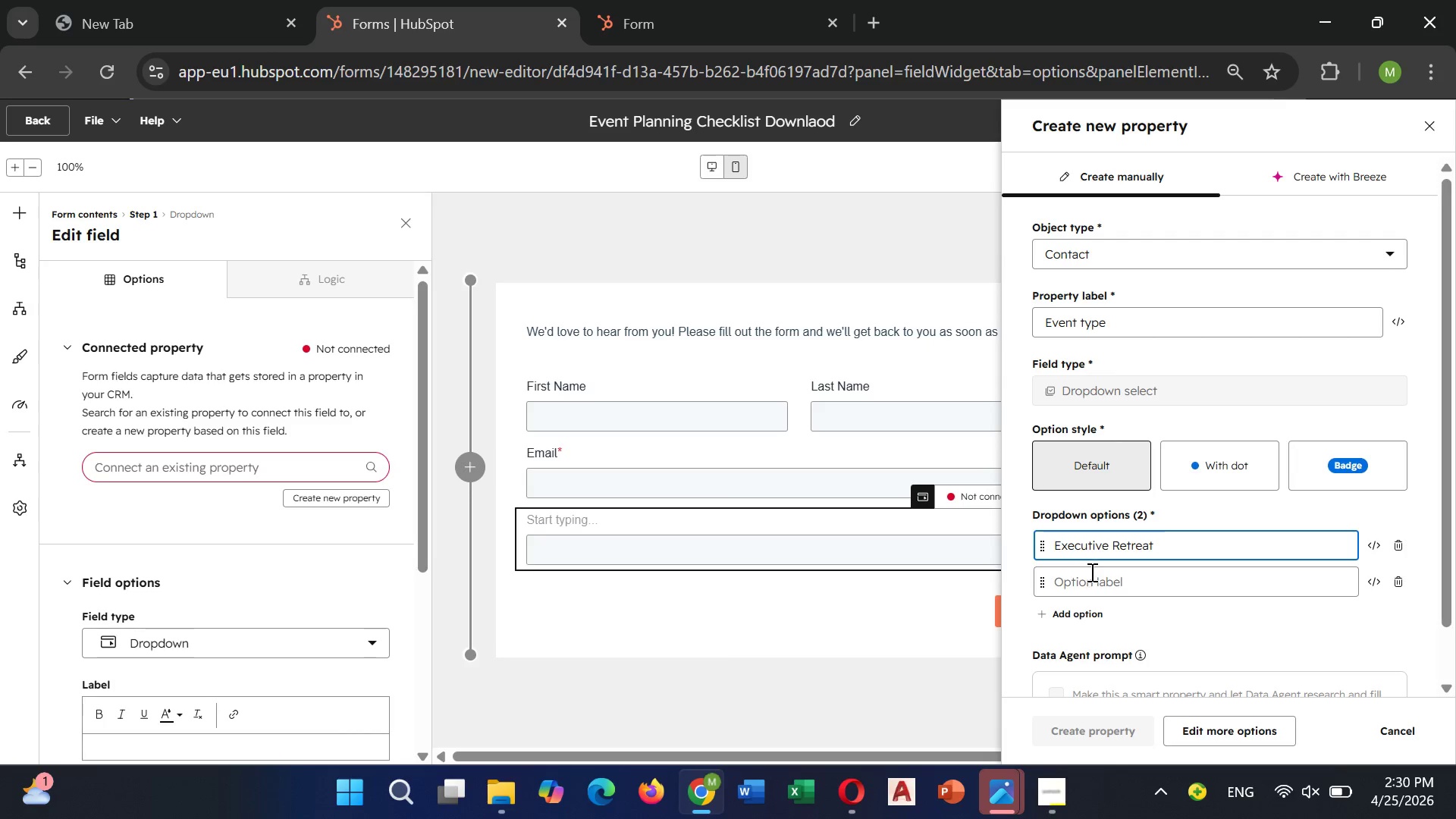 
left_click([1087, 580])
 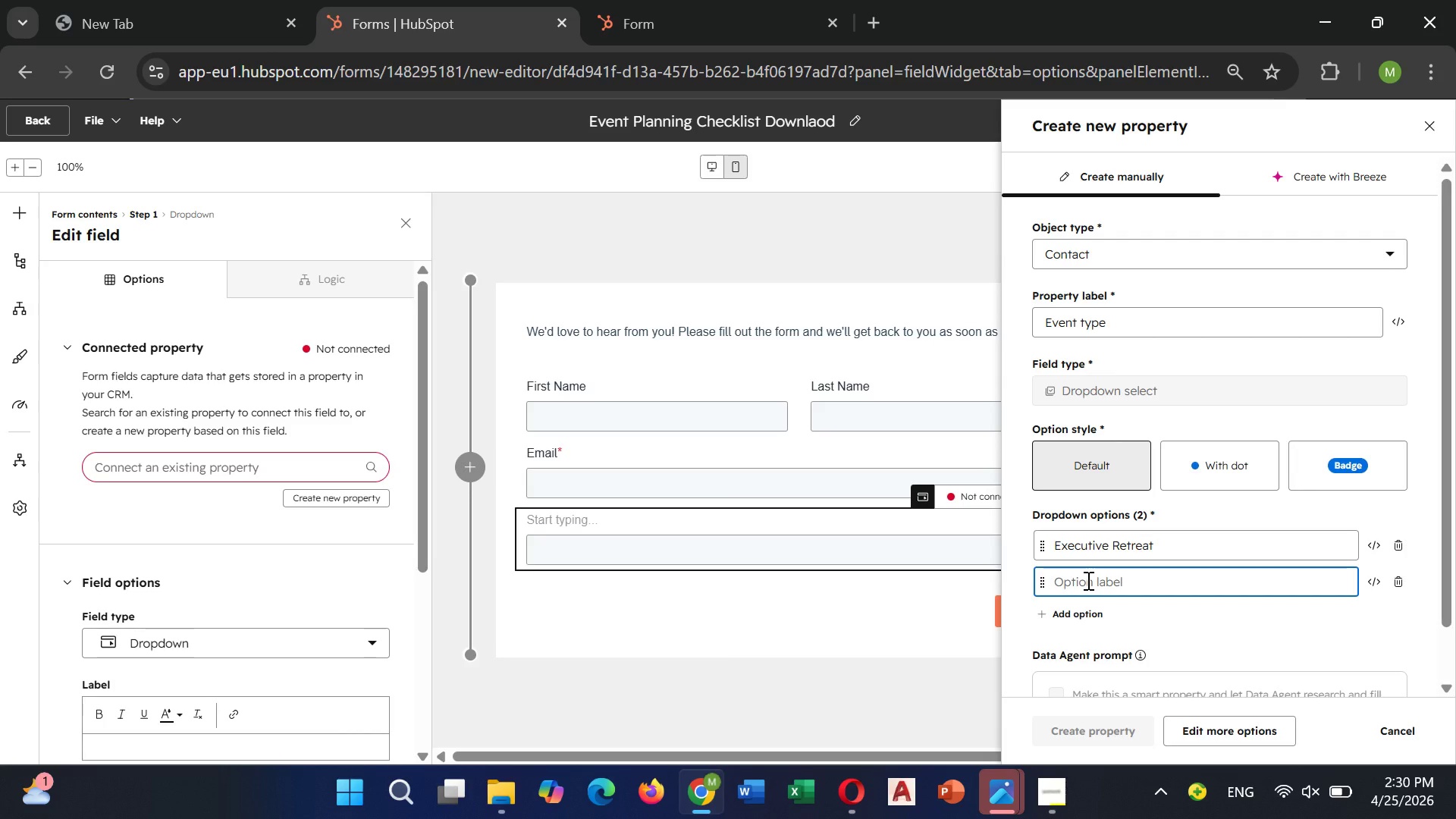 
type(Client )
 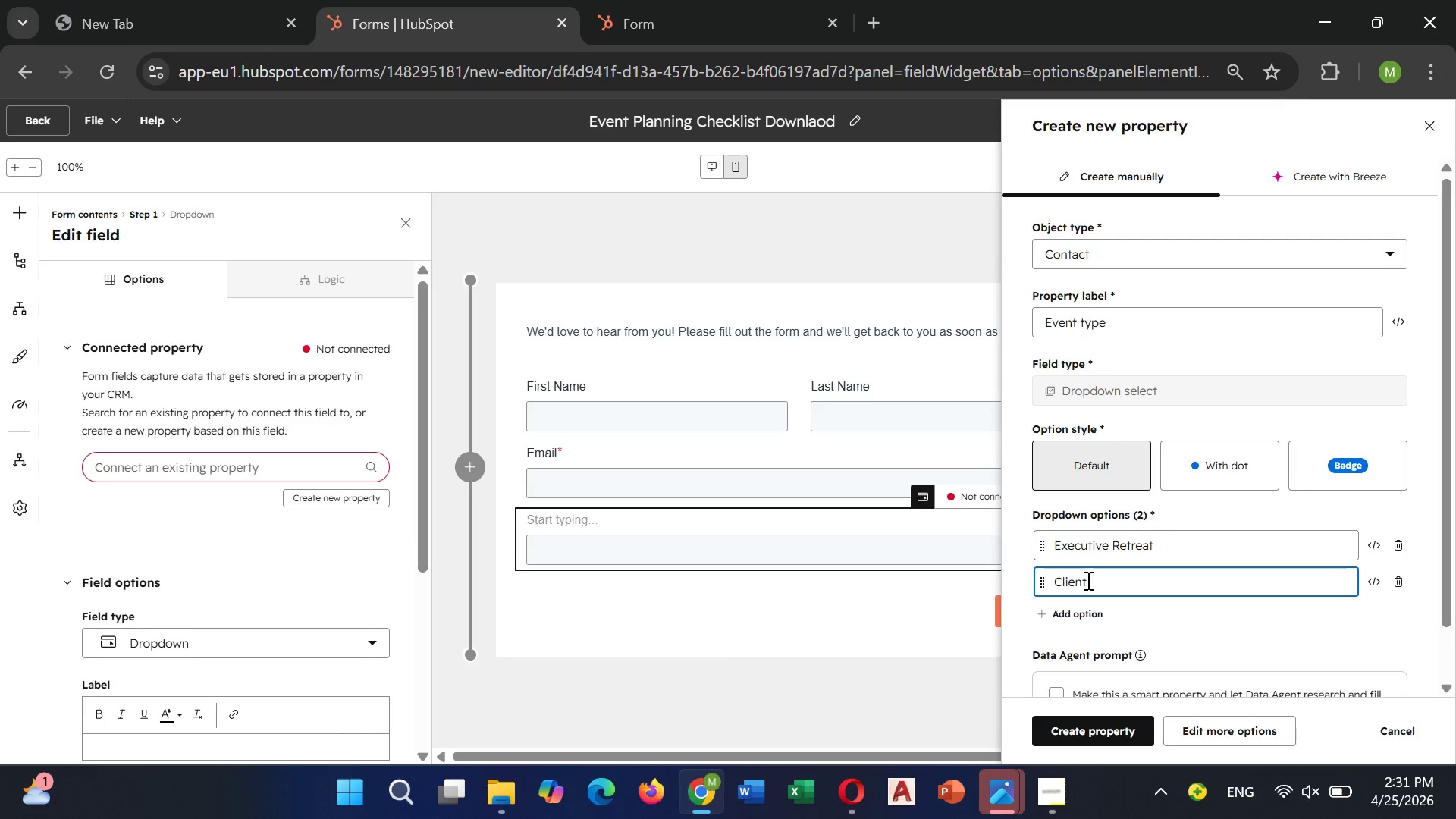 
type(Enter)
 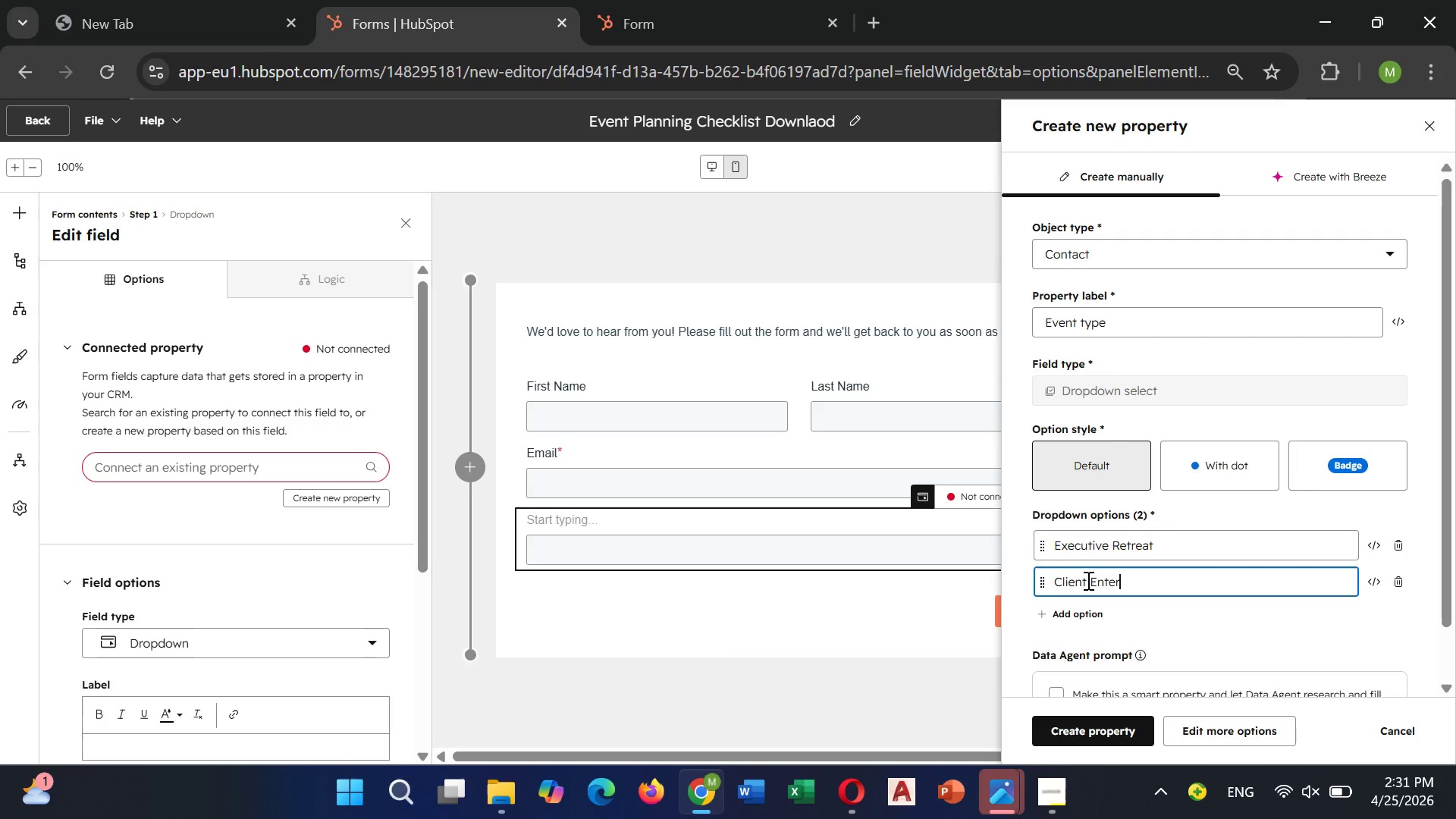 
type(tainment)
 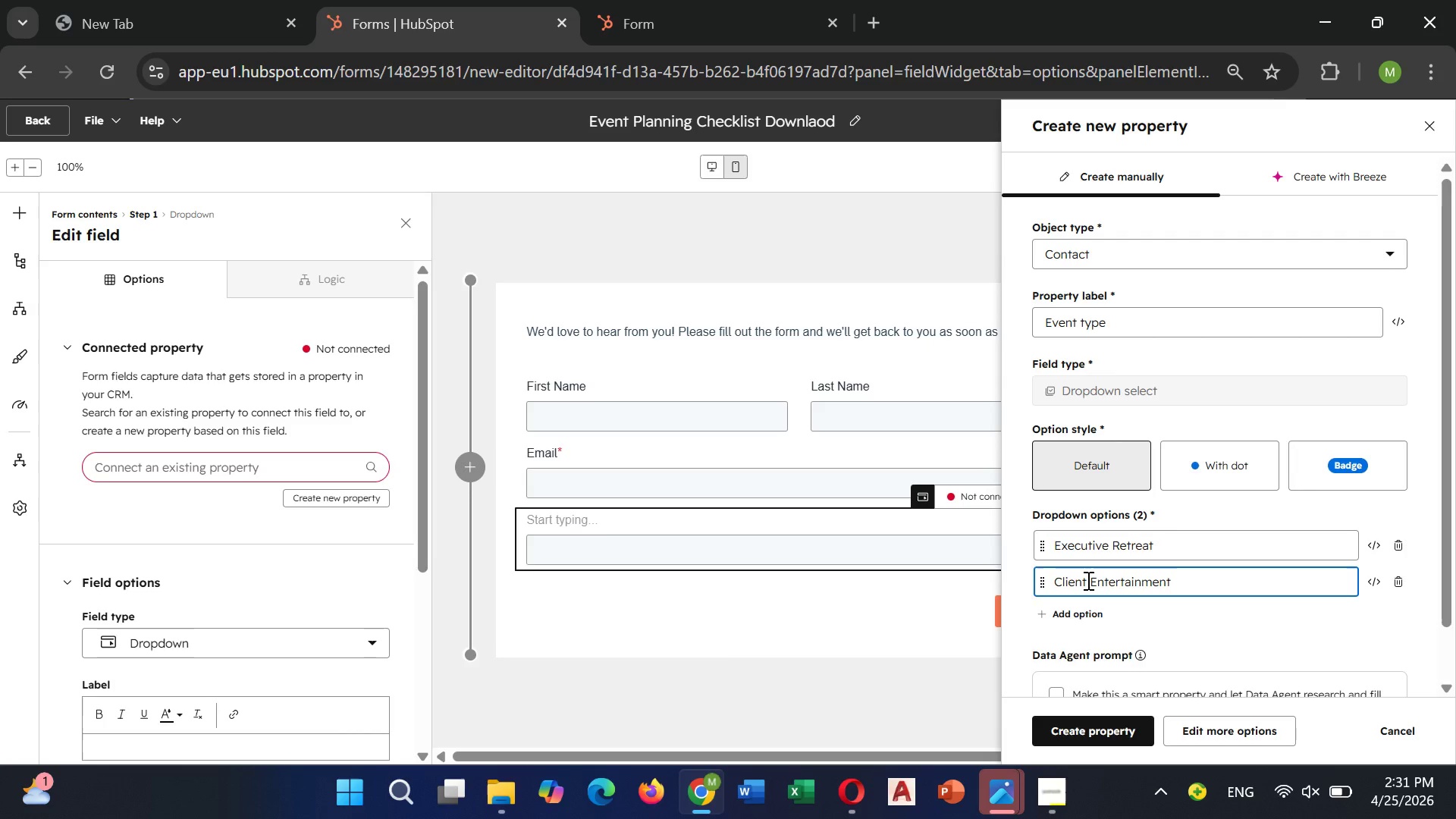 
key(Enter)
 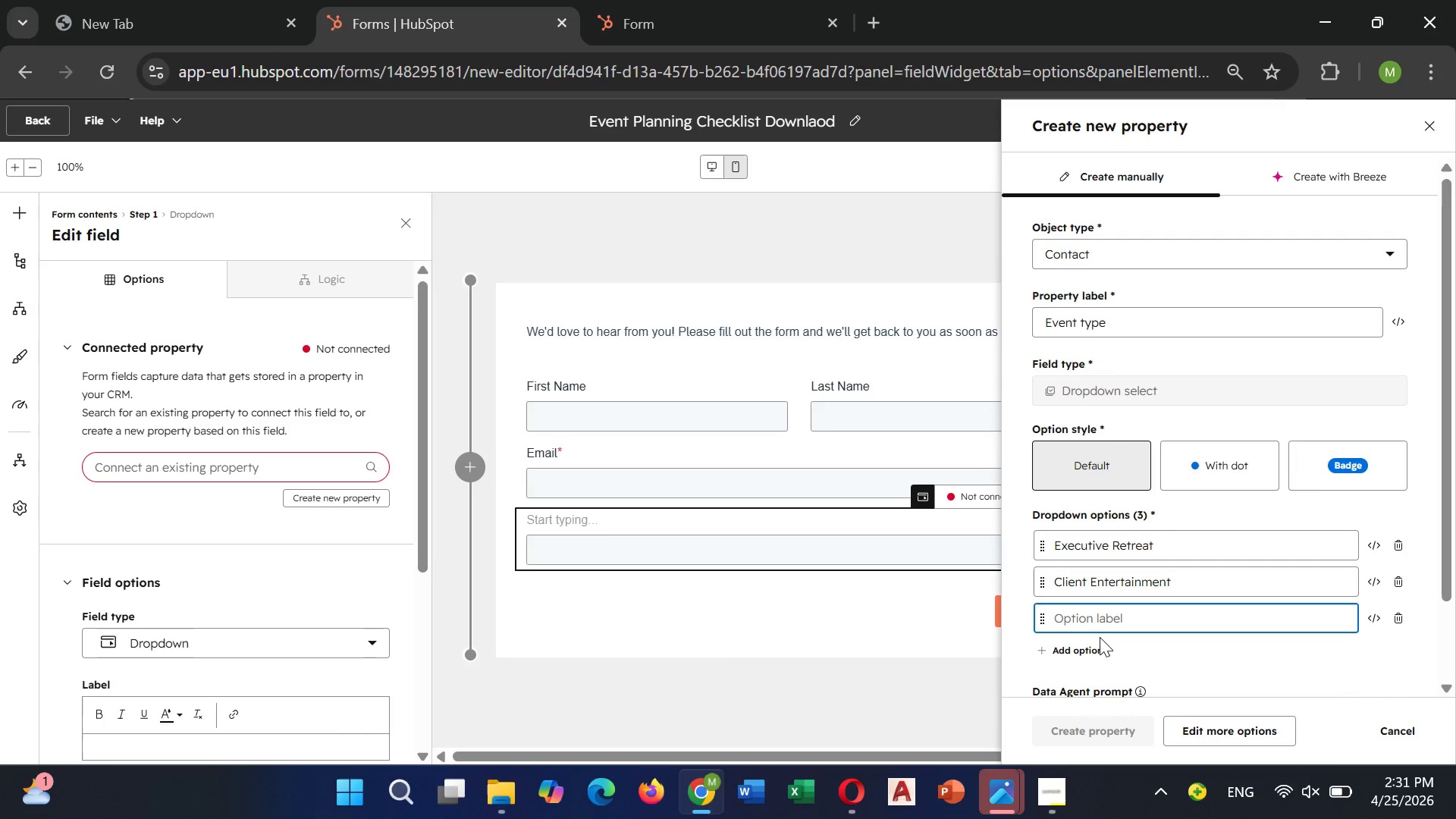 
wait(7.11)
 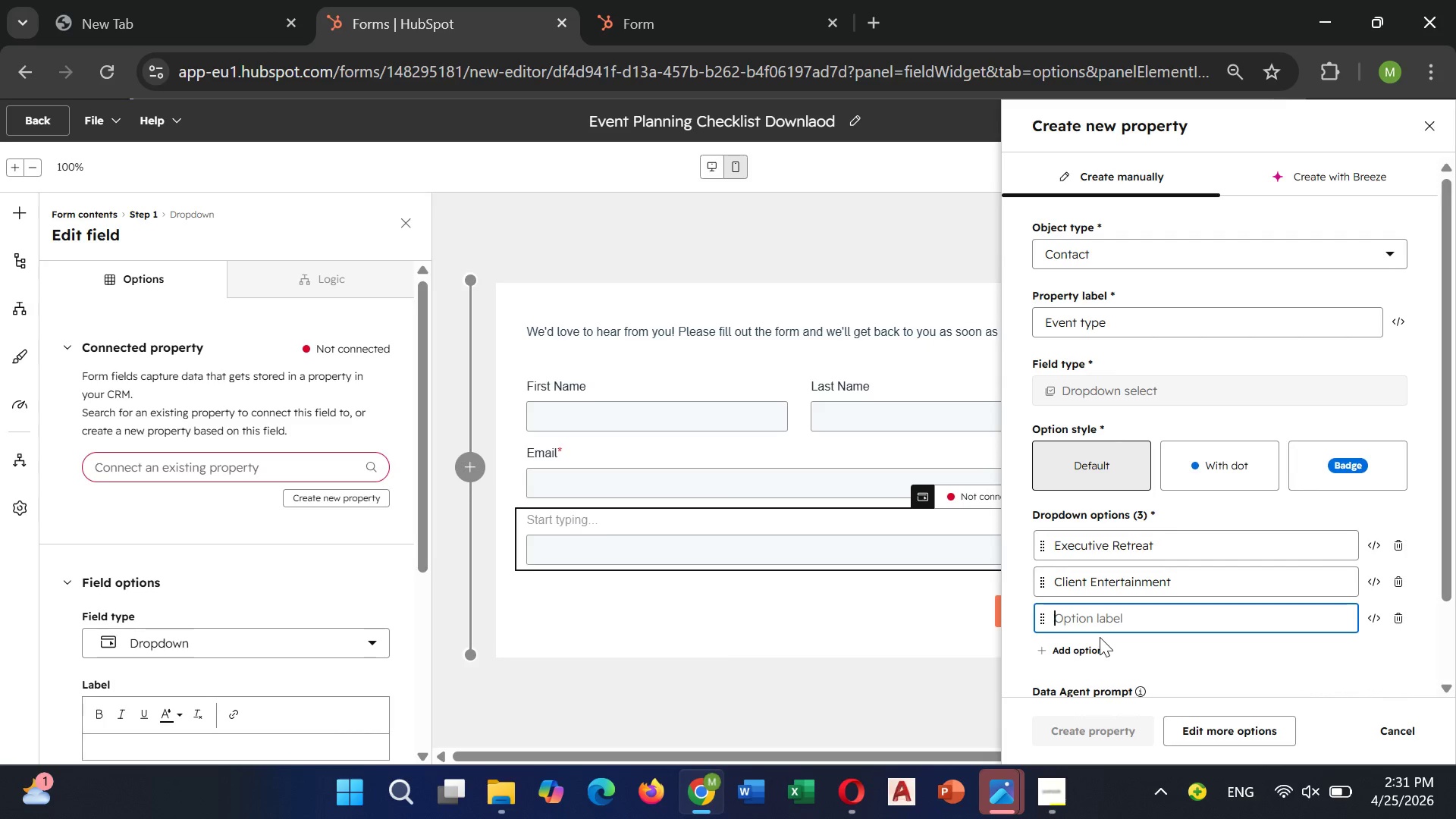 
type(Team Bui)
 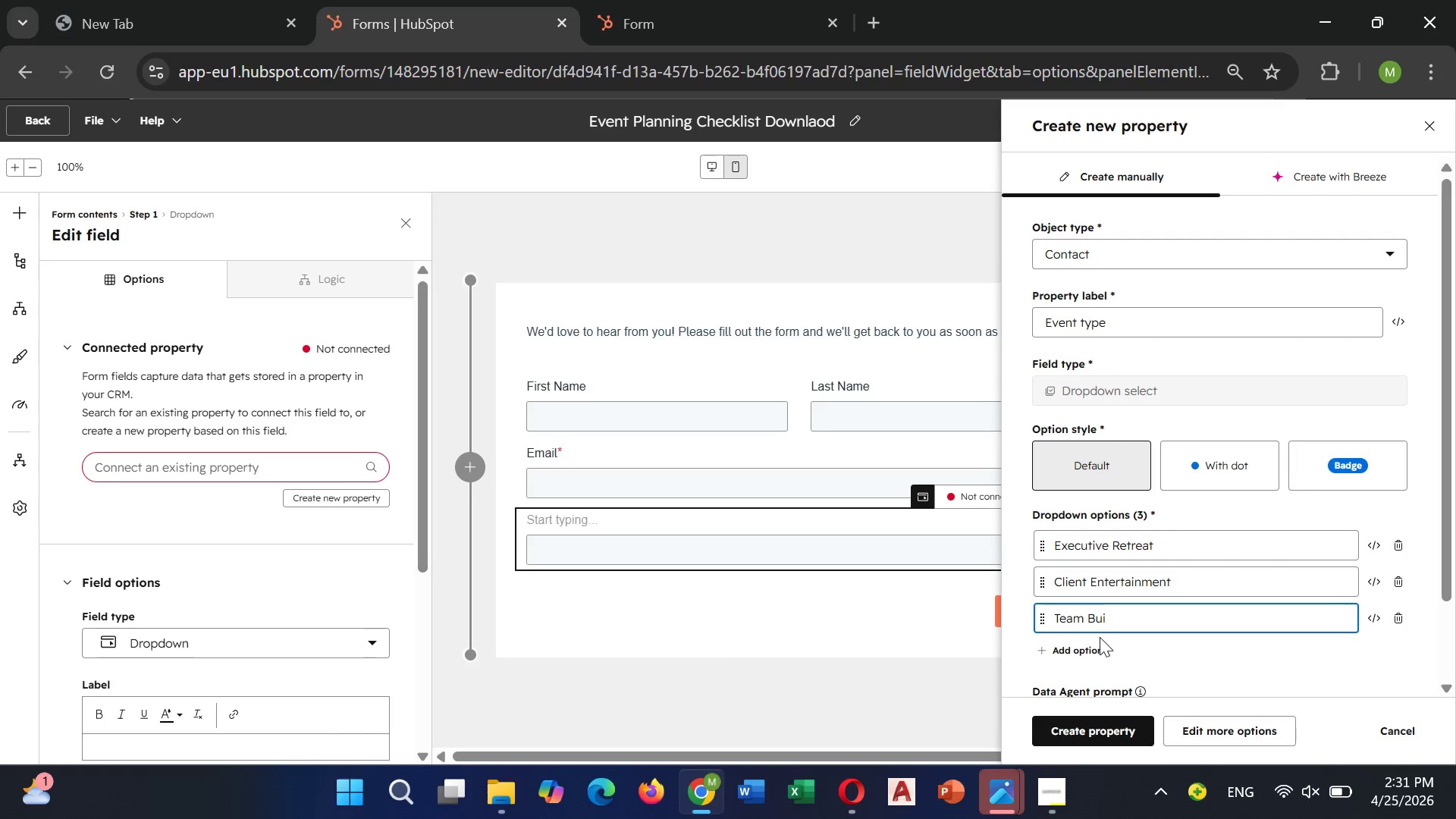 
type(lding)
 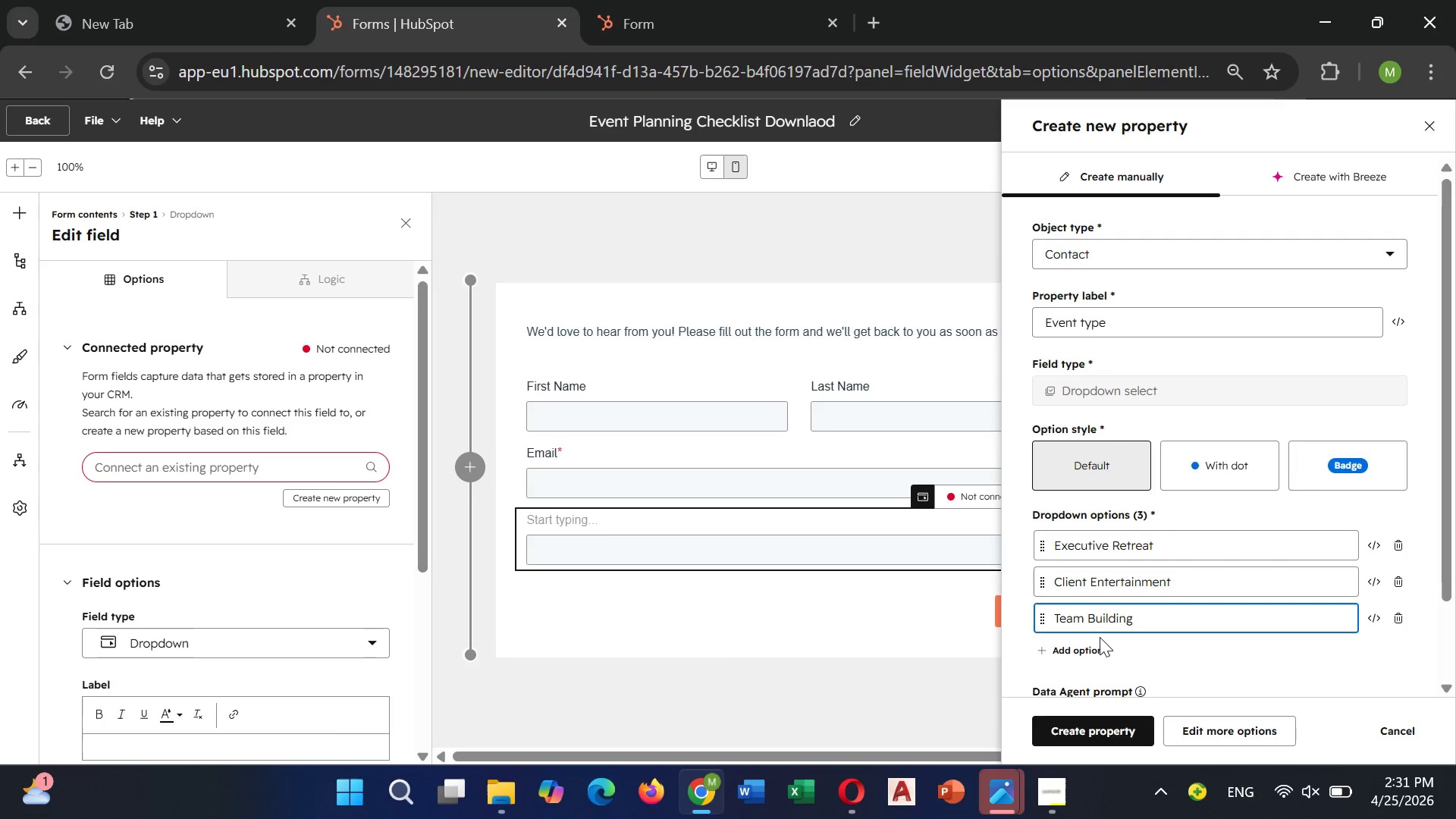 
key(Enter)
 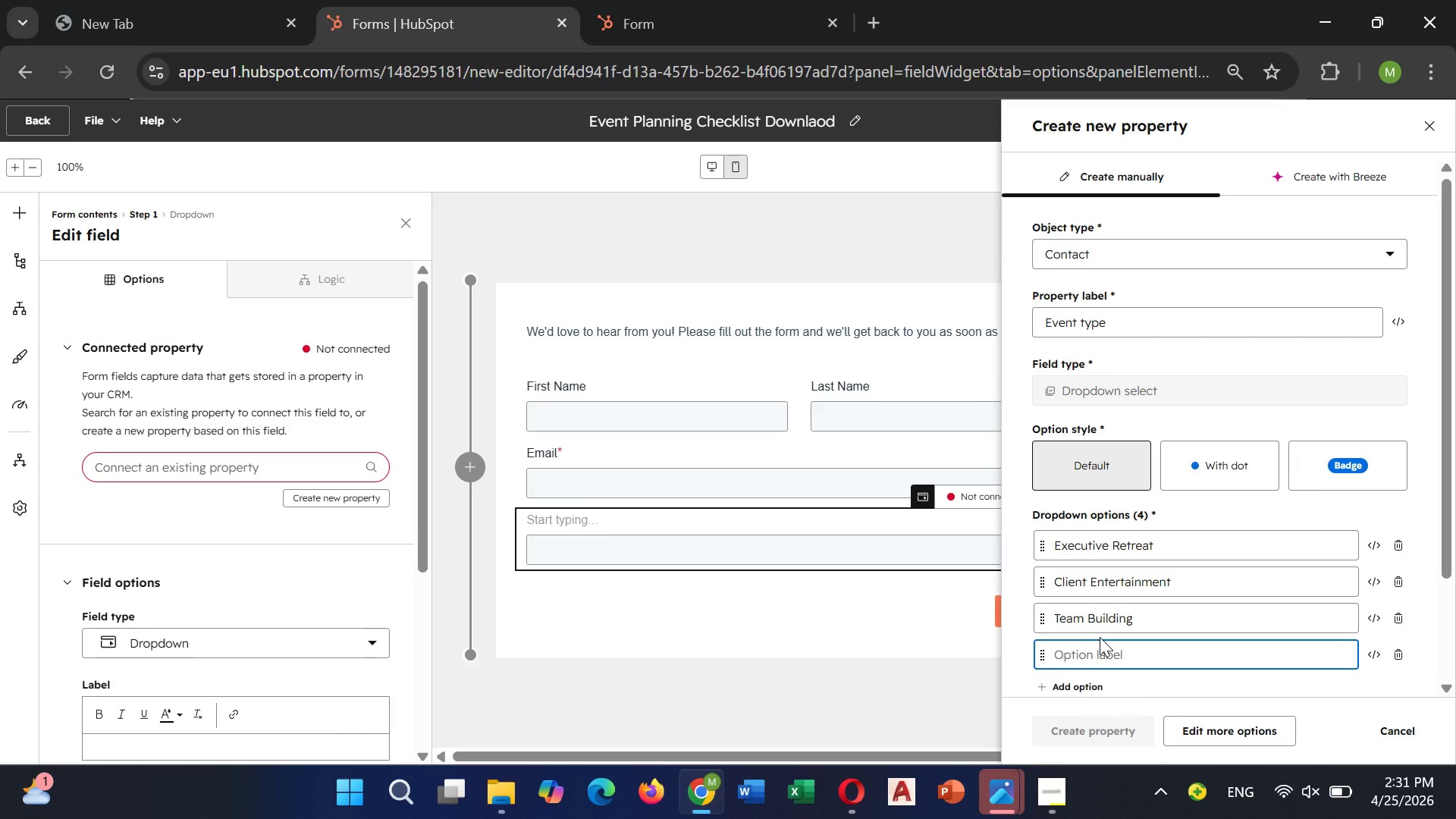 
type(Product L)
 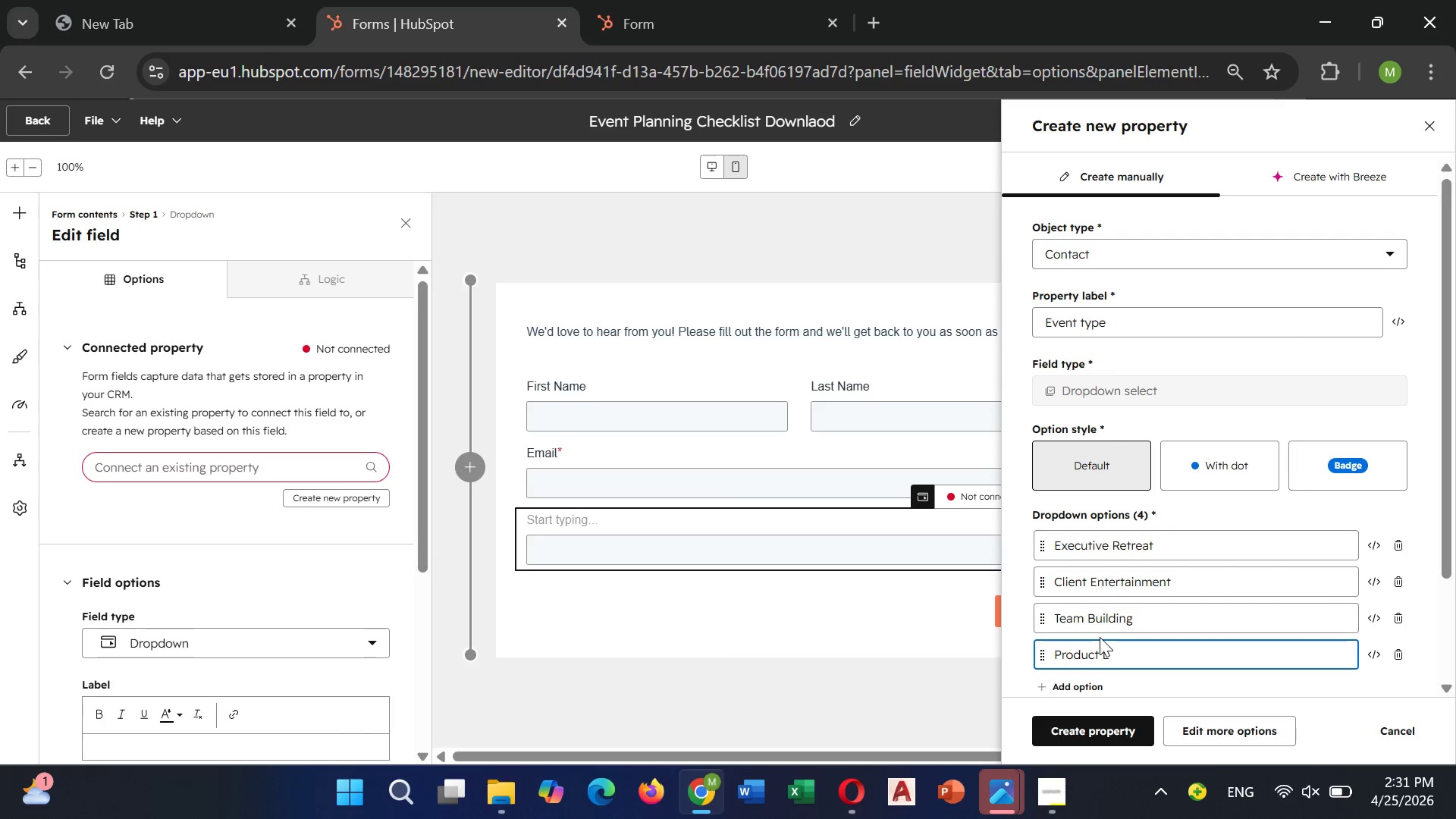 
type(aunch)
 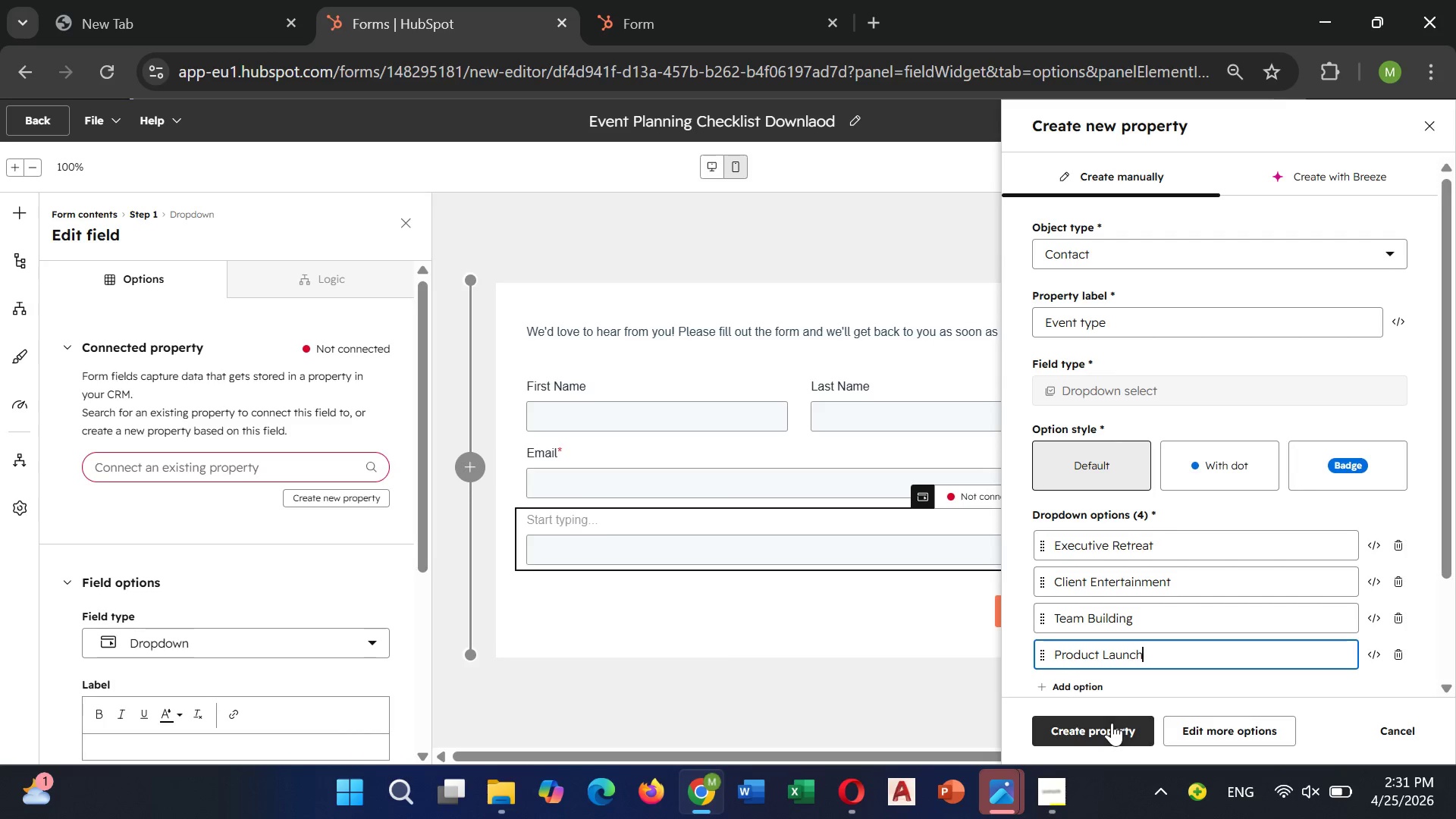 
left_click([1106, 727])
 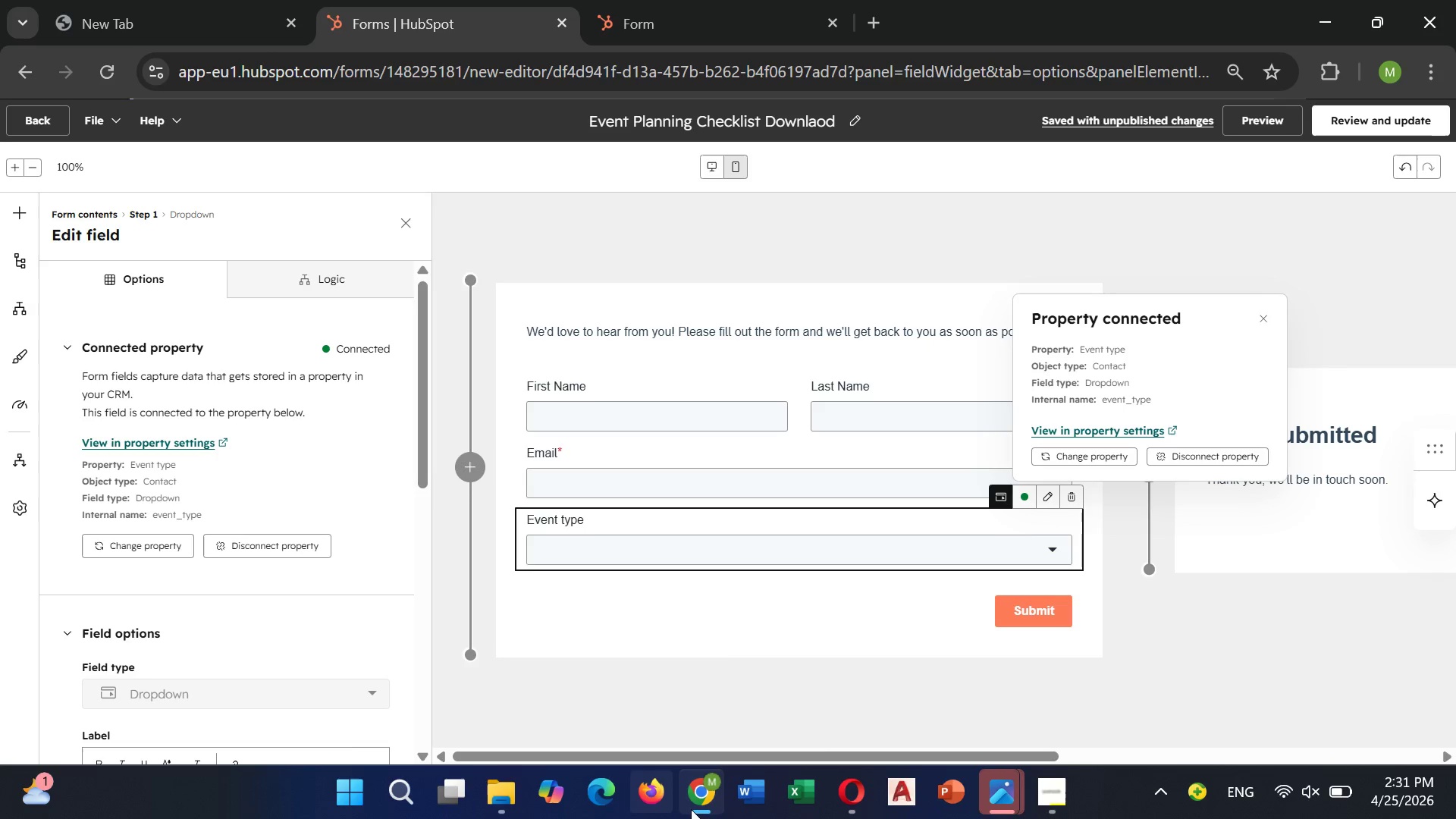 
wait(10.81)
 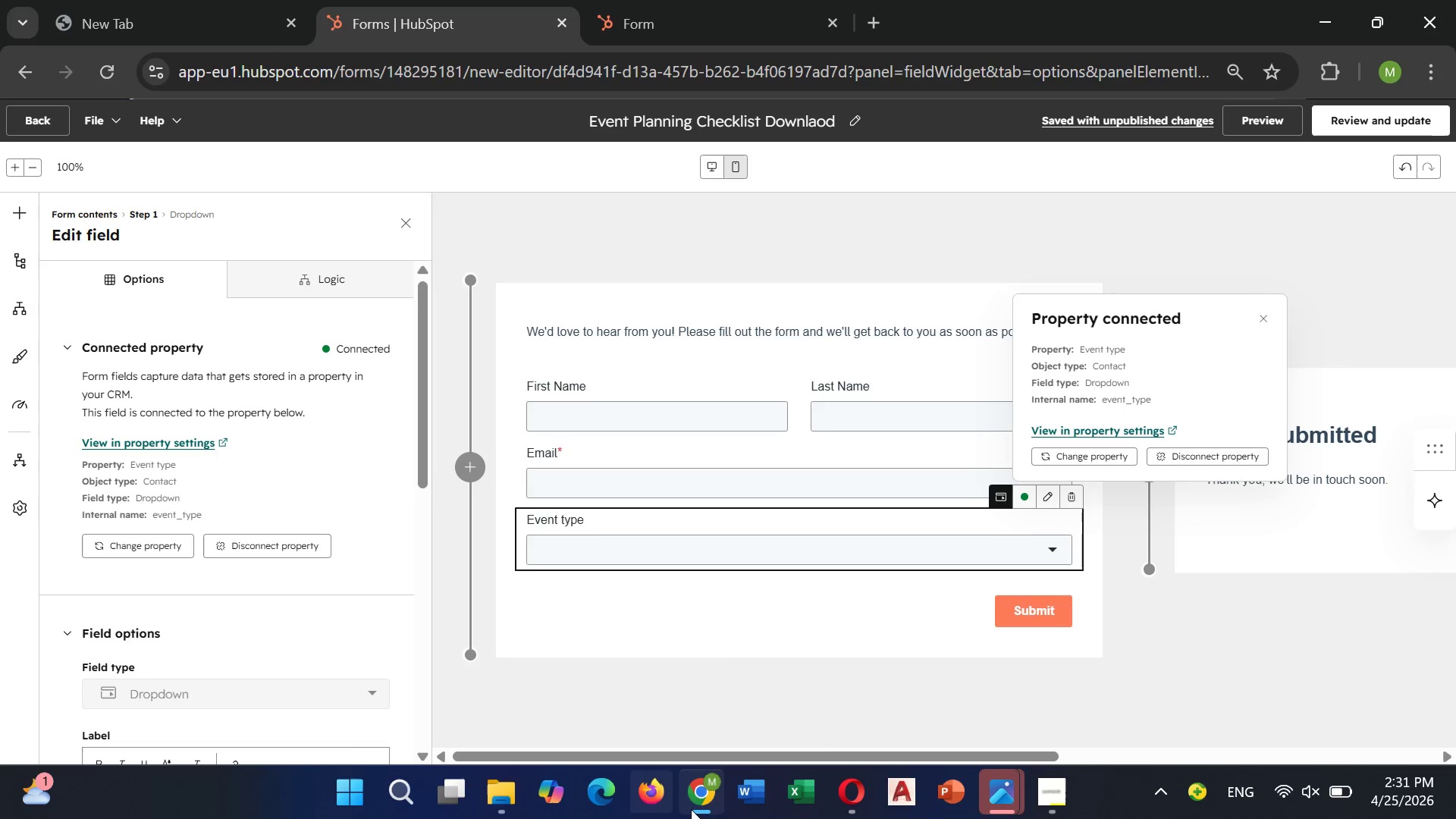 
scroll: coordinate [174, 634], scroll_direction: down, amount: 5.0
 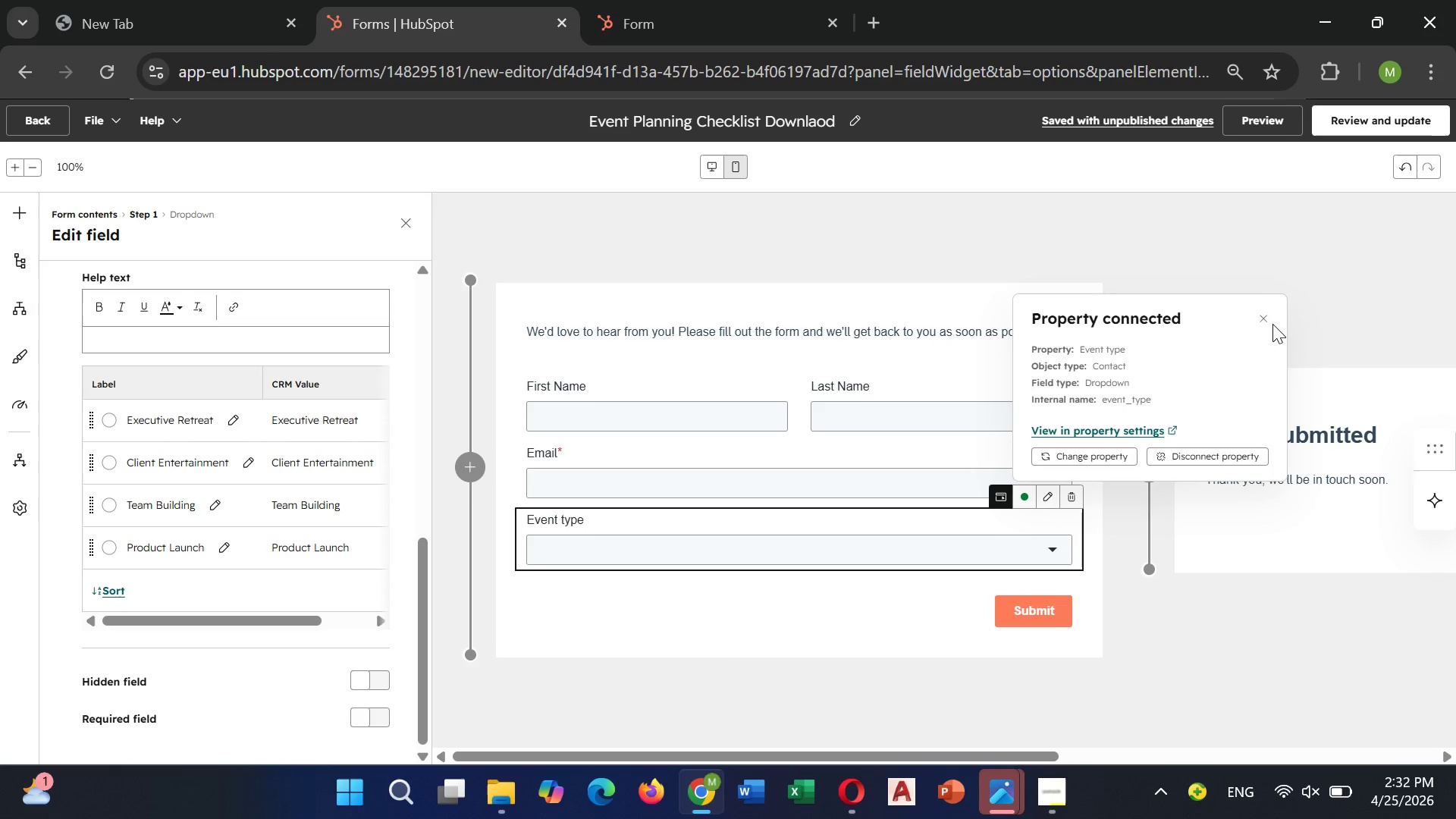 
left_click([1260, 314])
 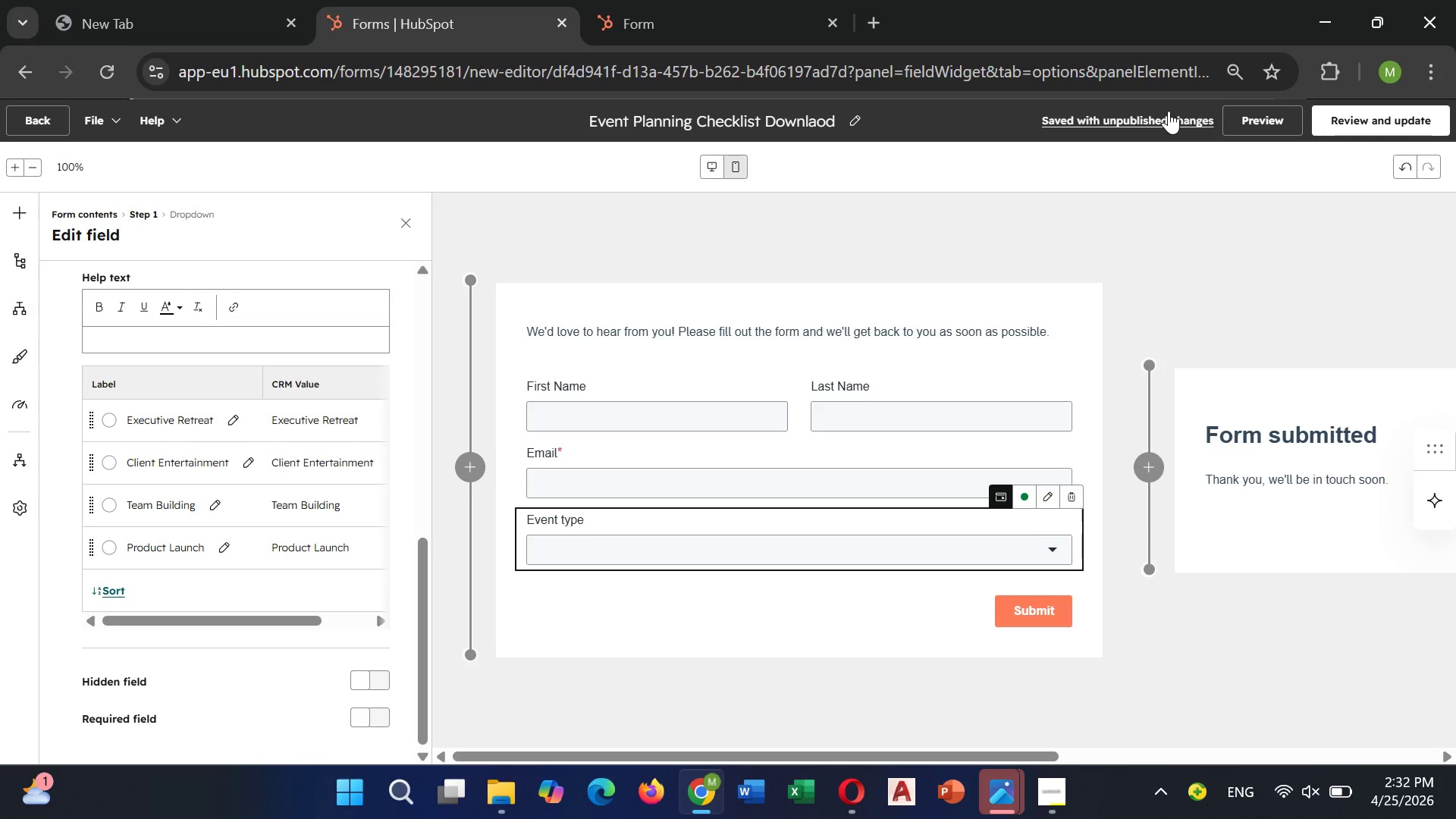 
left_click([1168, 111])
 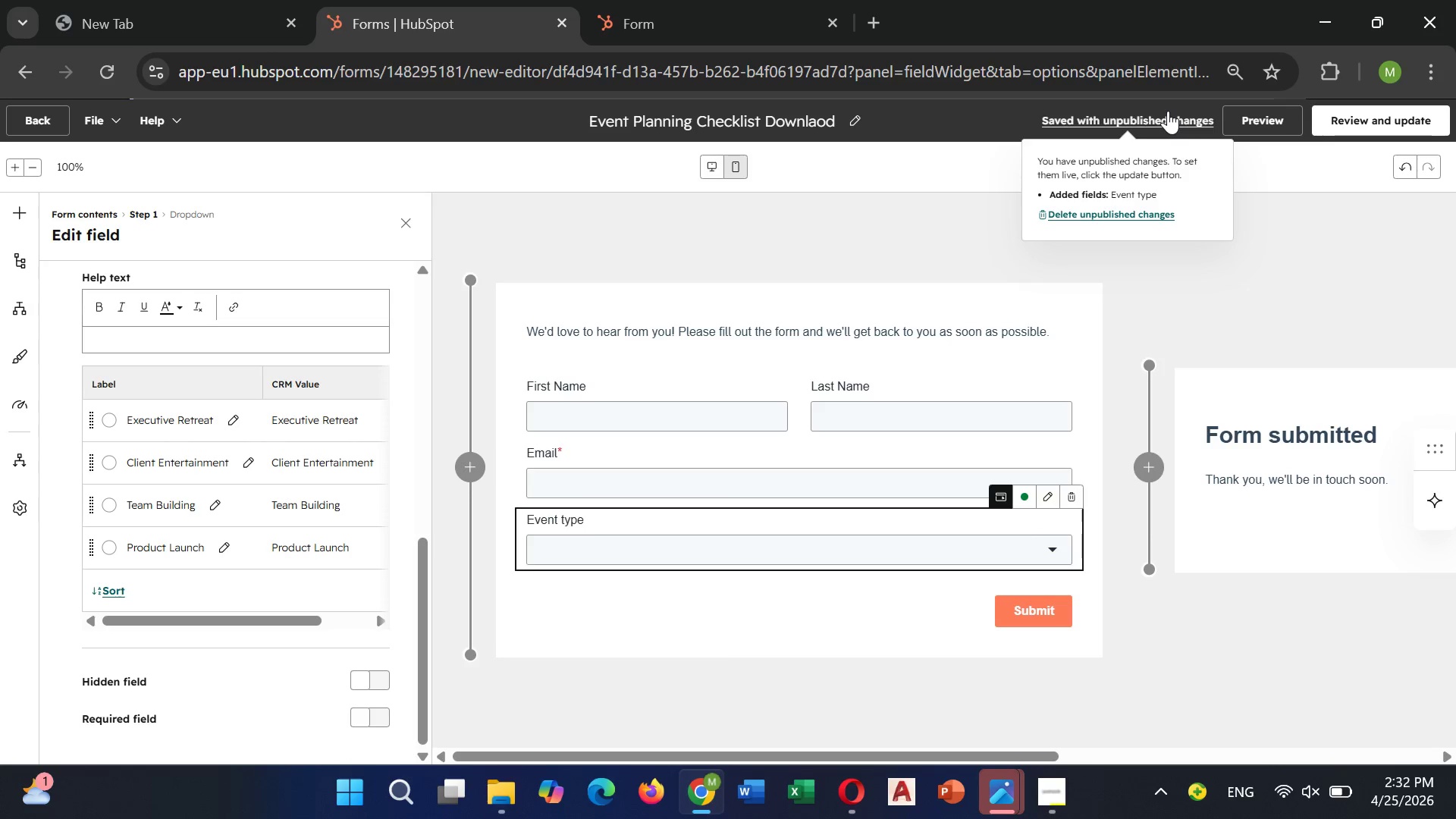 
double_click([1168, 111])
 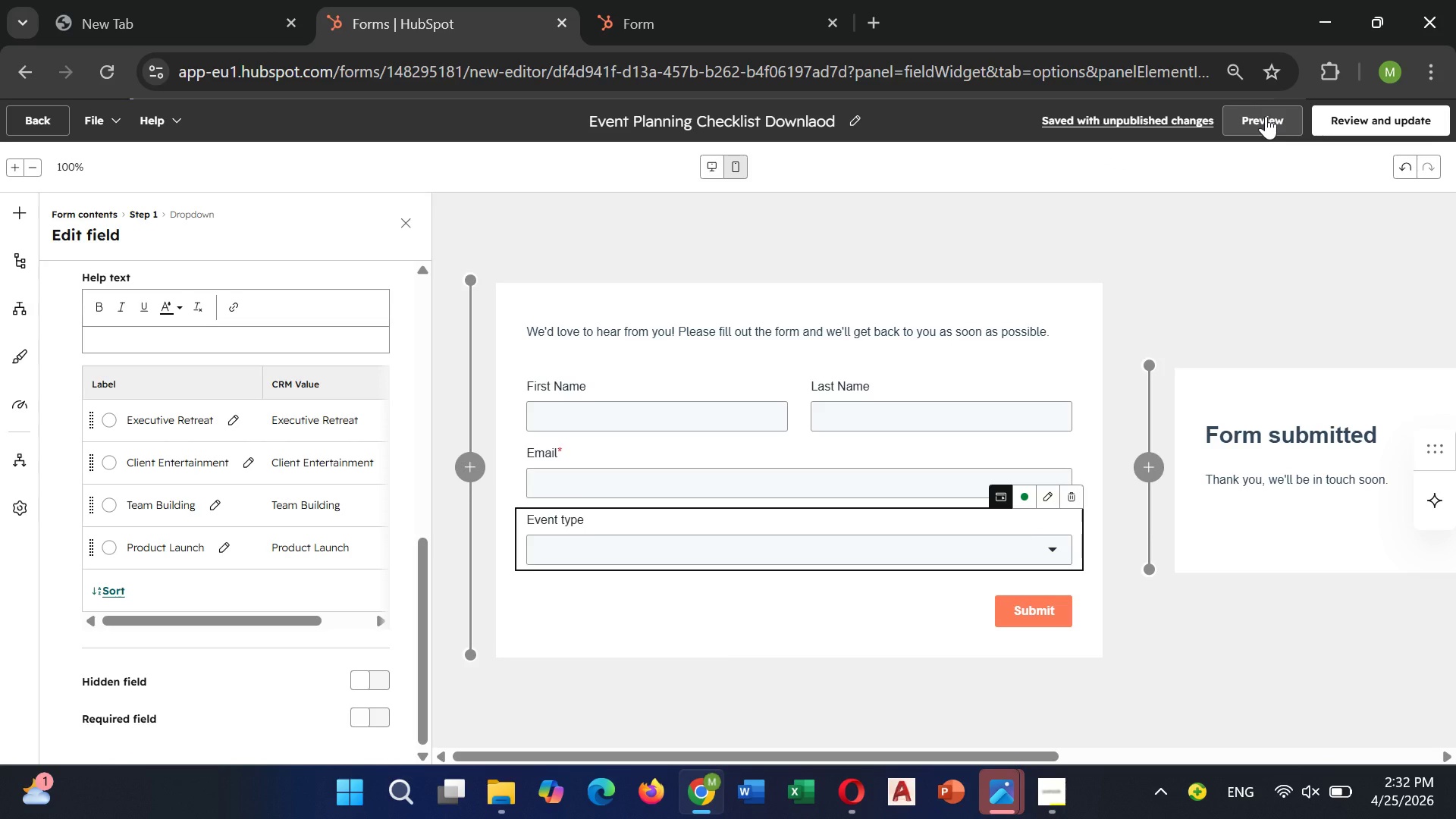 
left_click([1266, 116])
 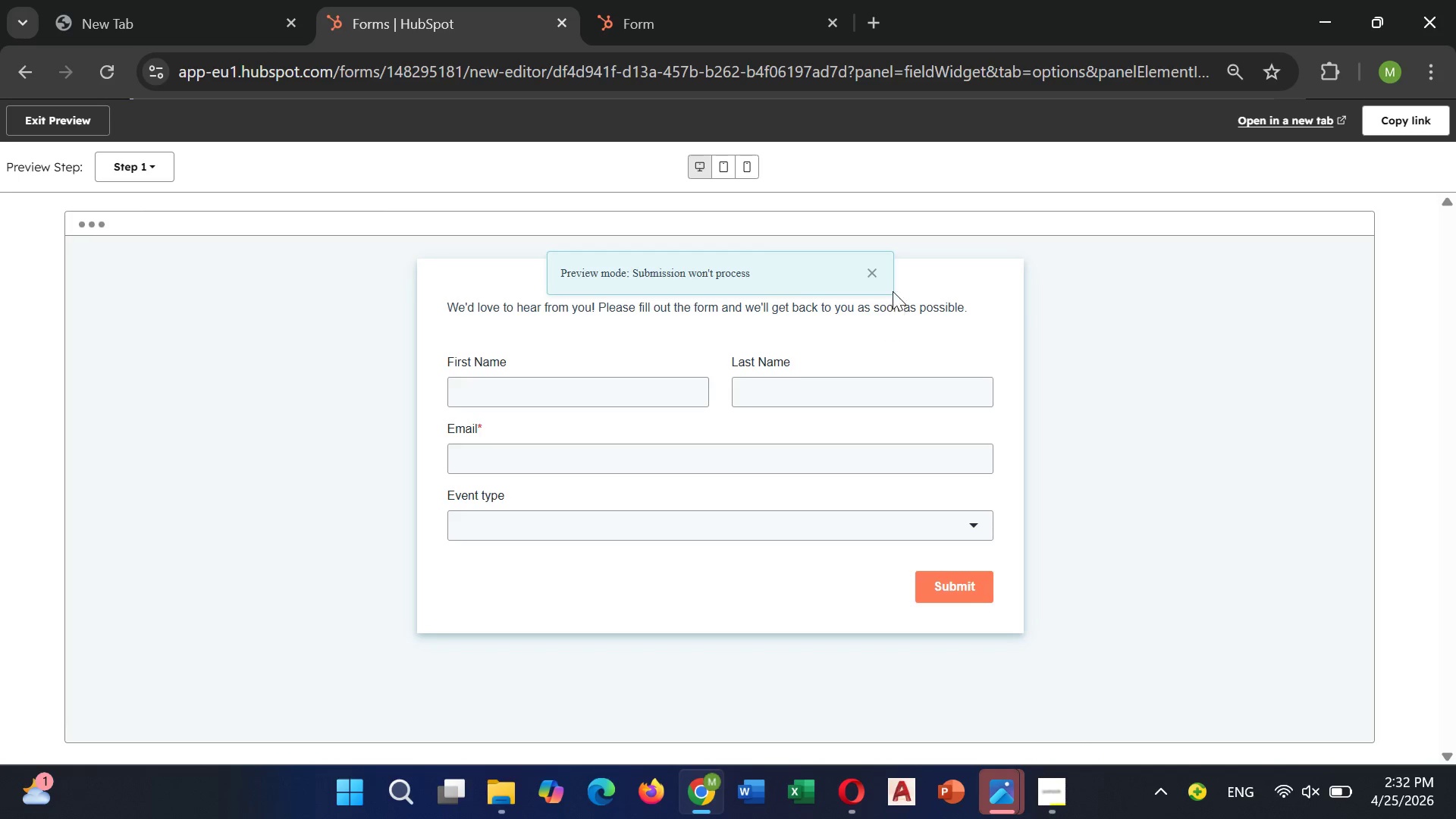 
wait(6.36)
 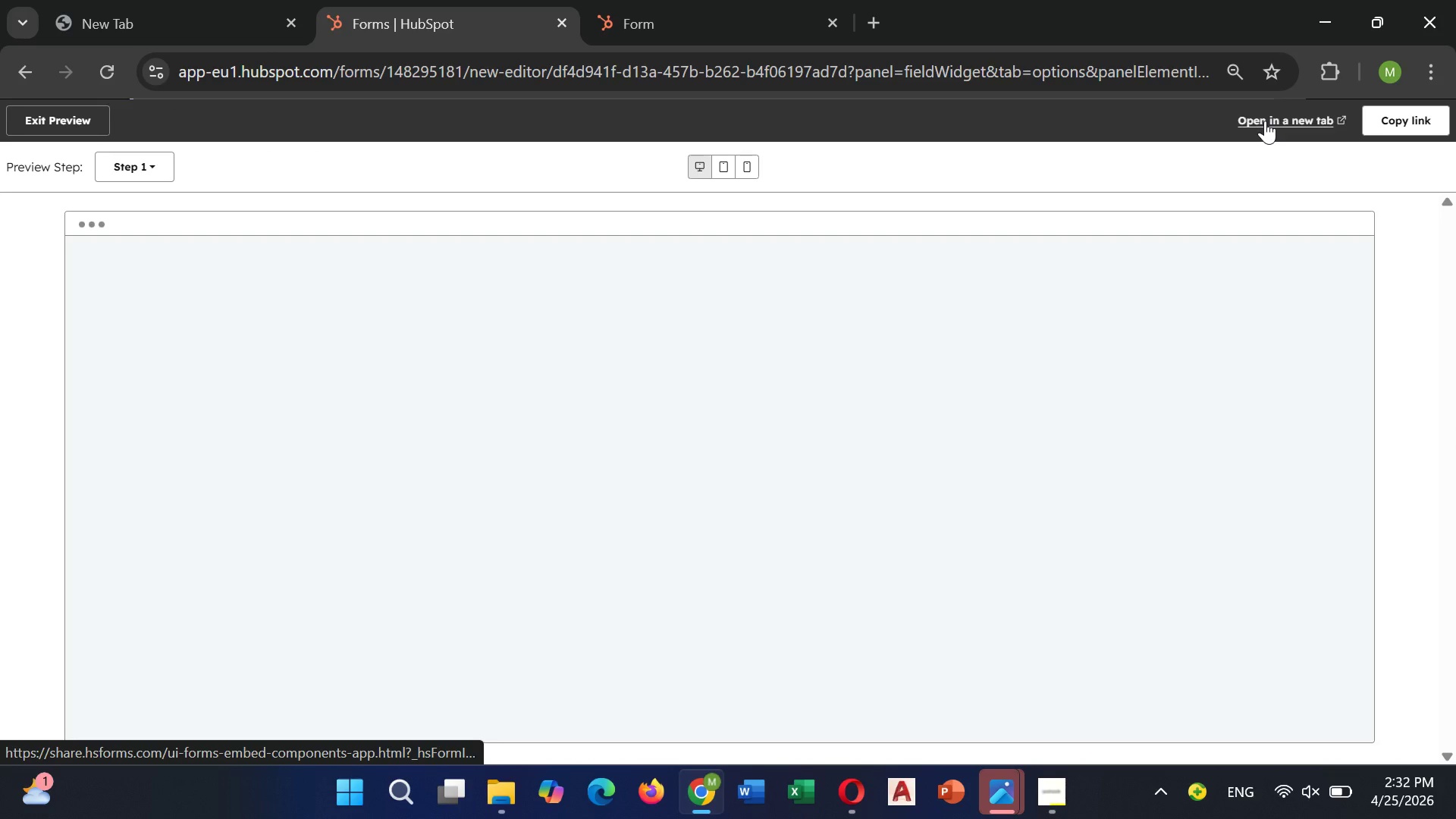 
left_click([874, 271])
 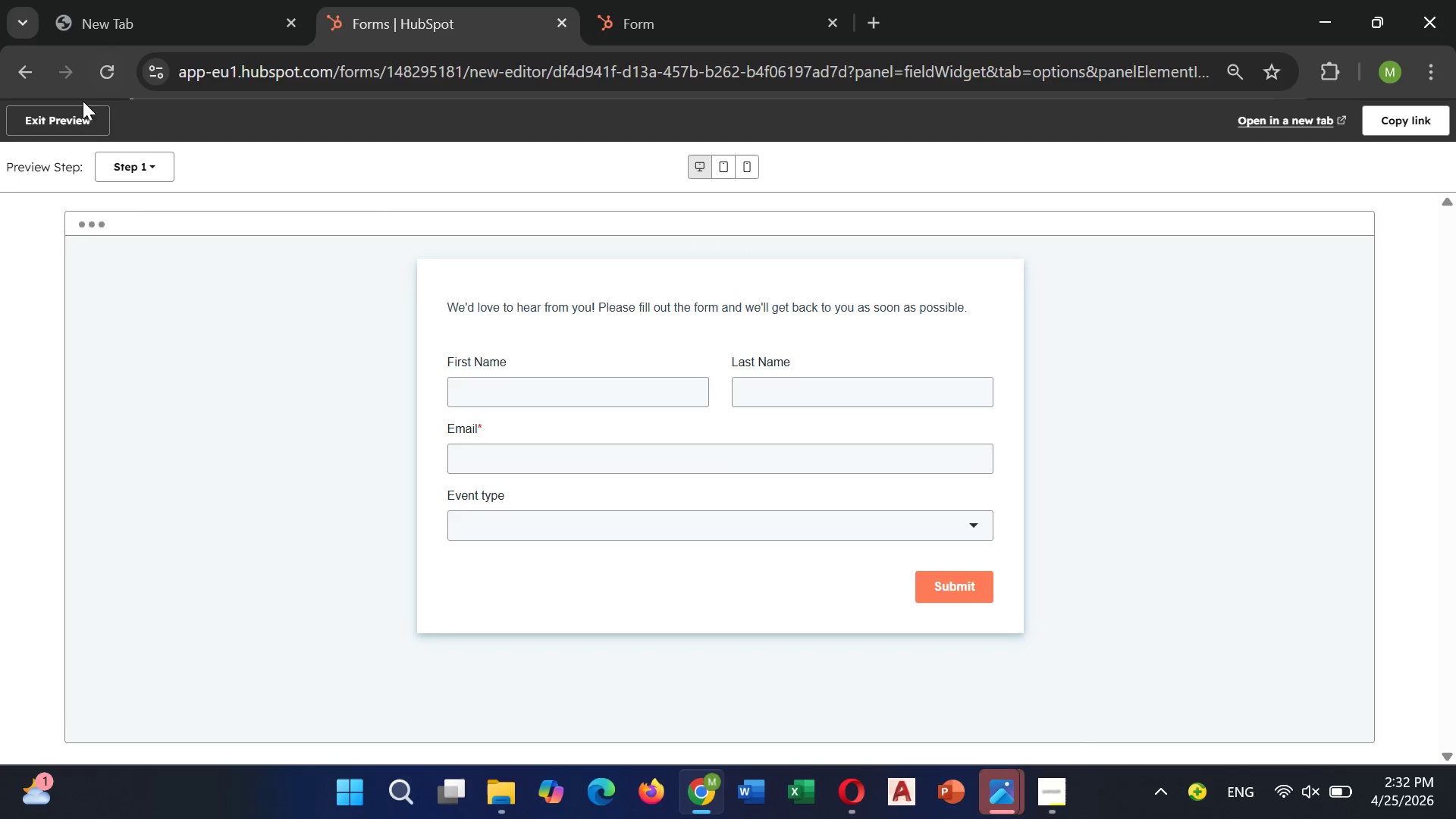 
left_click([69, 117])
 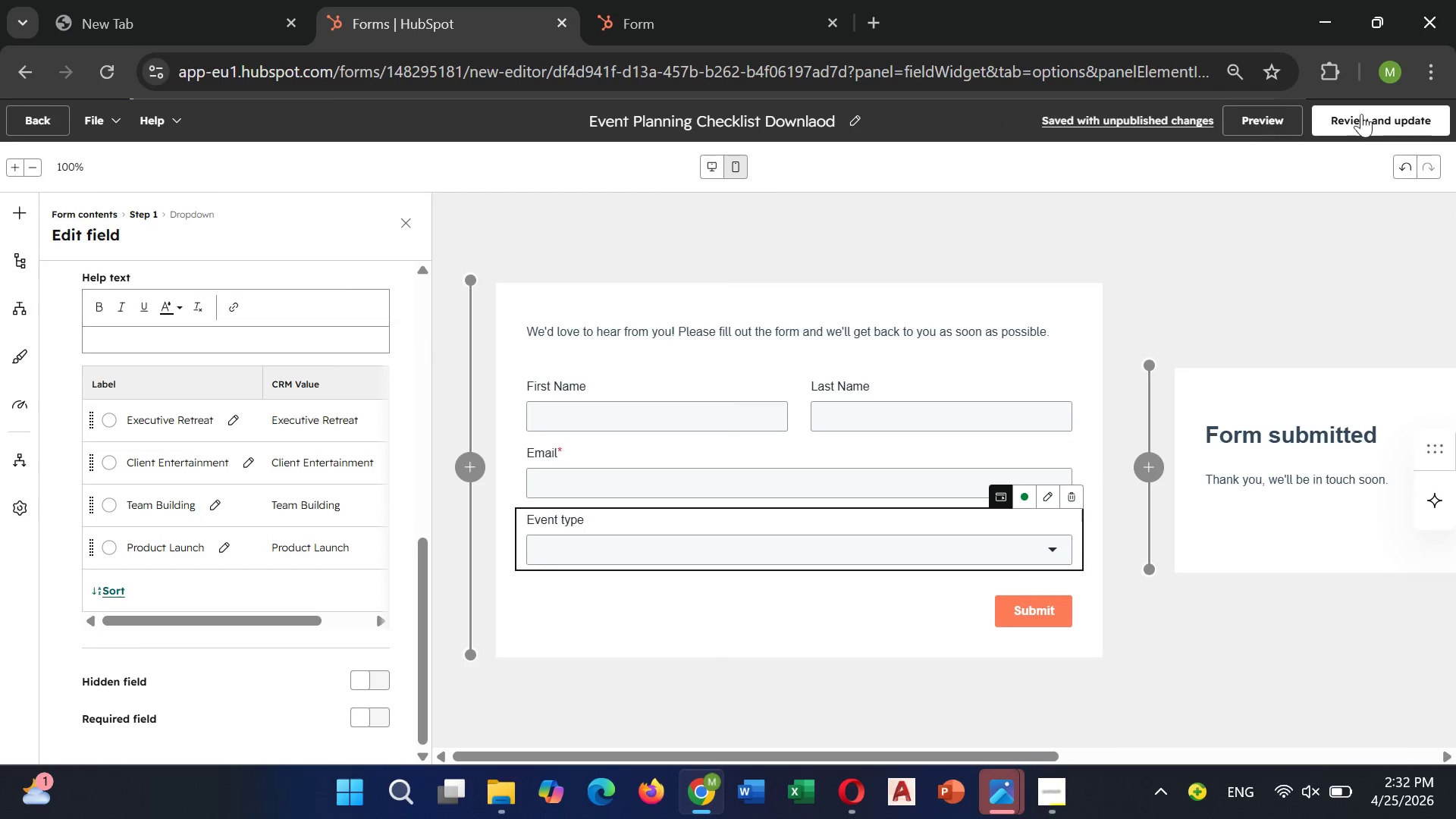 
left_click([1368, 109])
 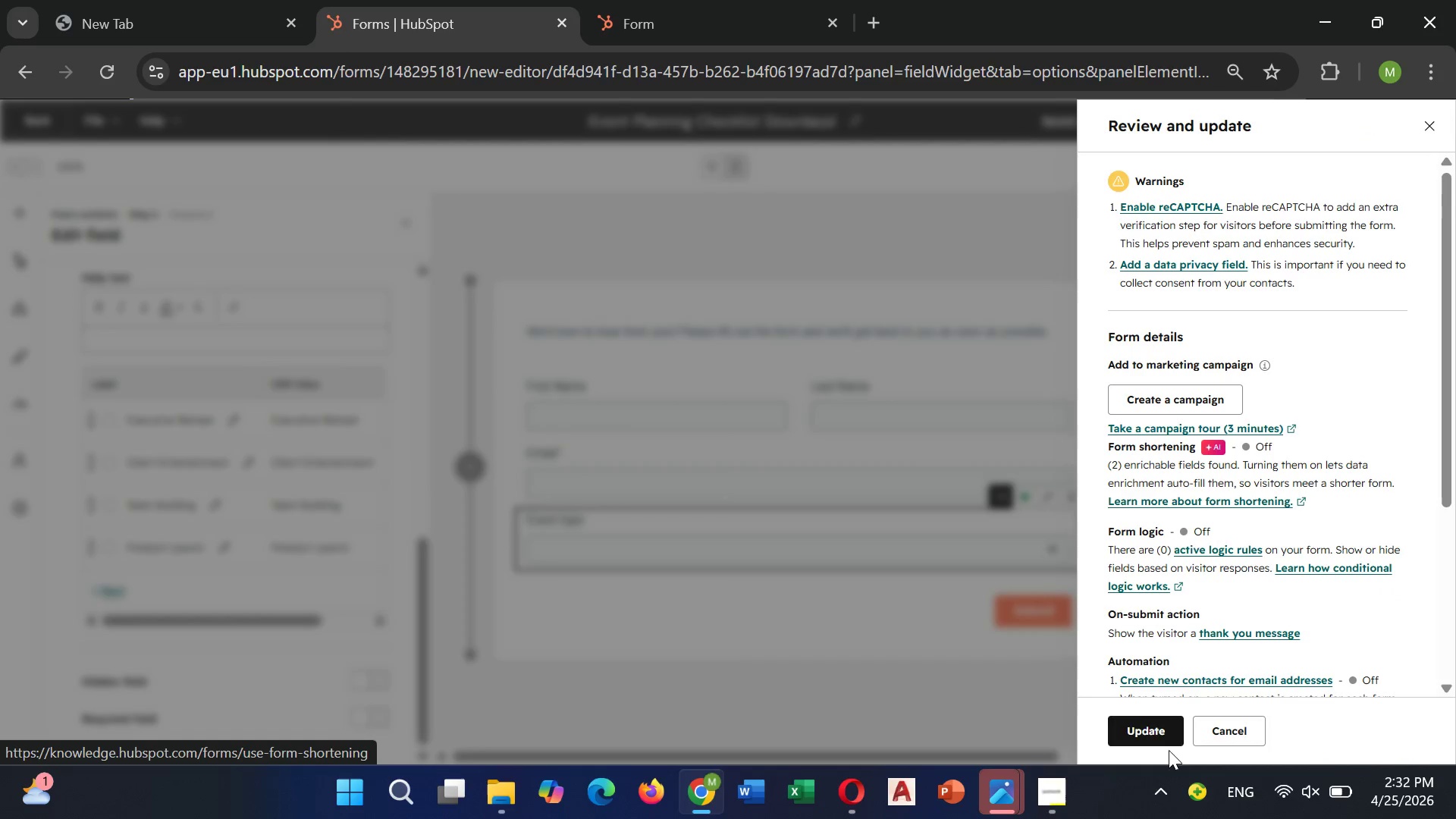 
scroll: coordinate [1213, 604], scroll_direction: down, amount: 3.0
 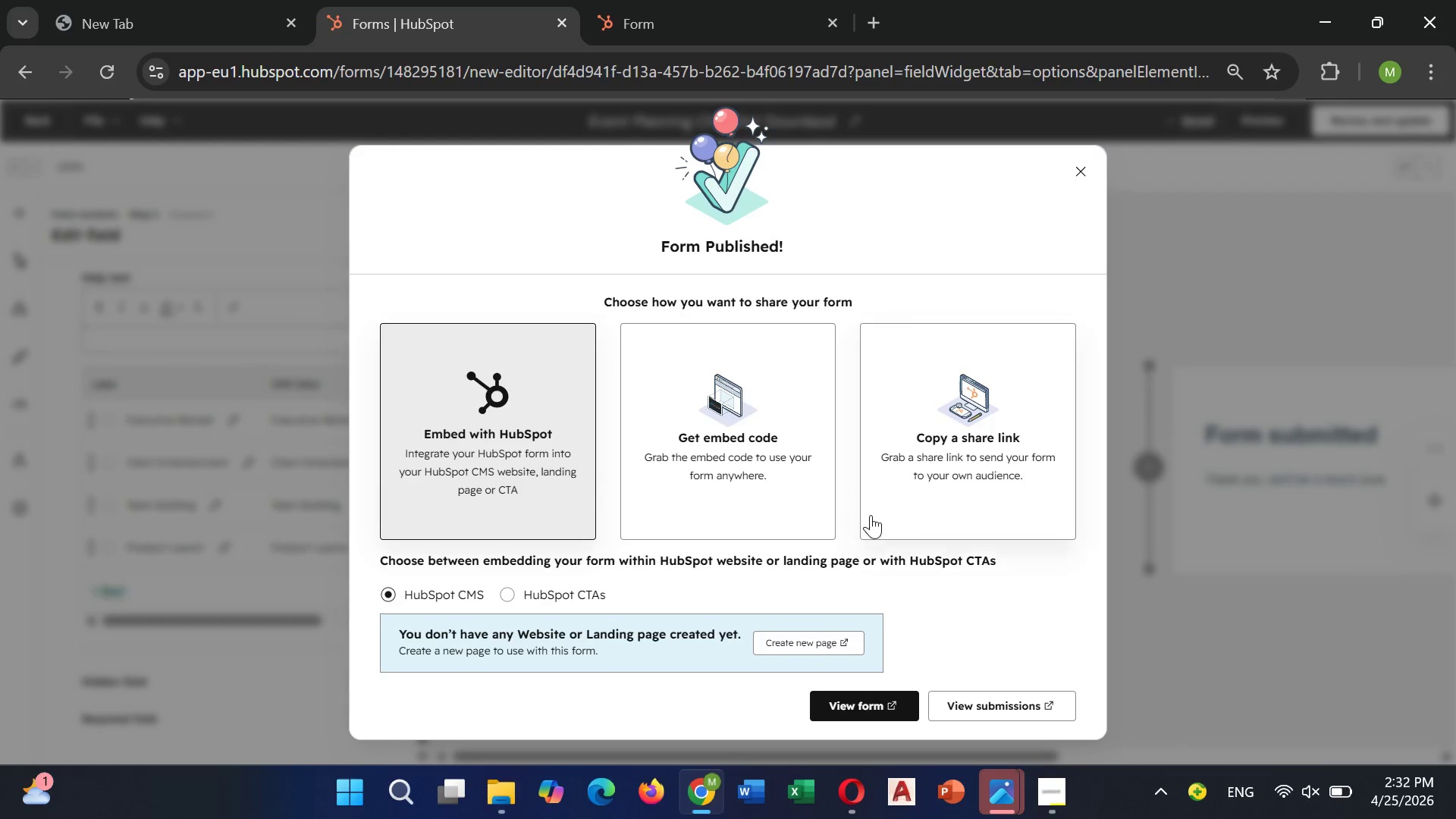 
wait(5.15)
 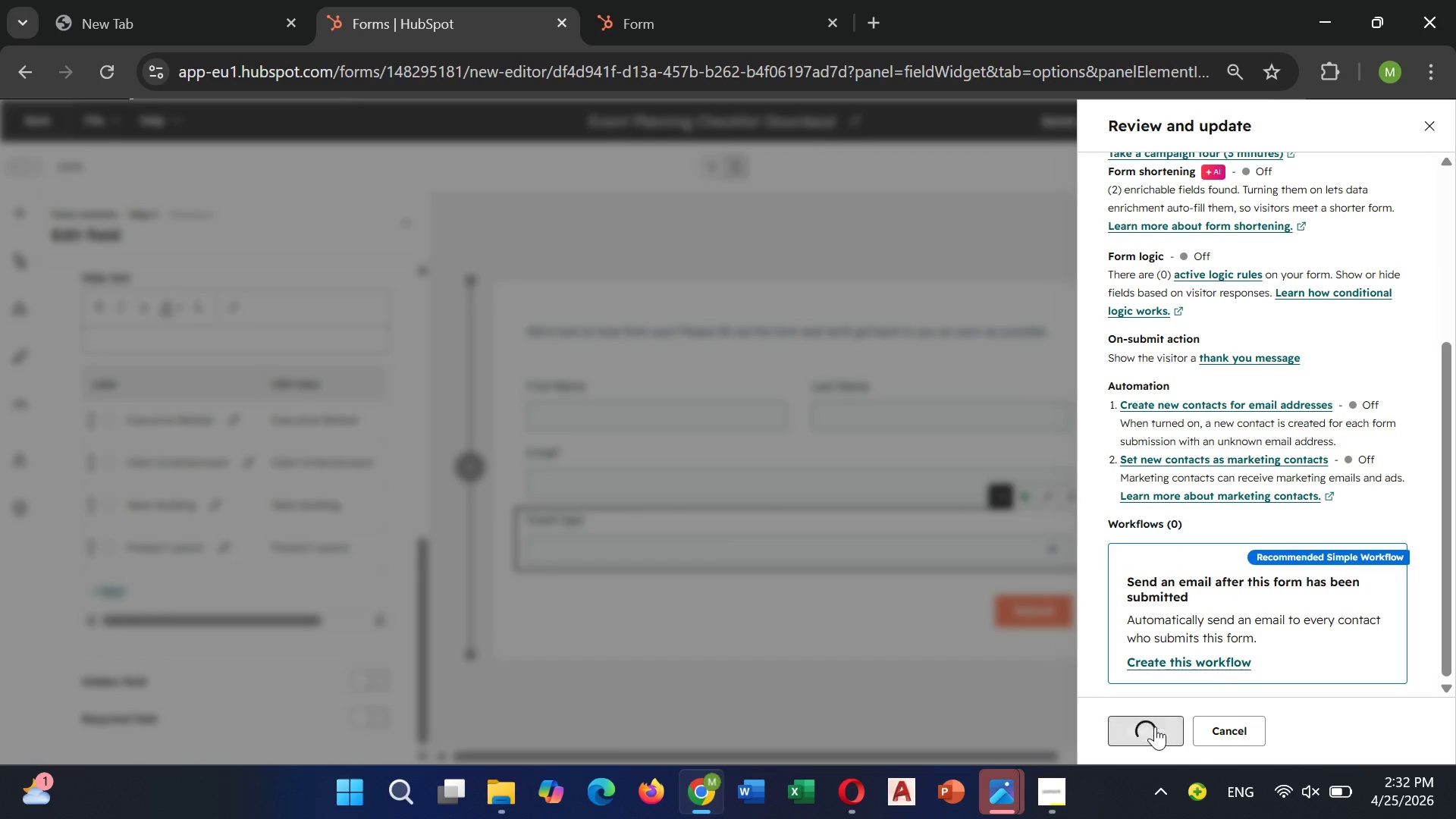 
left_click([752, 480])
 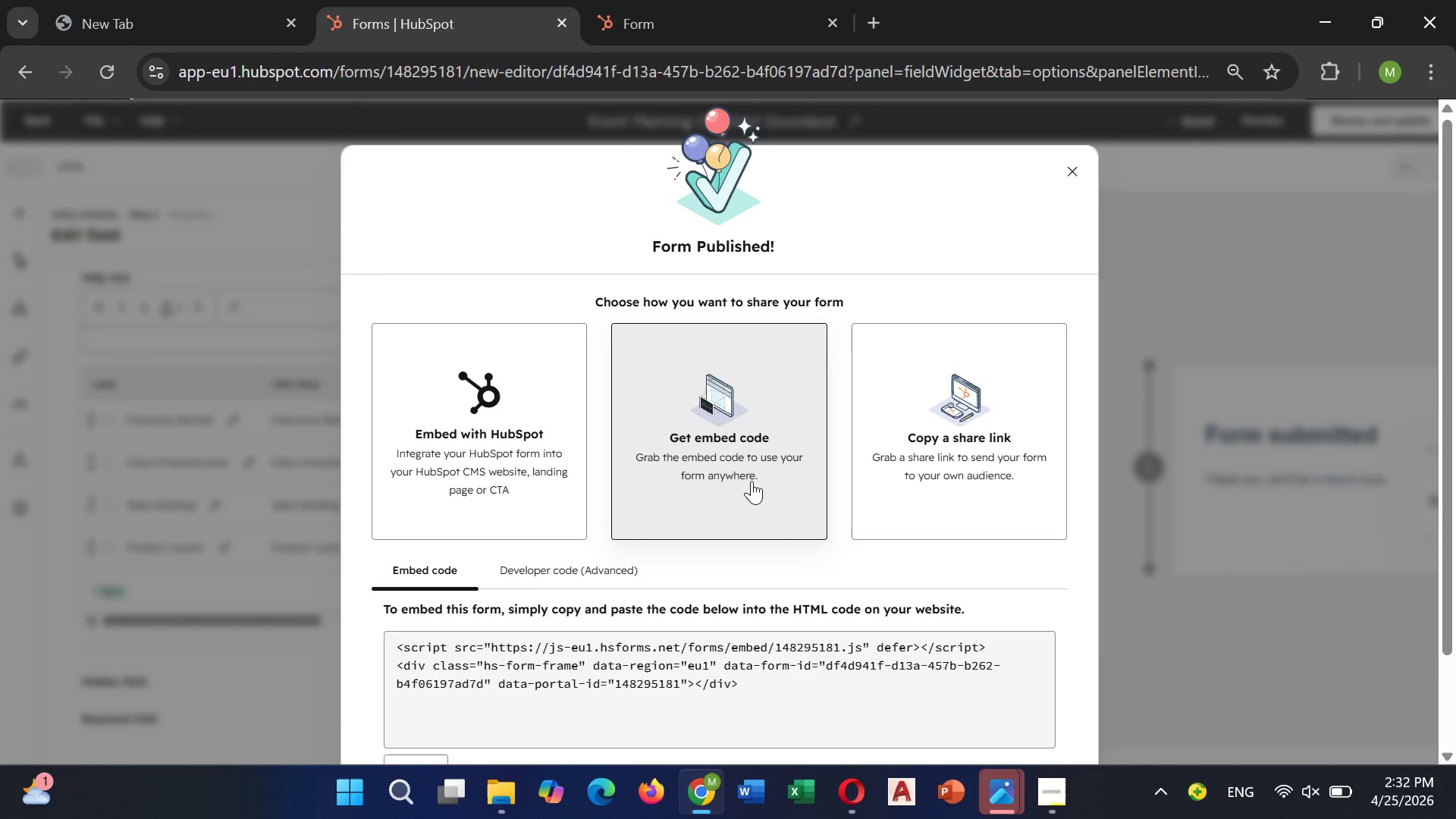 
scroll: coordinate [752, 481], scroll_direction: down, amount: 2.0
 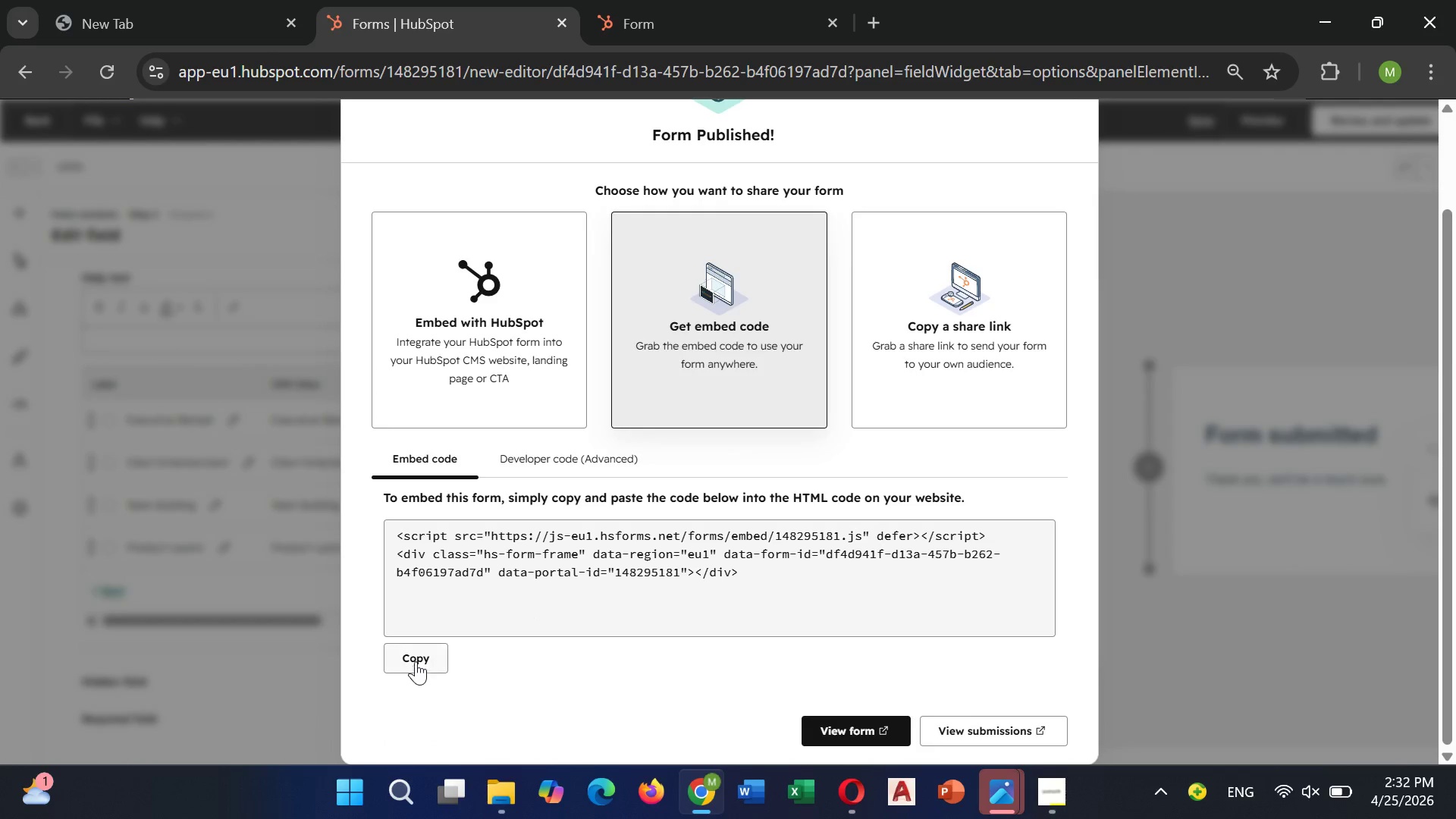 
left_click([419, 654])
 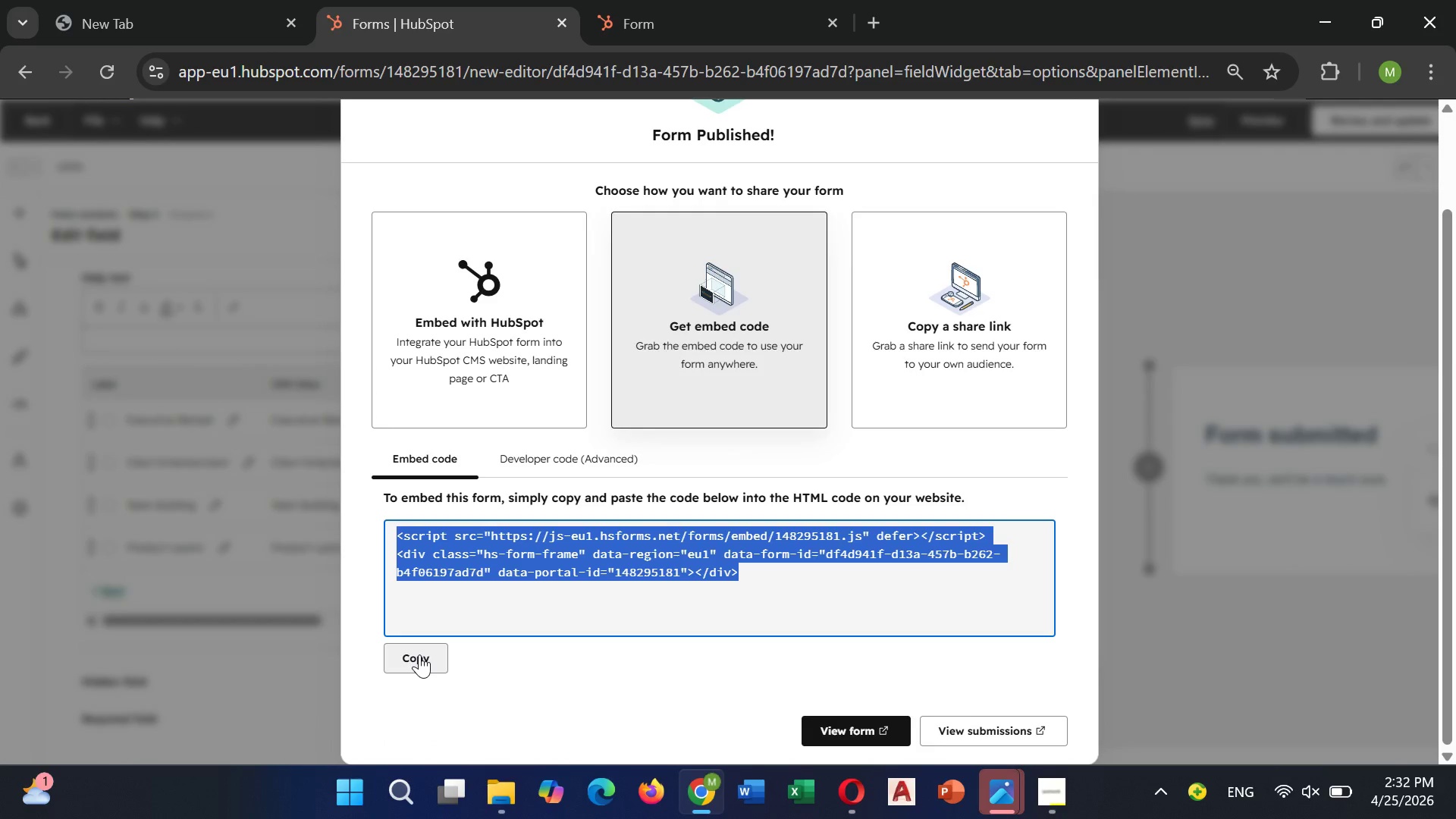 
left_click([419, 654])
 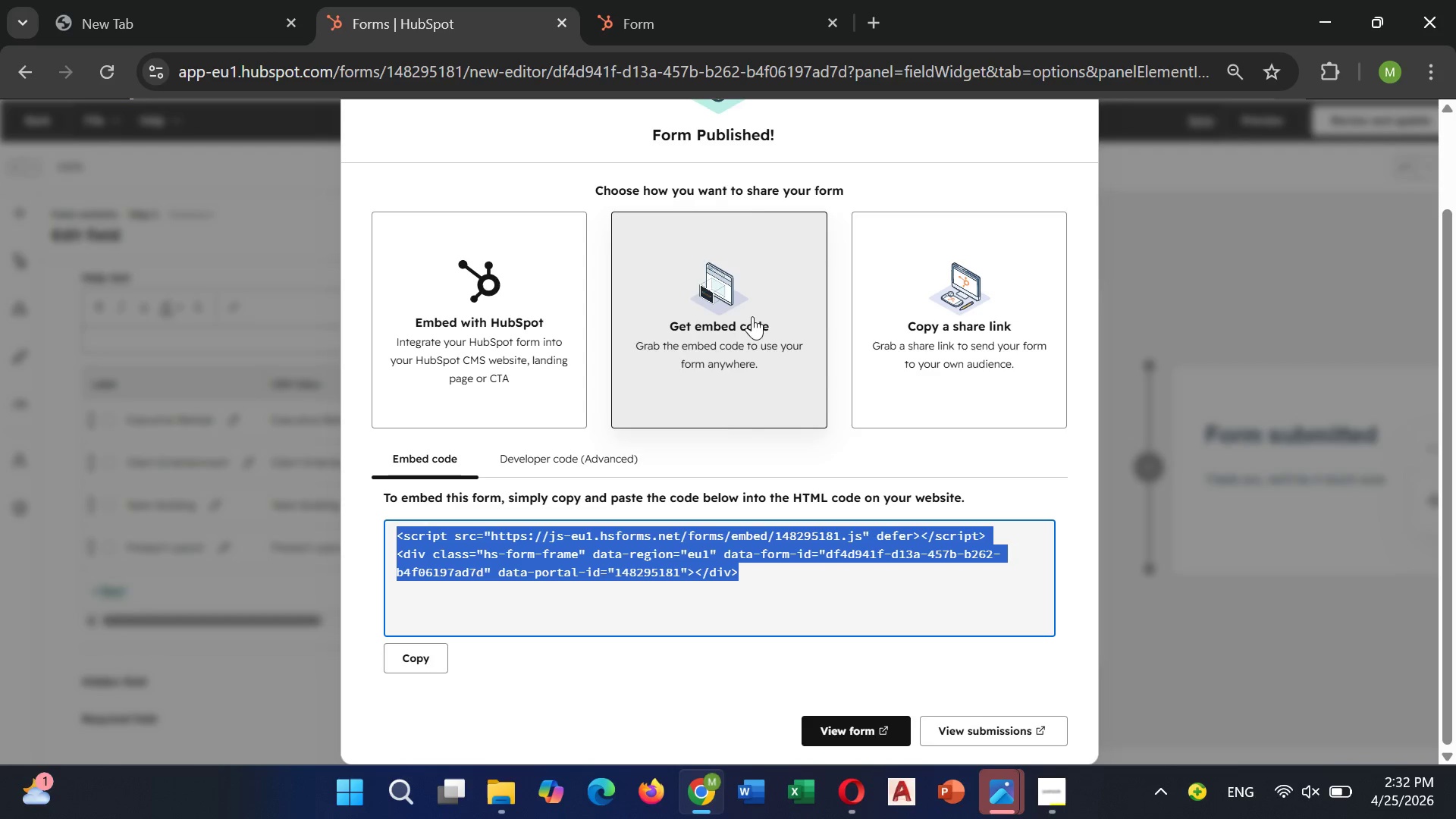 
scroll: coordinate [927, 384], scroll_direction: up, amount: 6.0
 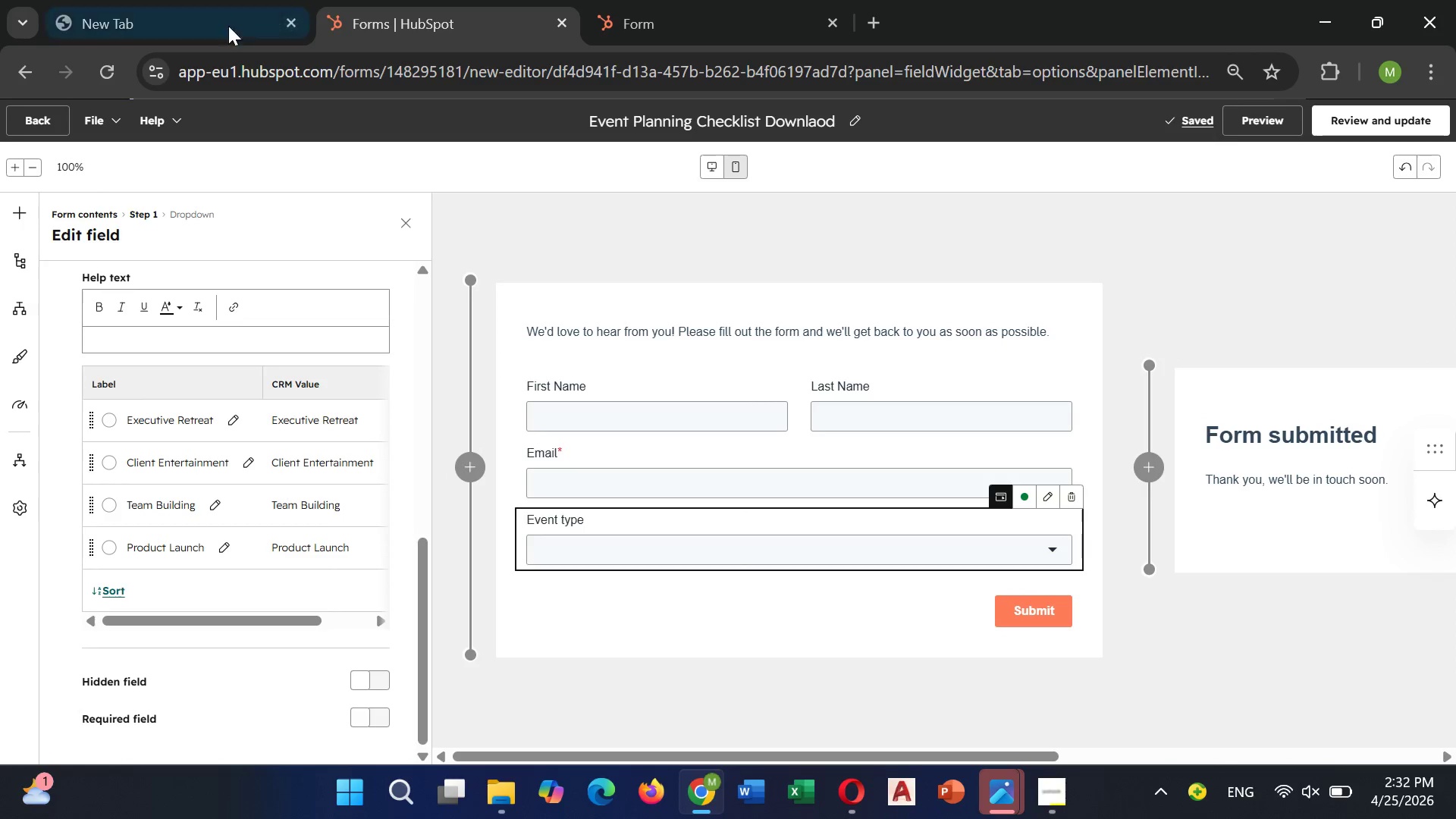 
left_click([44, 111])
 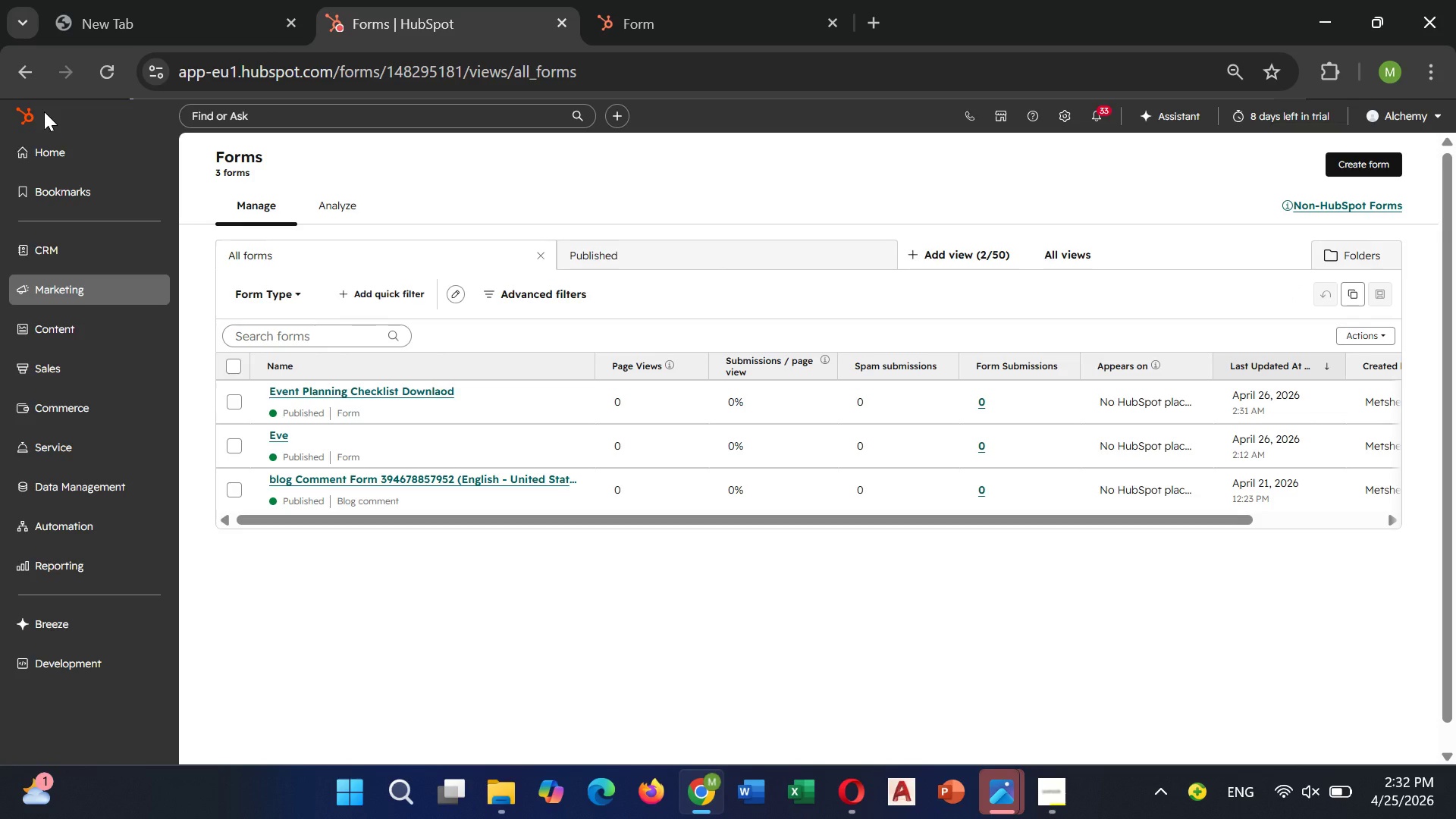 
wait(11.26)
 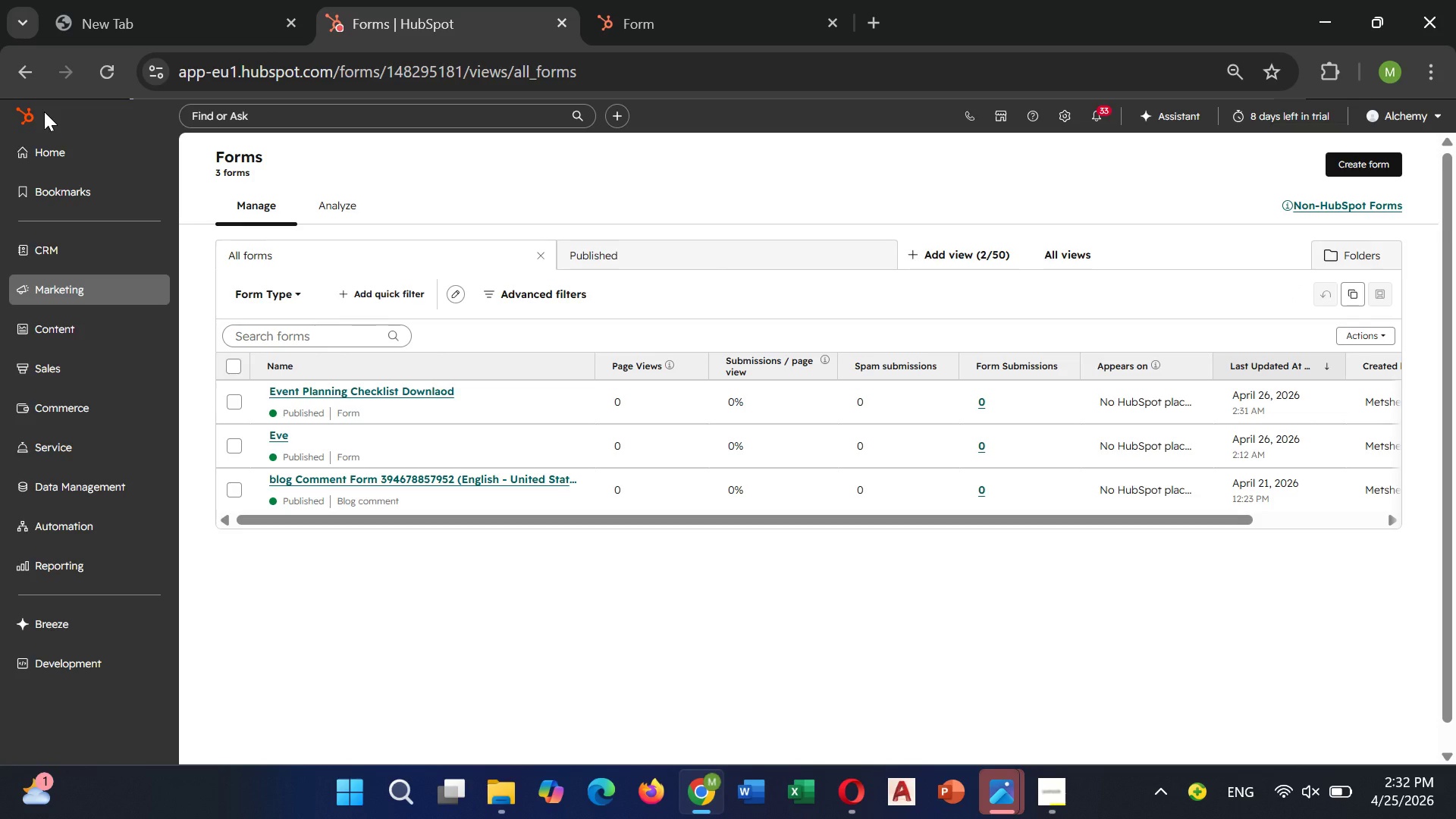 
left_click([64, 281])
 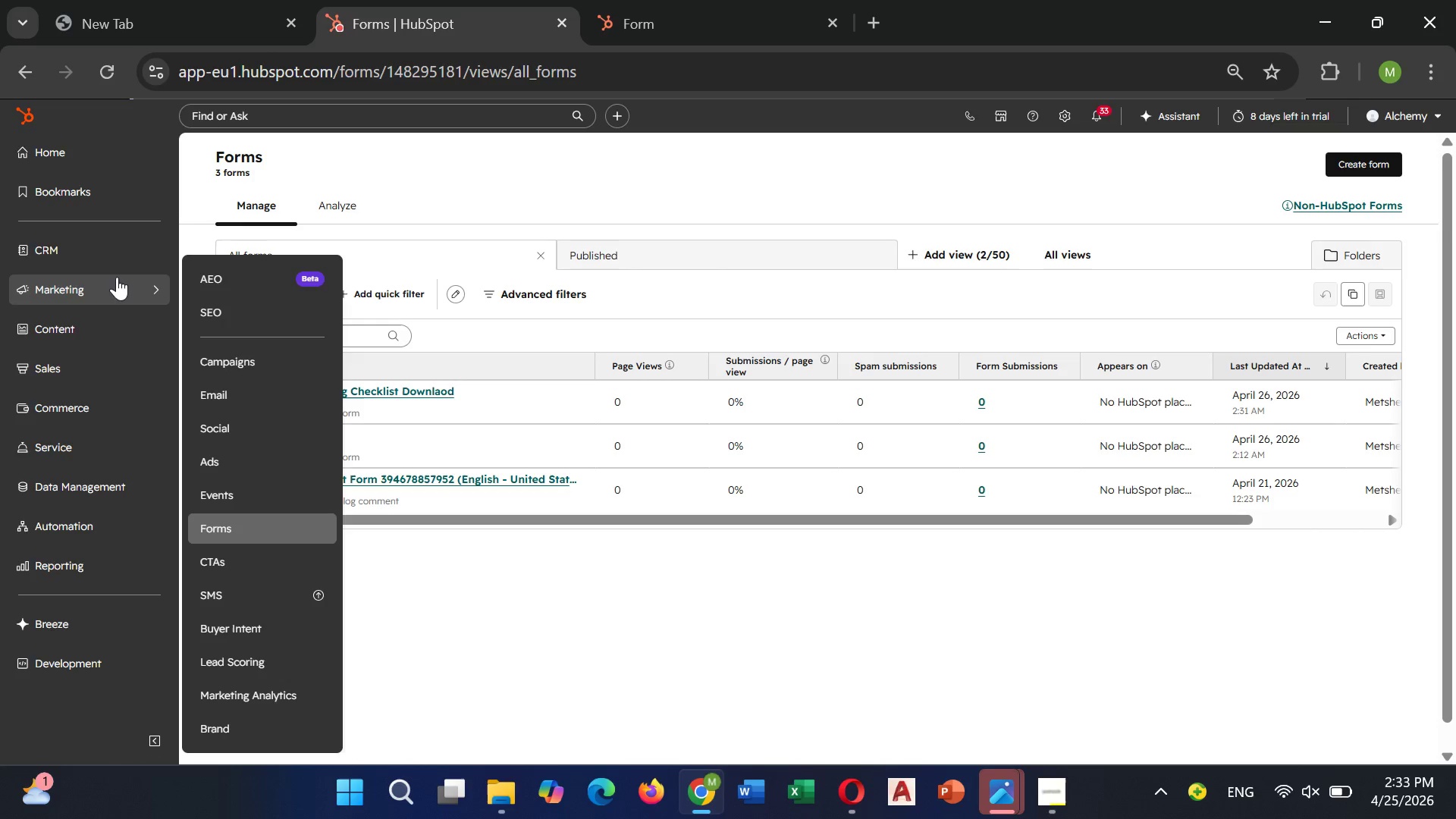 
wait(7.84)
 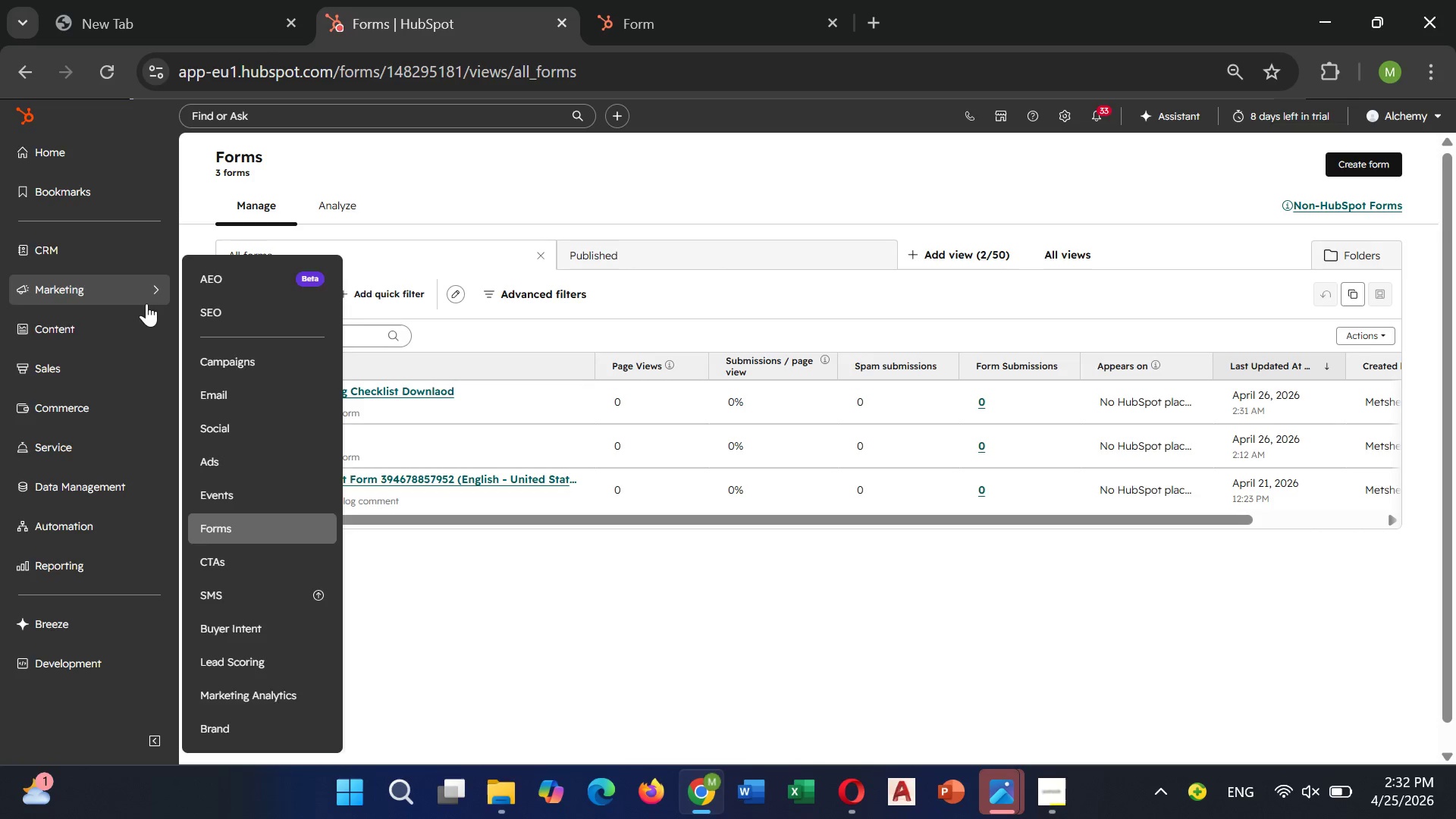 
left_click([219, 322])
 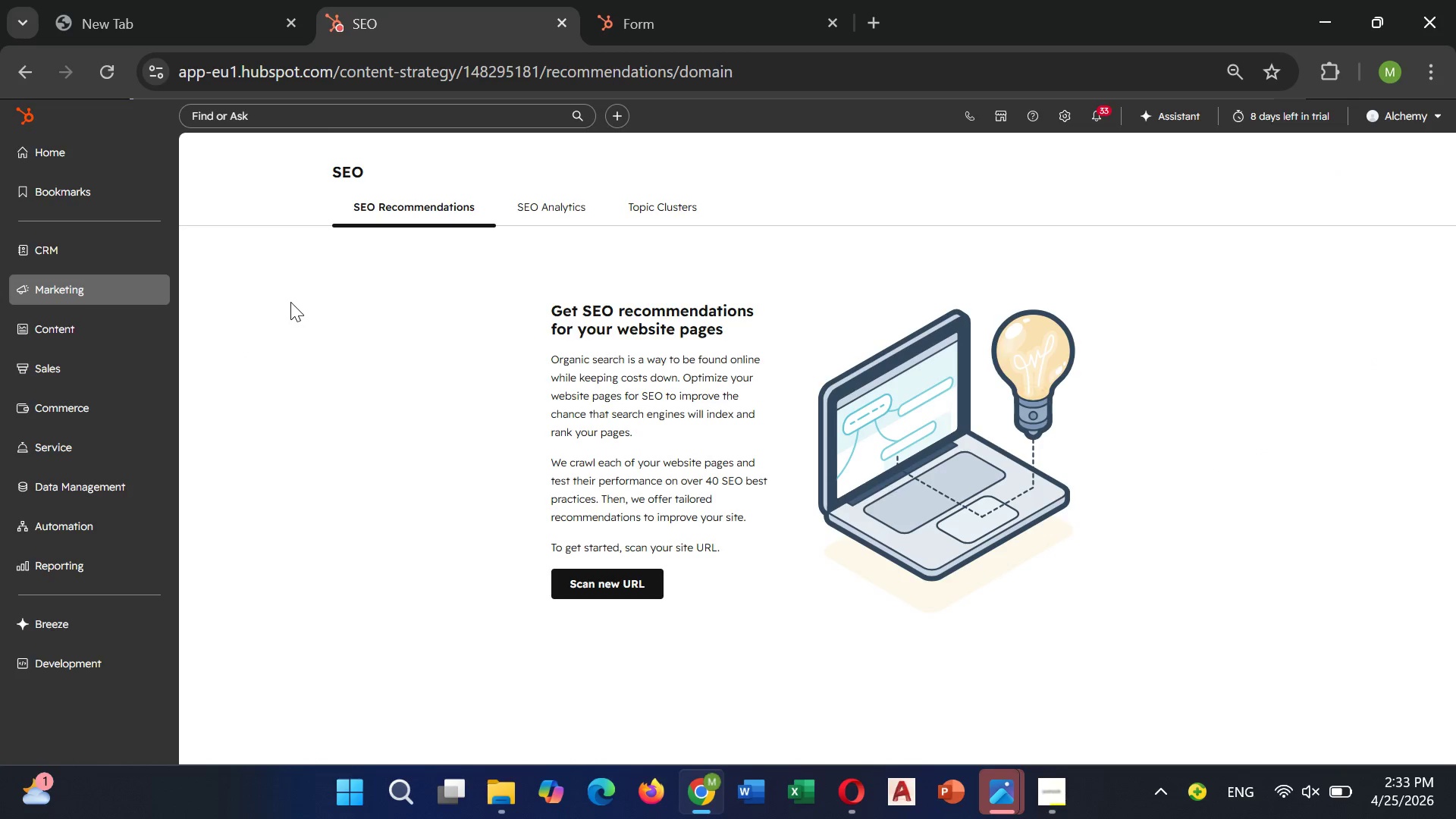 
left_click([639, 215])
 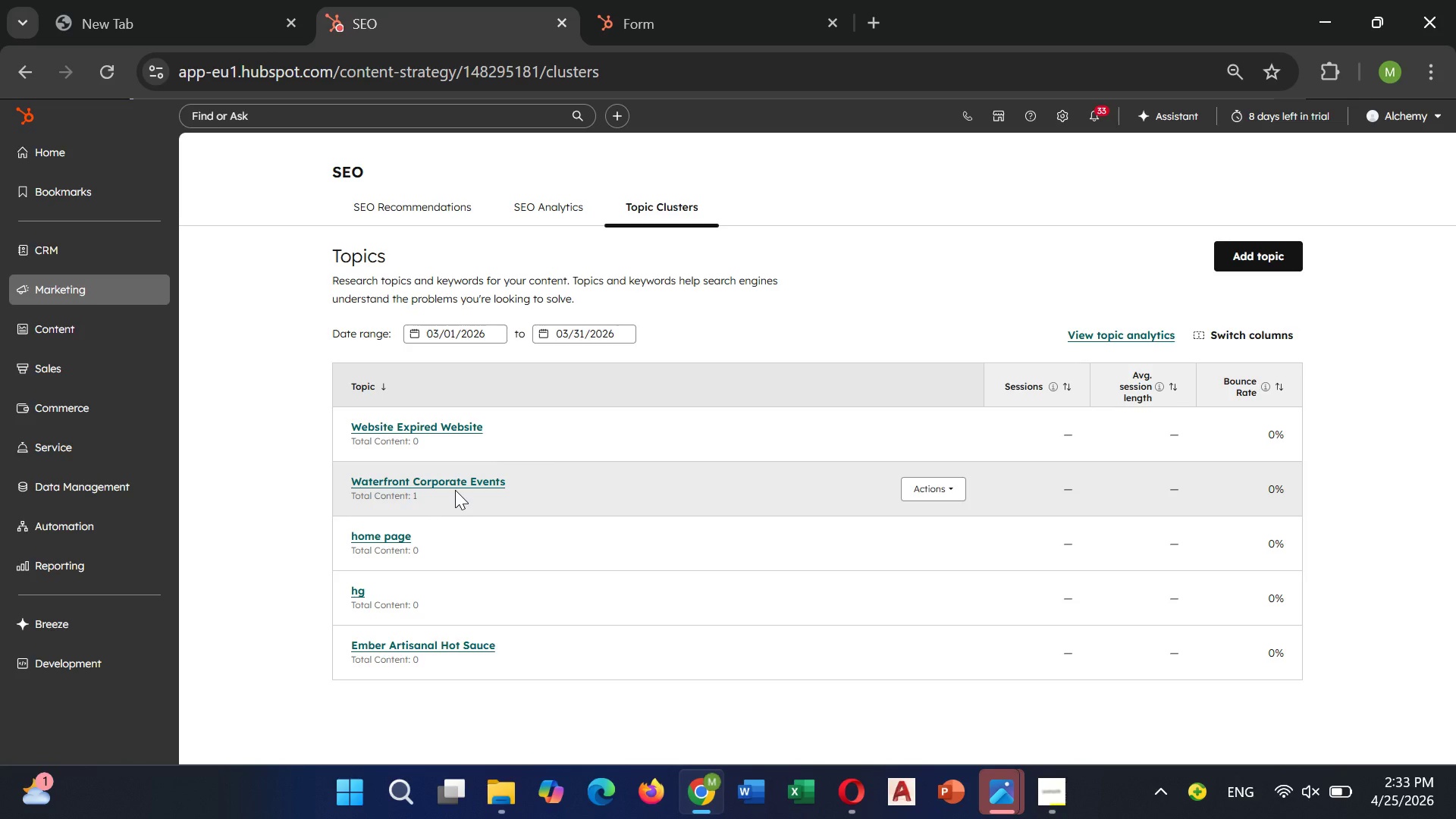 
wait(24.31)
 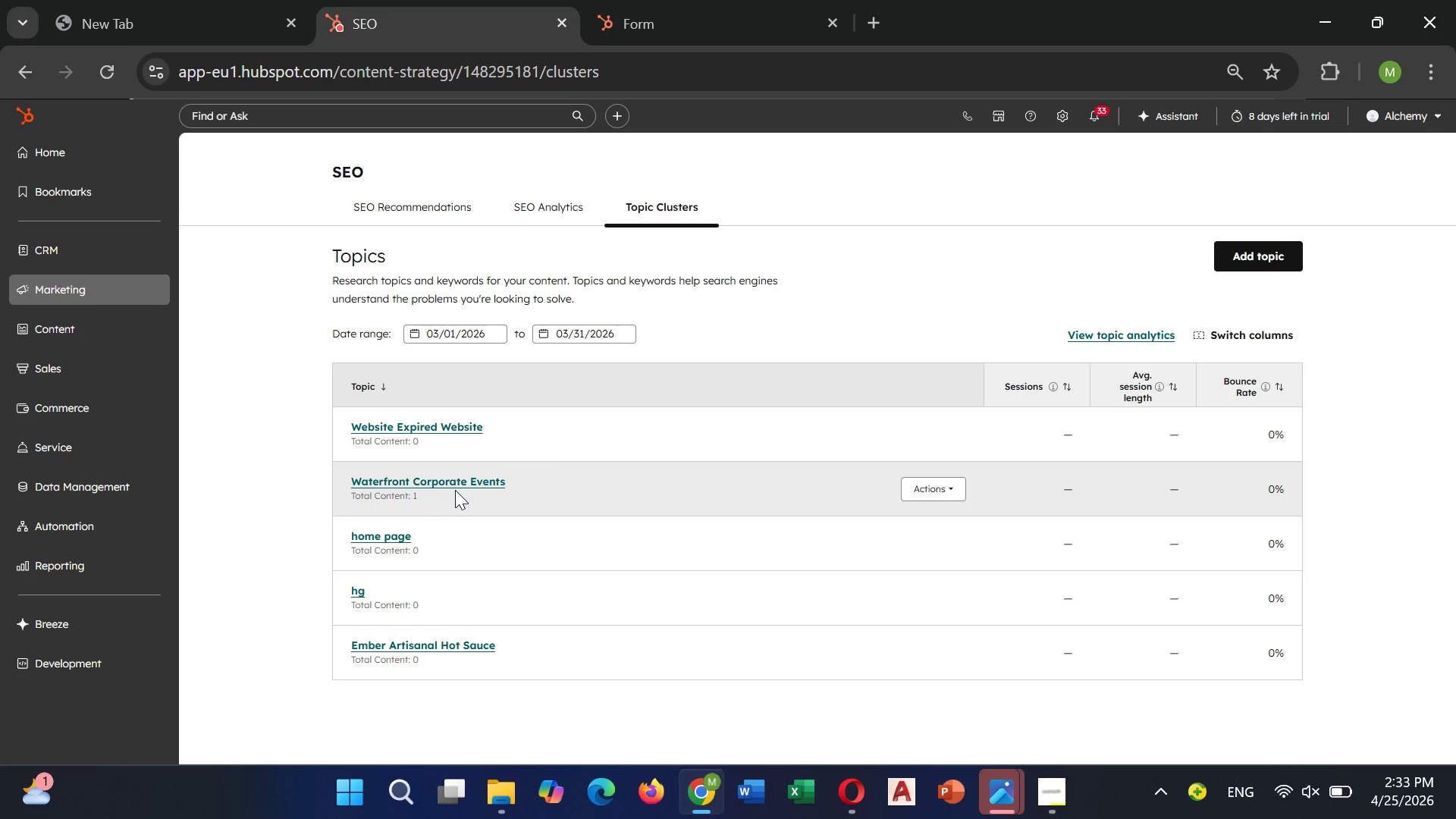 
scroll: coordinate [437, 531], scroll_direction: down, amount: 3.0
 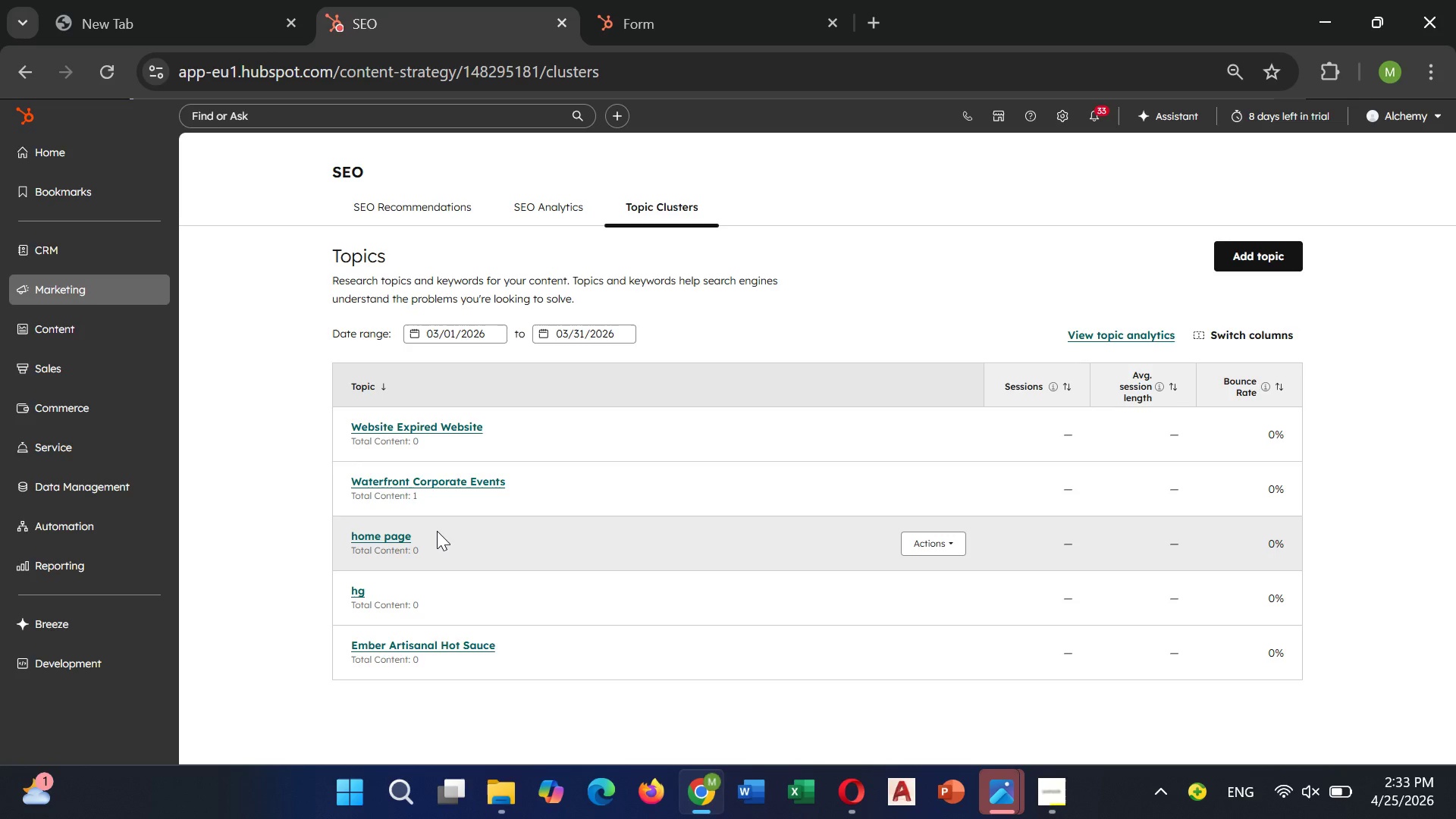 
scroll: coordinate [437, 531], scroll_direction: up, amount: 2.0
 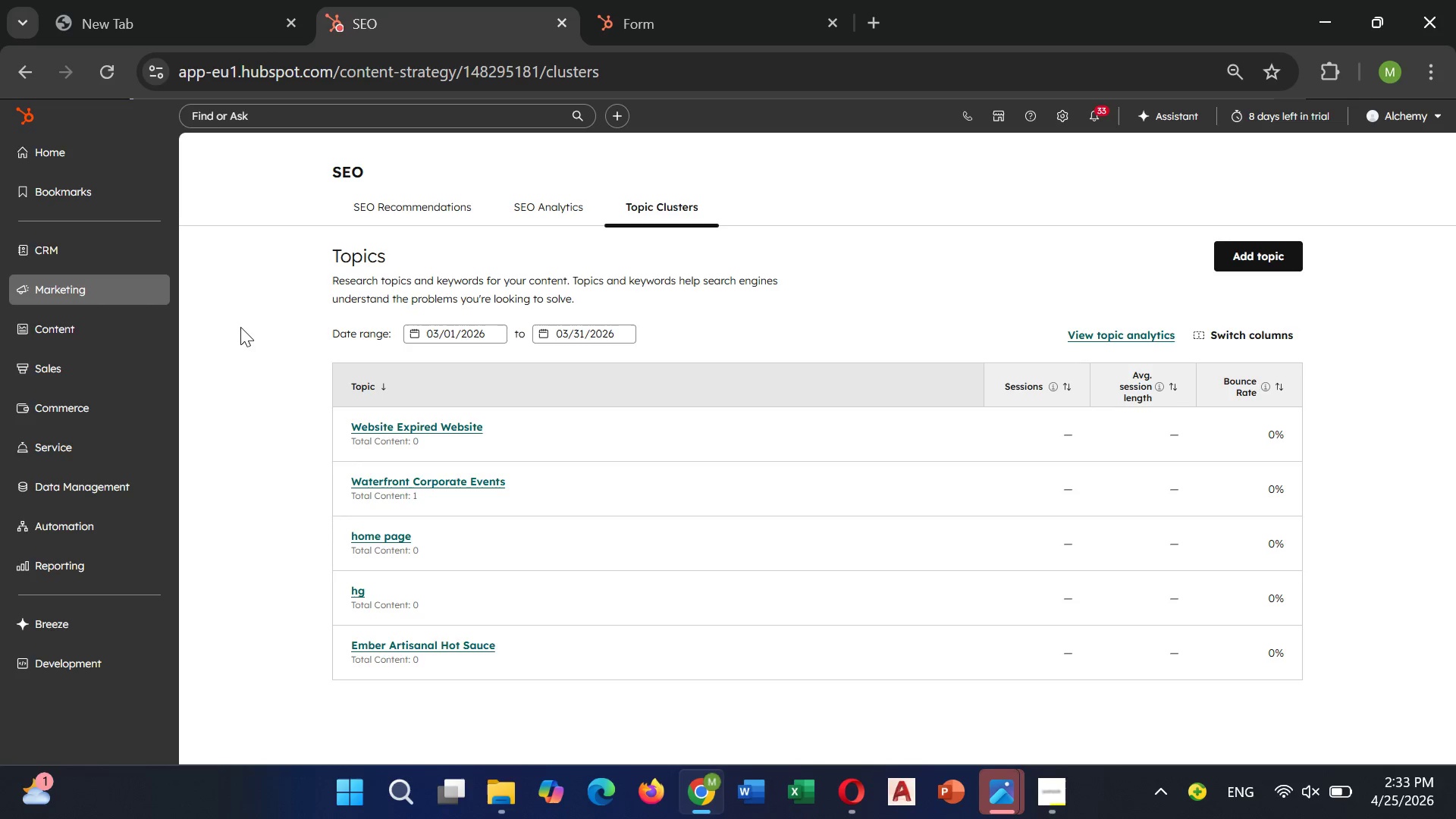 
left_click([120, 287])
 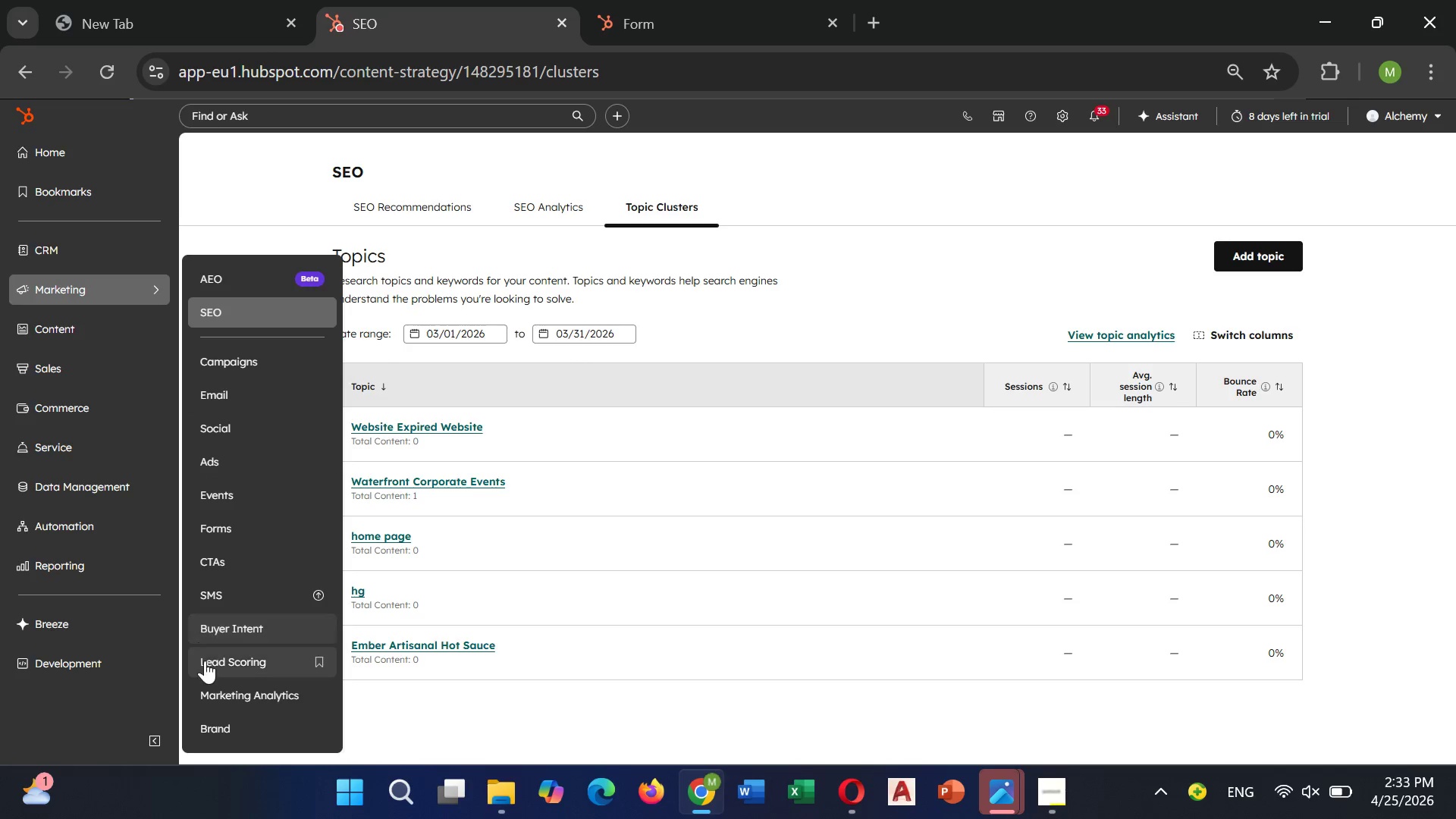 
scroll: coordinate [209, 664], scroll_direction: down, amount: 1.0
 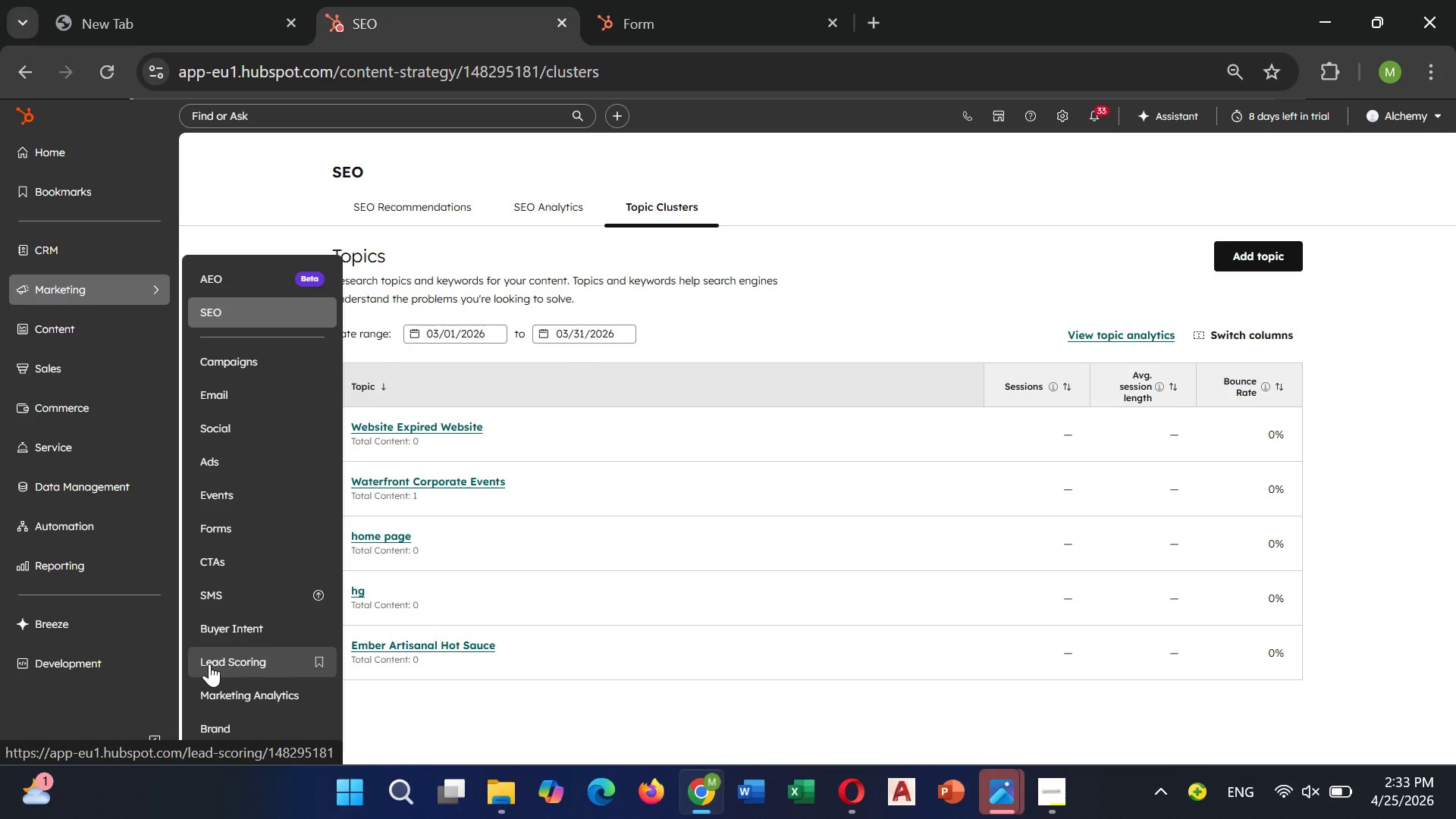 
scroll: coordinate [209, 664], scroll_direction: up, amount: 3.0
 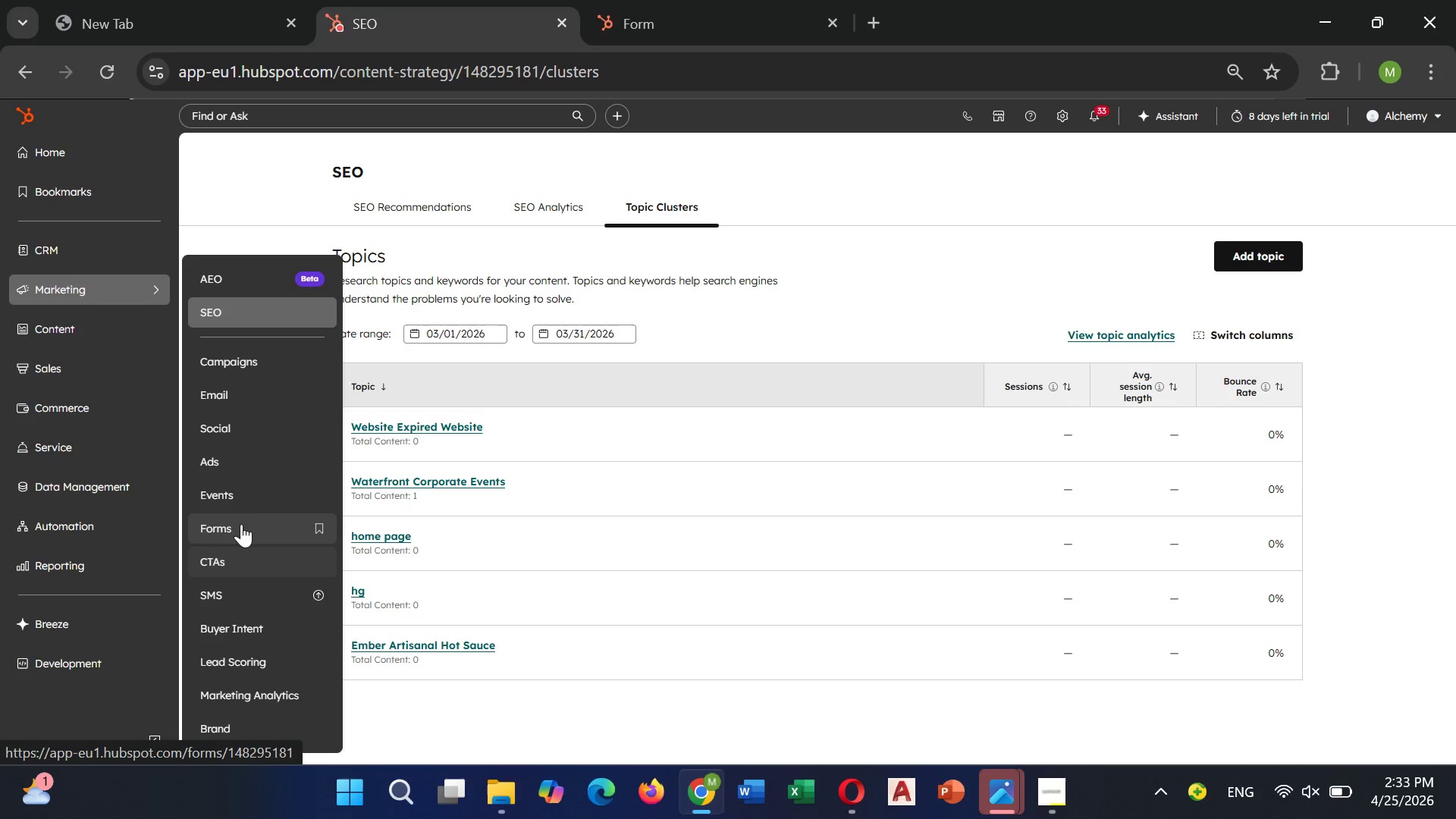 
mouse_move([237, 457])
 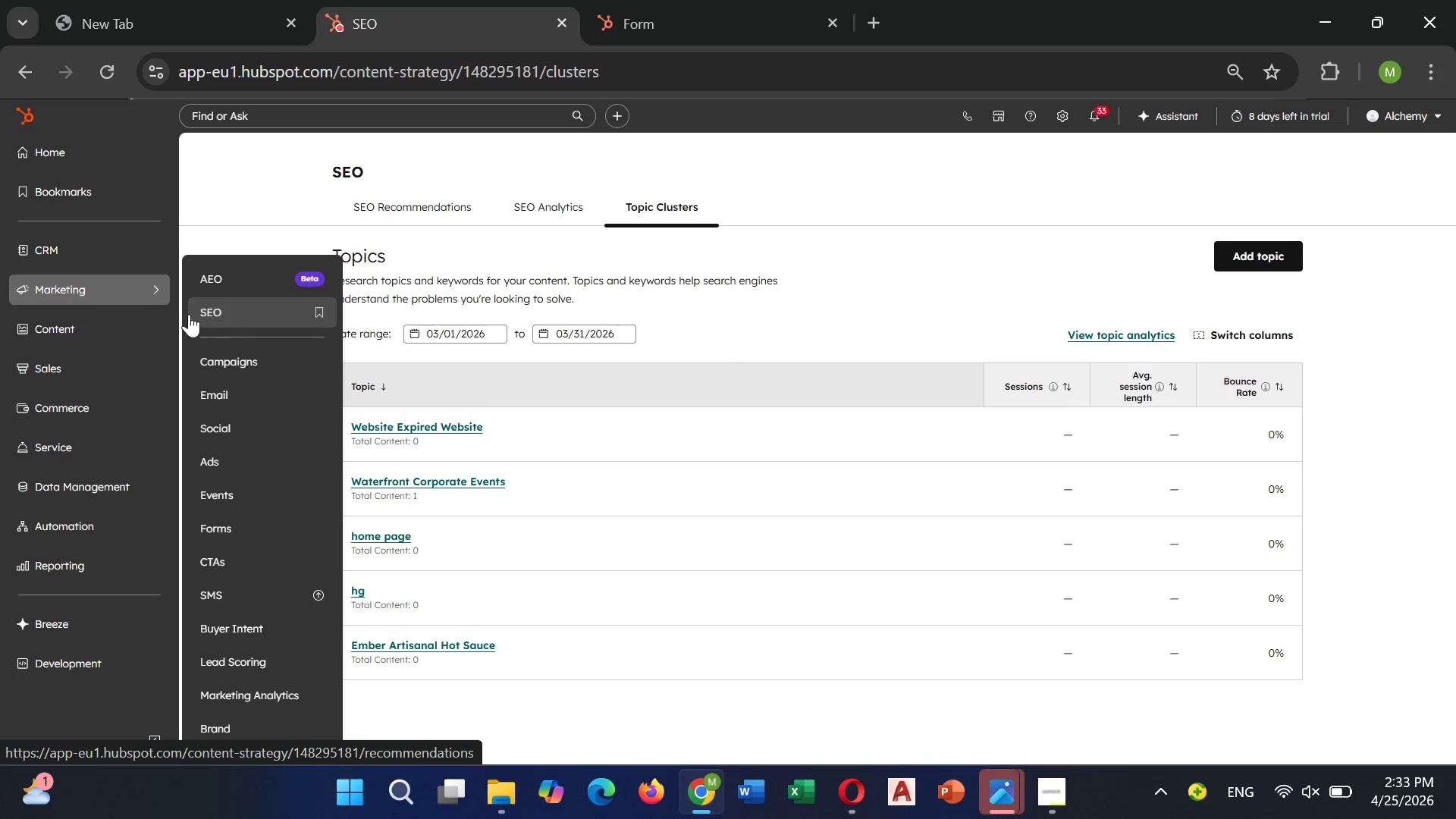 
mouse_move([97, 334])
 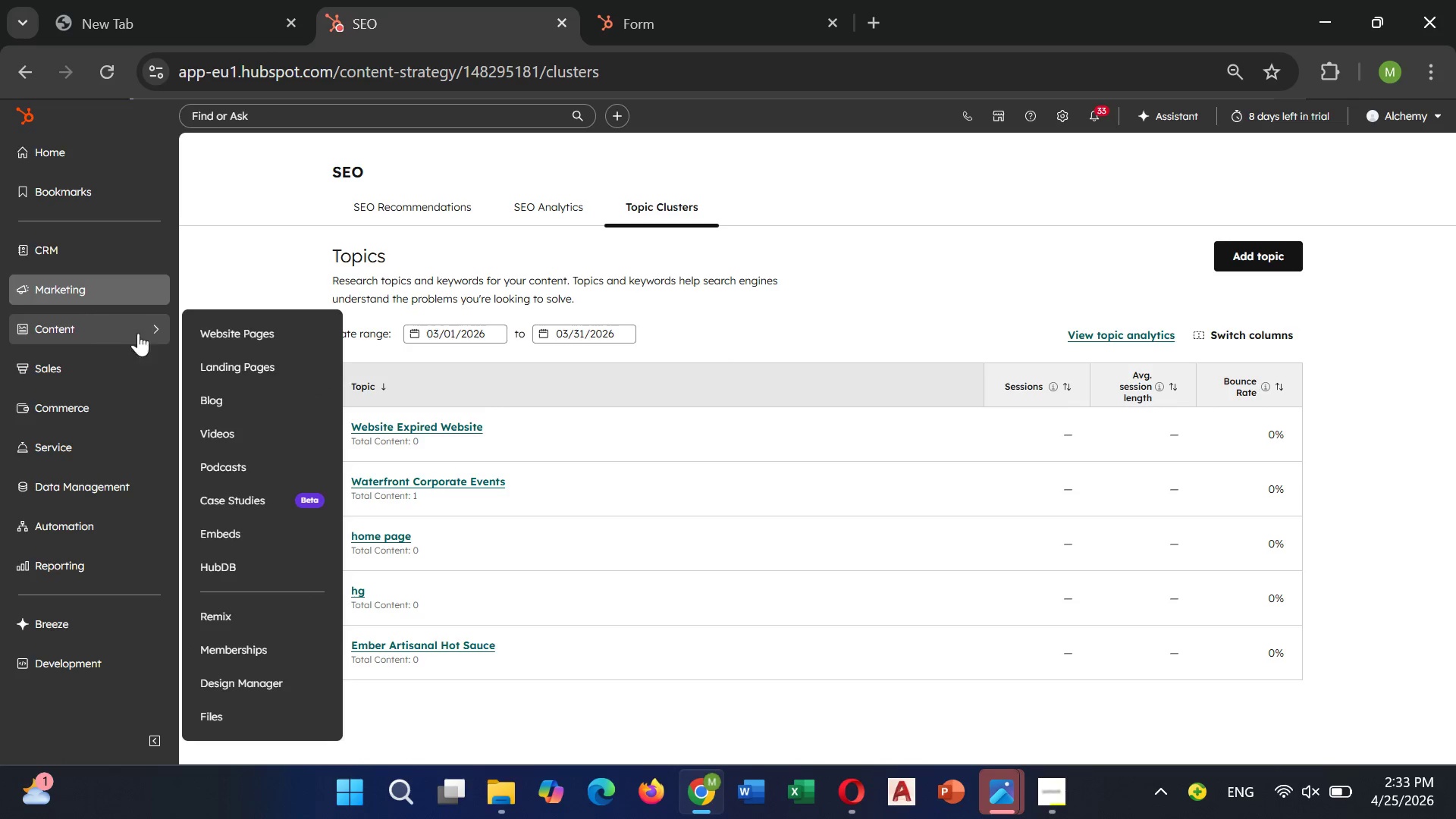 
left_click([228, 394])
 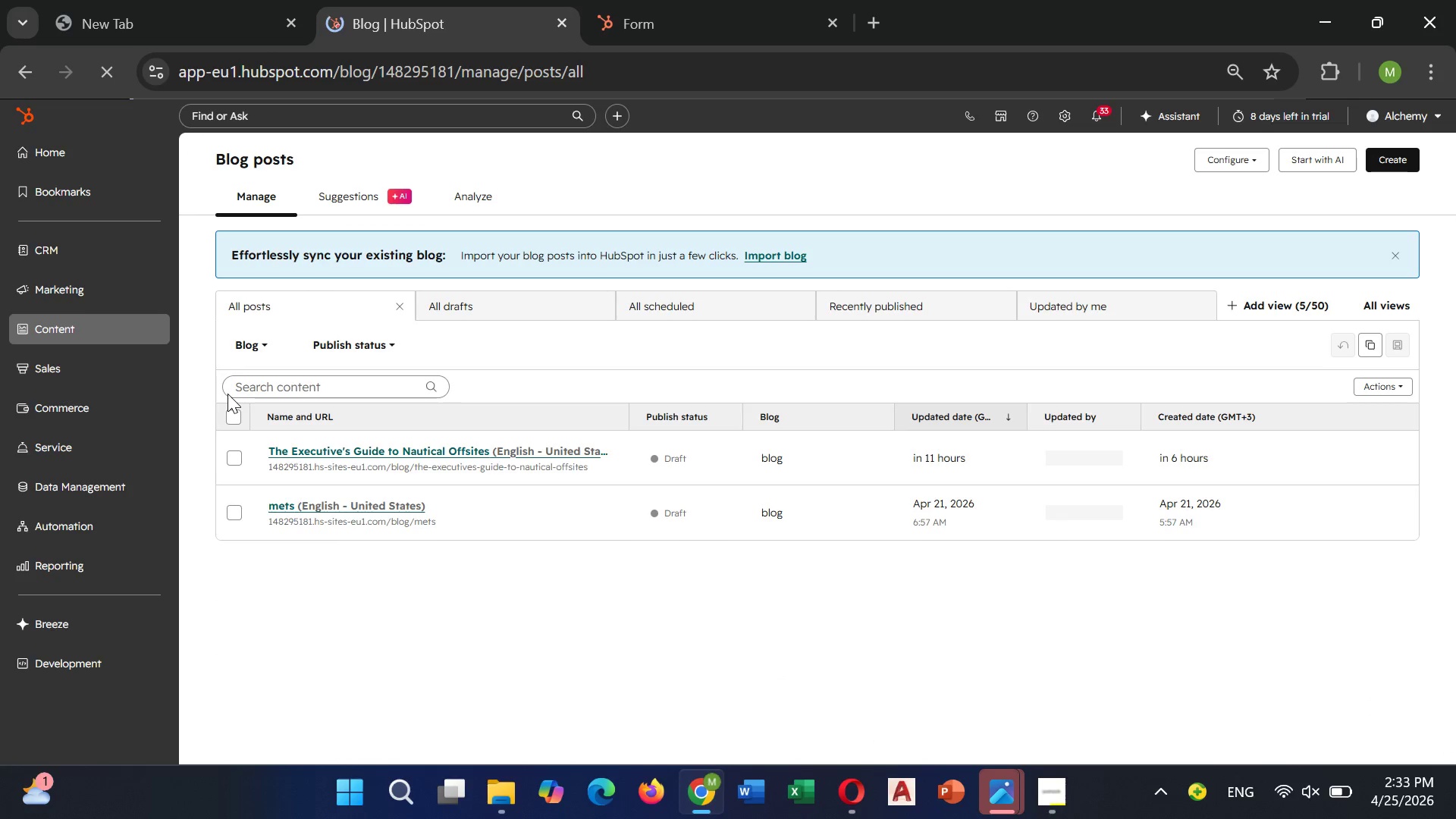 
wait(9.81)
 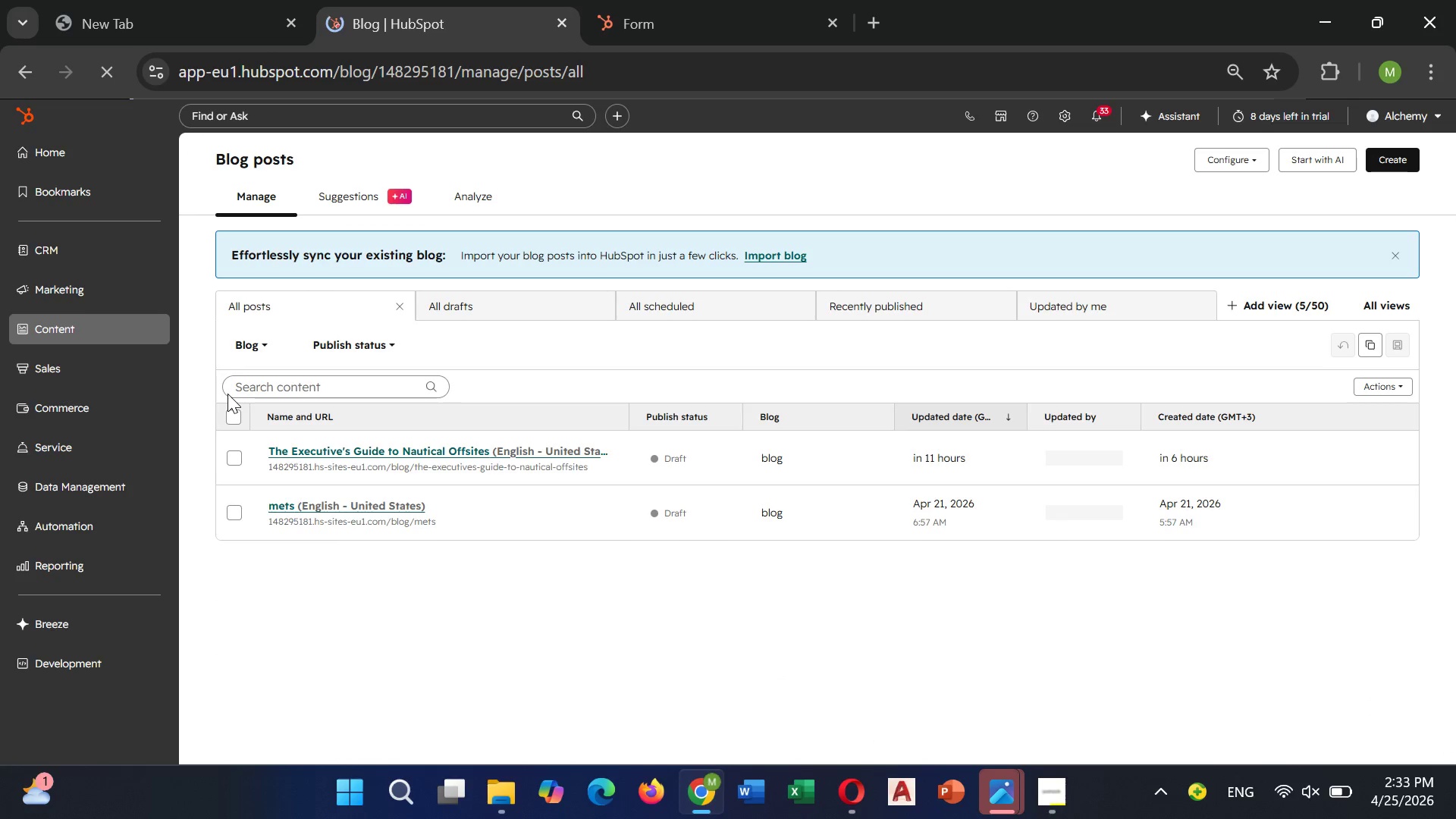 
left_click([315, 450])
 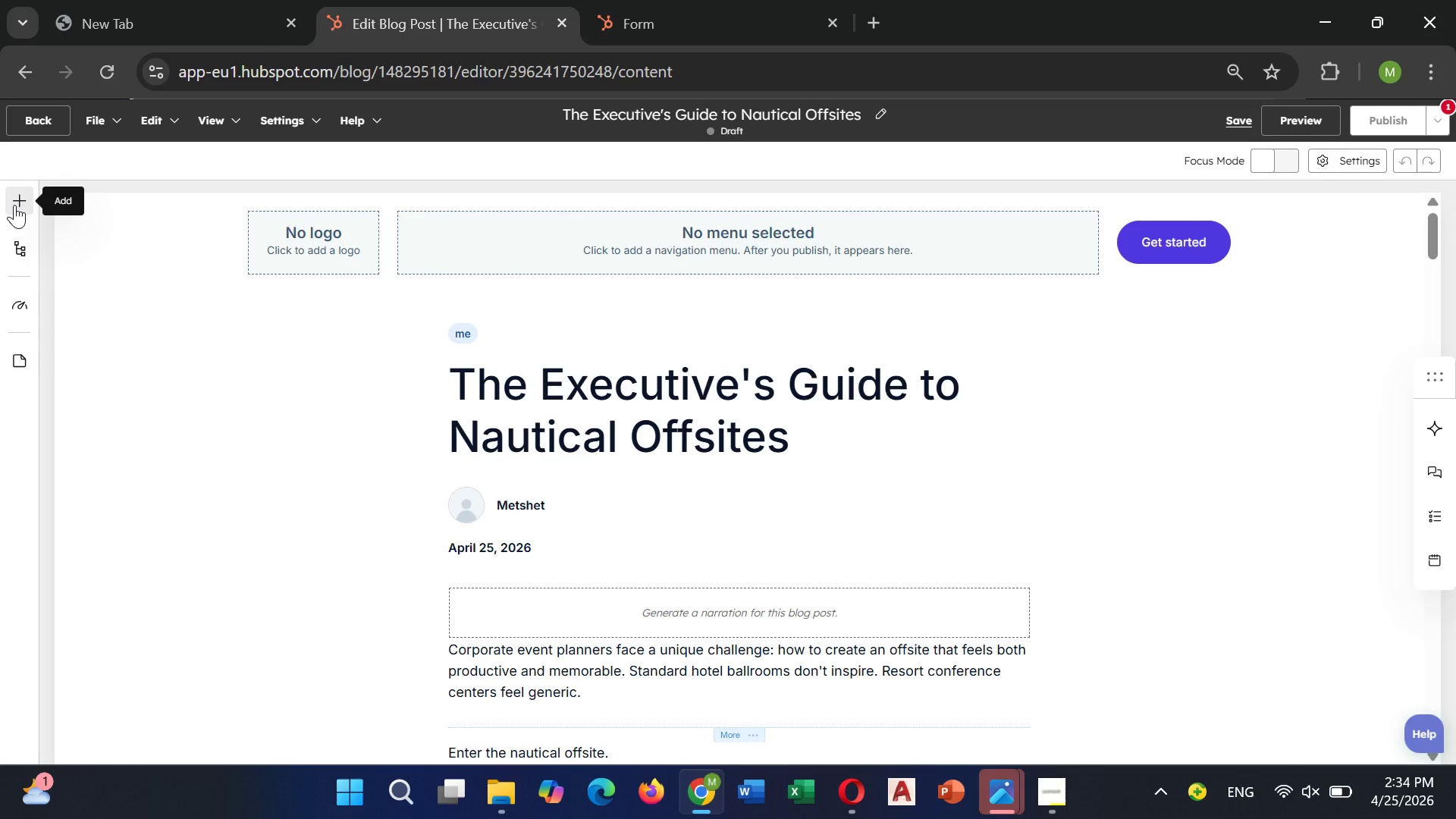 
wait(20.36)
 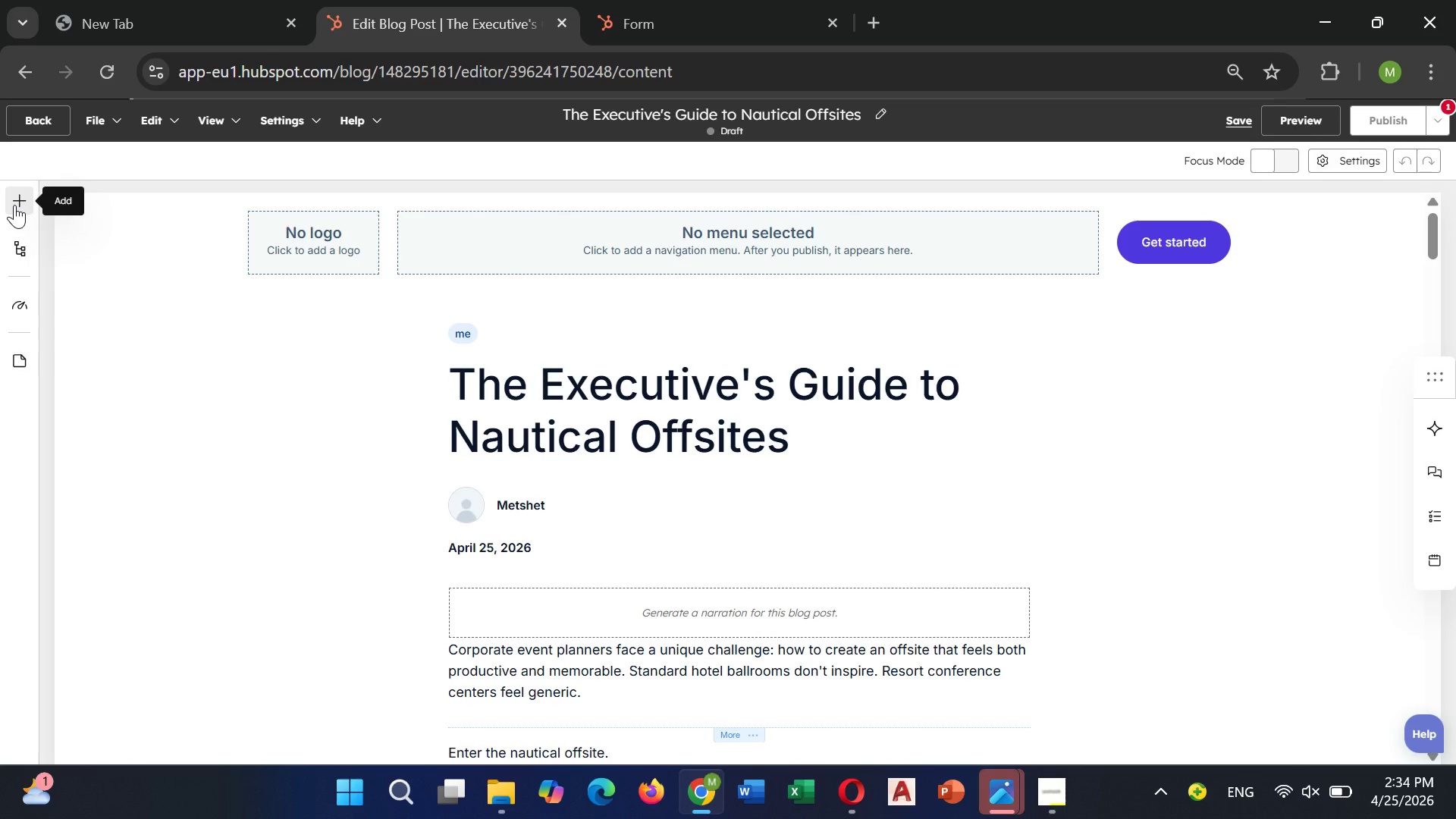 
scroll: coordinate [676, 337], scroll_direction: down, amount: 49.0
 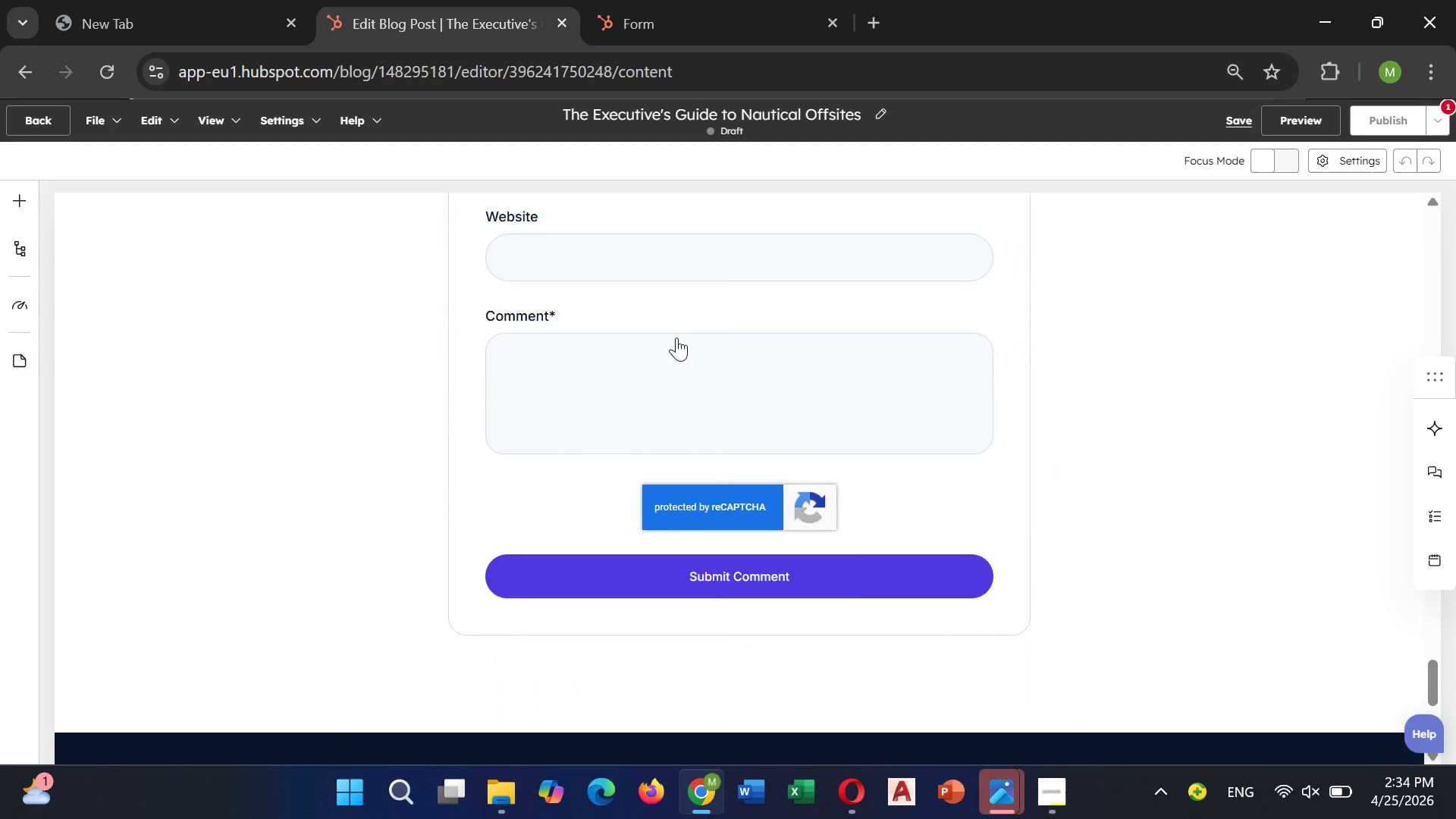 
scroll: coordinate [676, 337], scroll_direction: up, amount: 8.0
 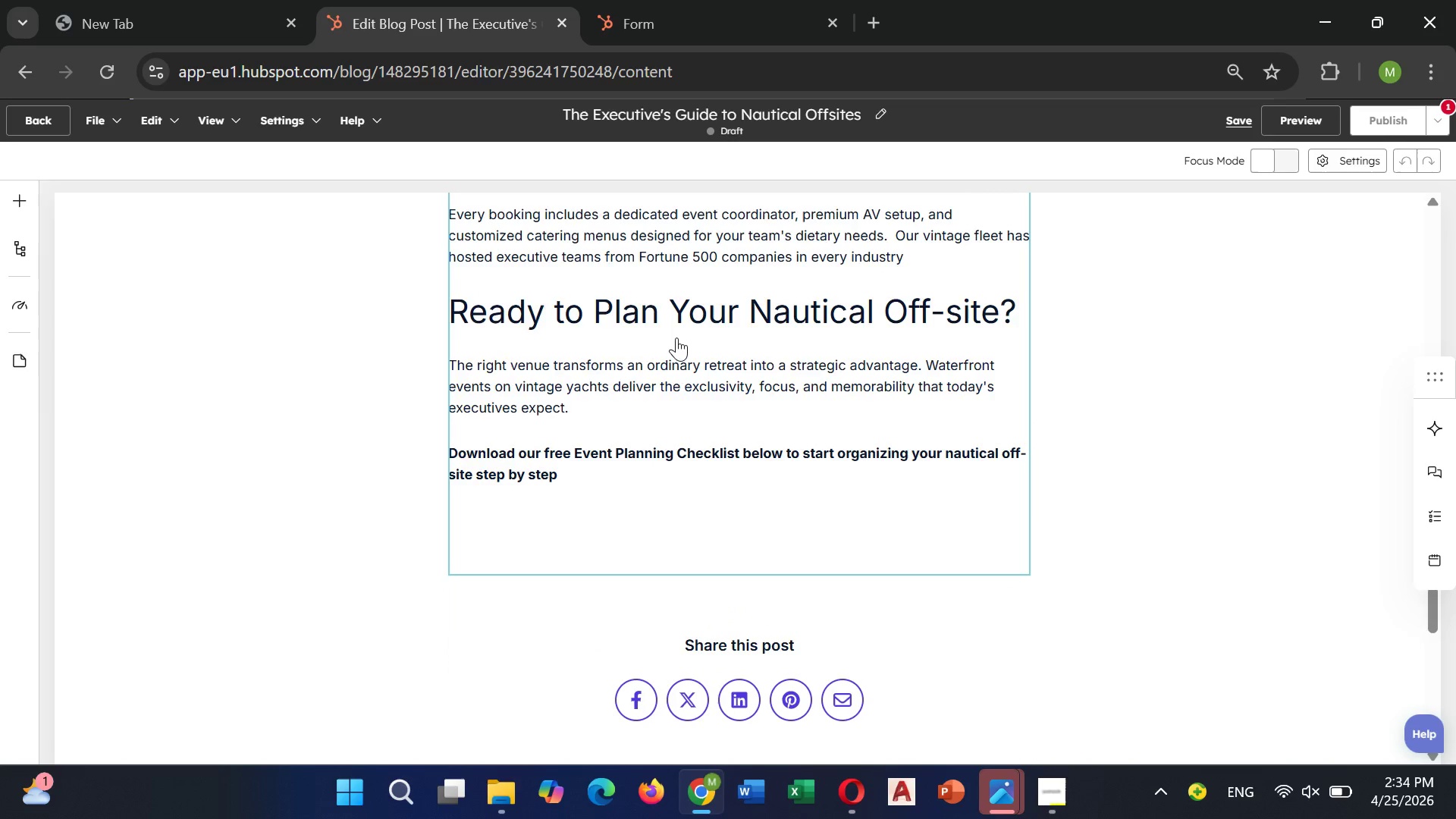 
scroll: coordinate [676, 337], scroll_direction: down, amount: 2.0
 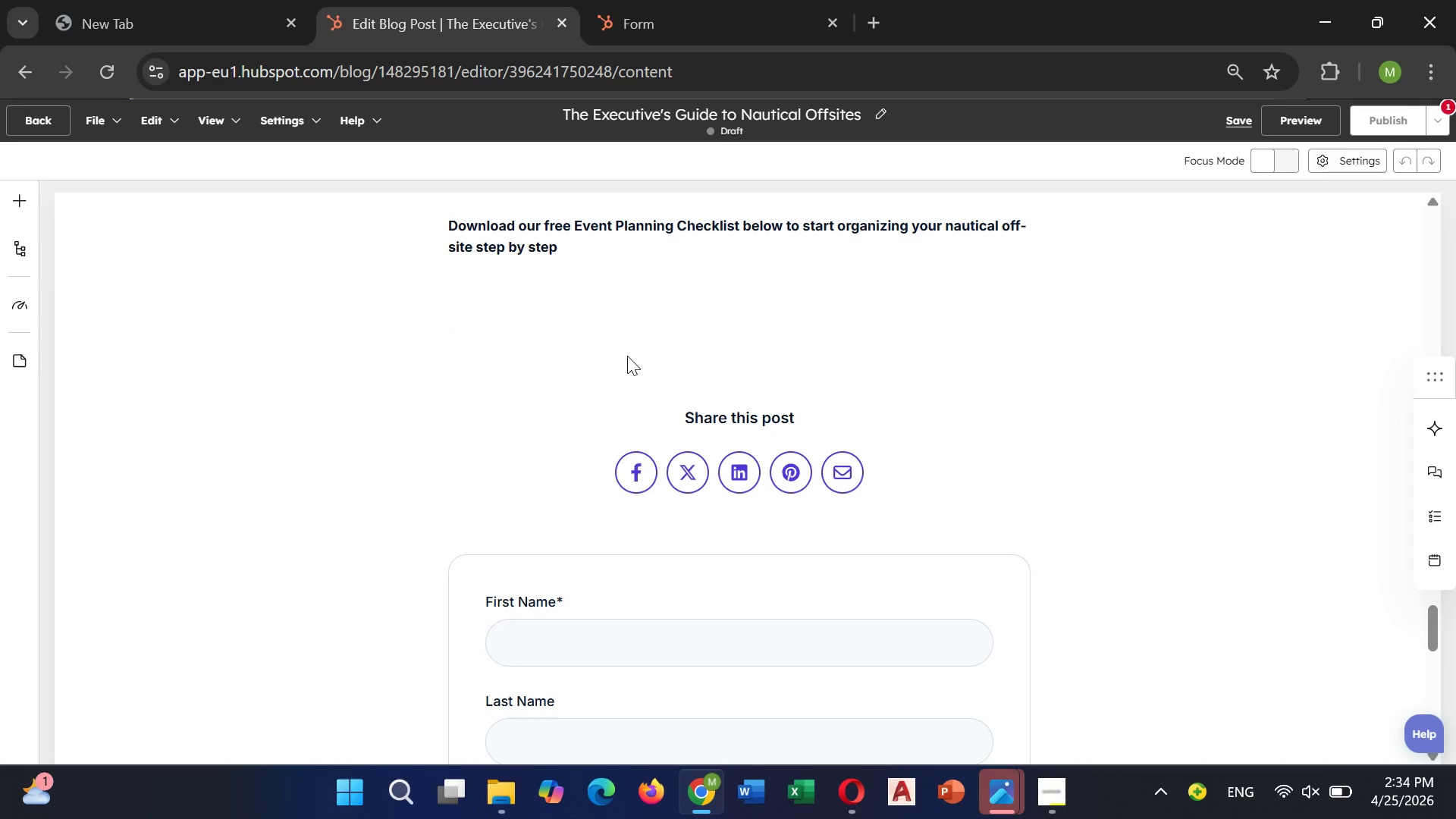 
wait(13.33)
 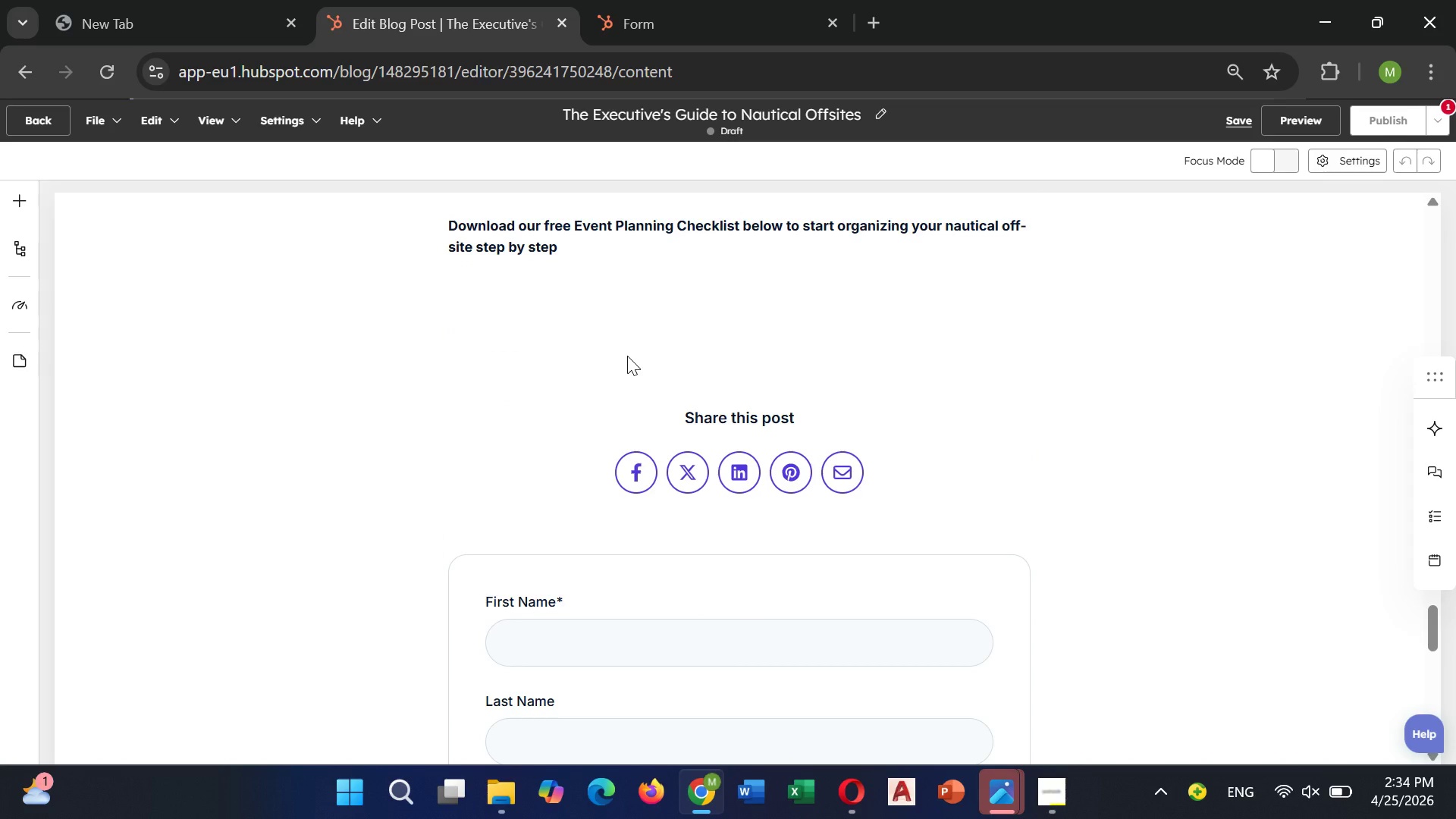 
left_click([23, 204])
 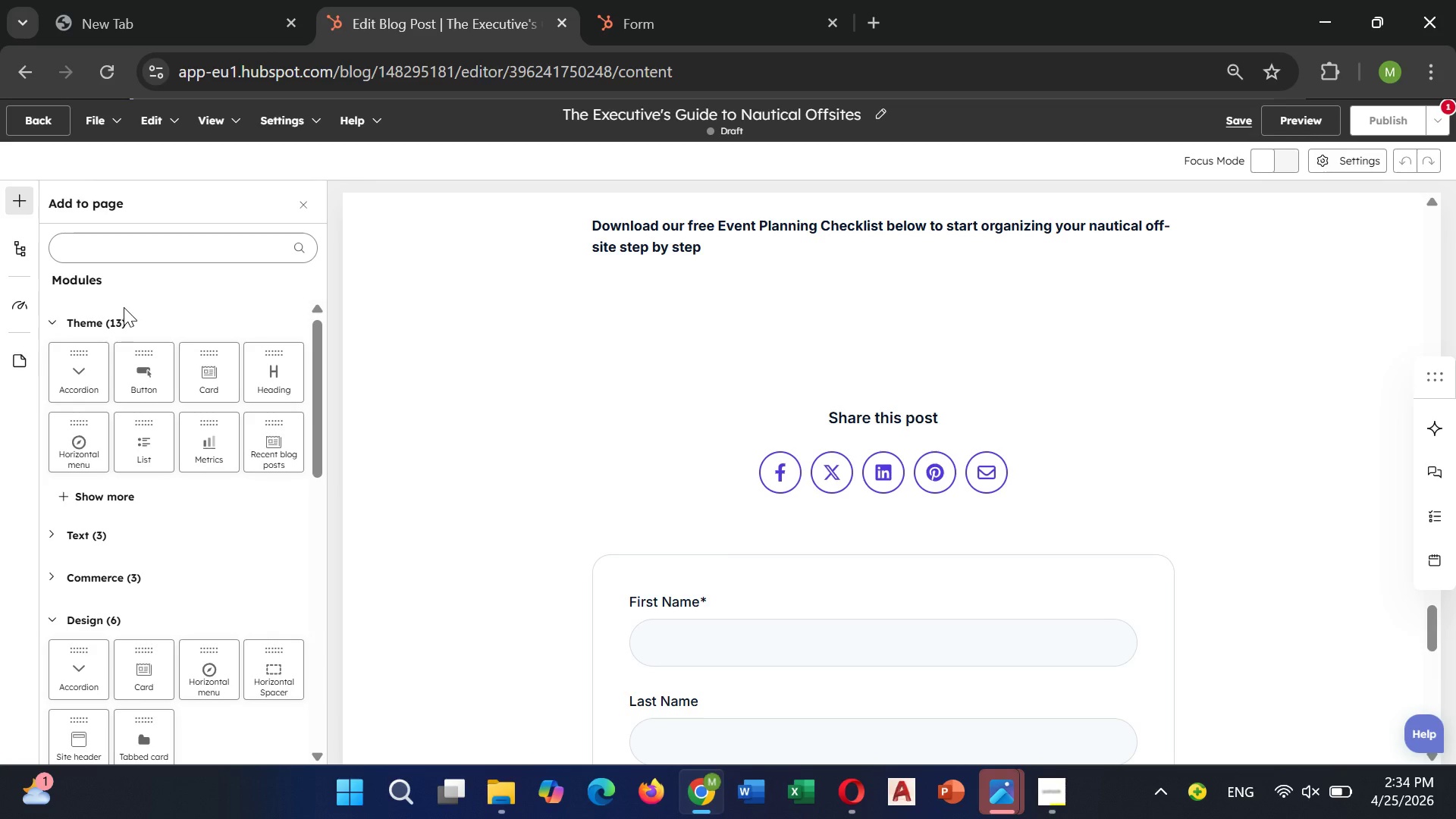 
wait(16.78)
 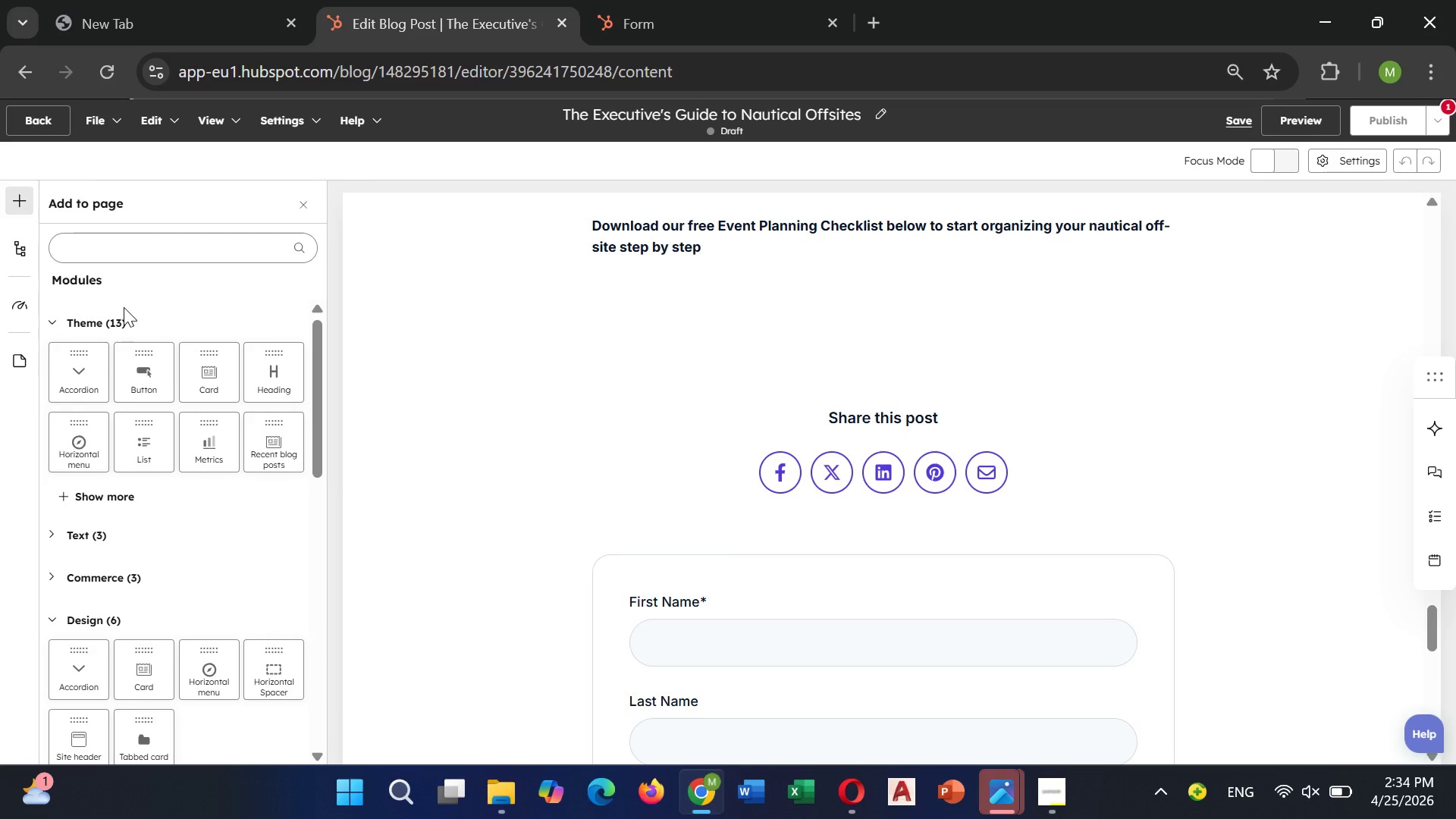 
left_click([744, 301])
 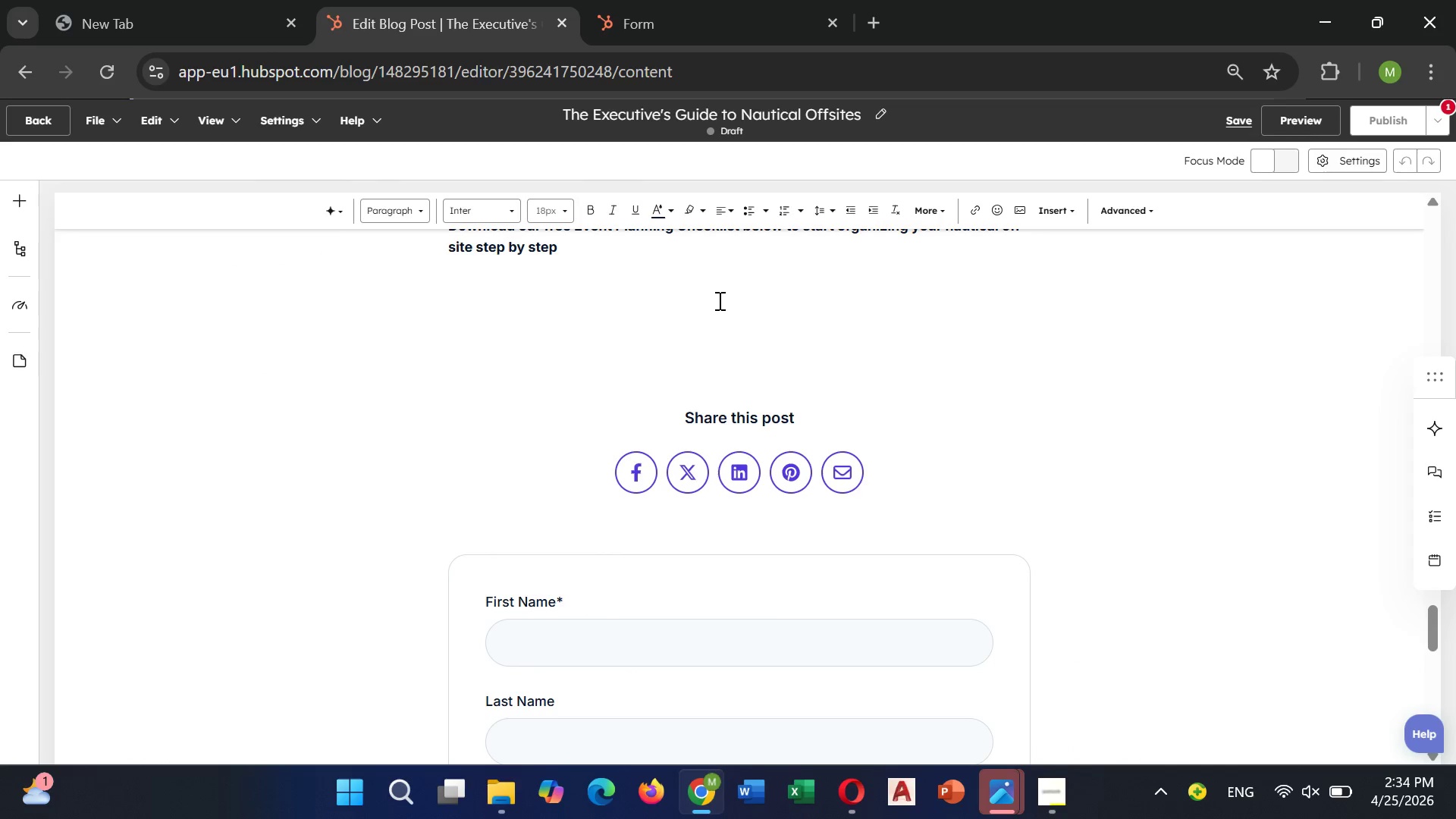 
left_click([718, 299])
 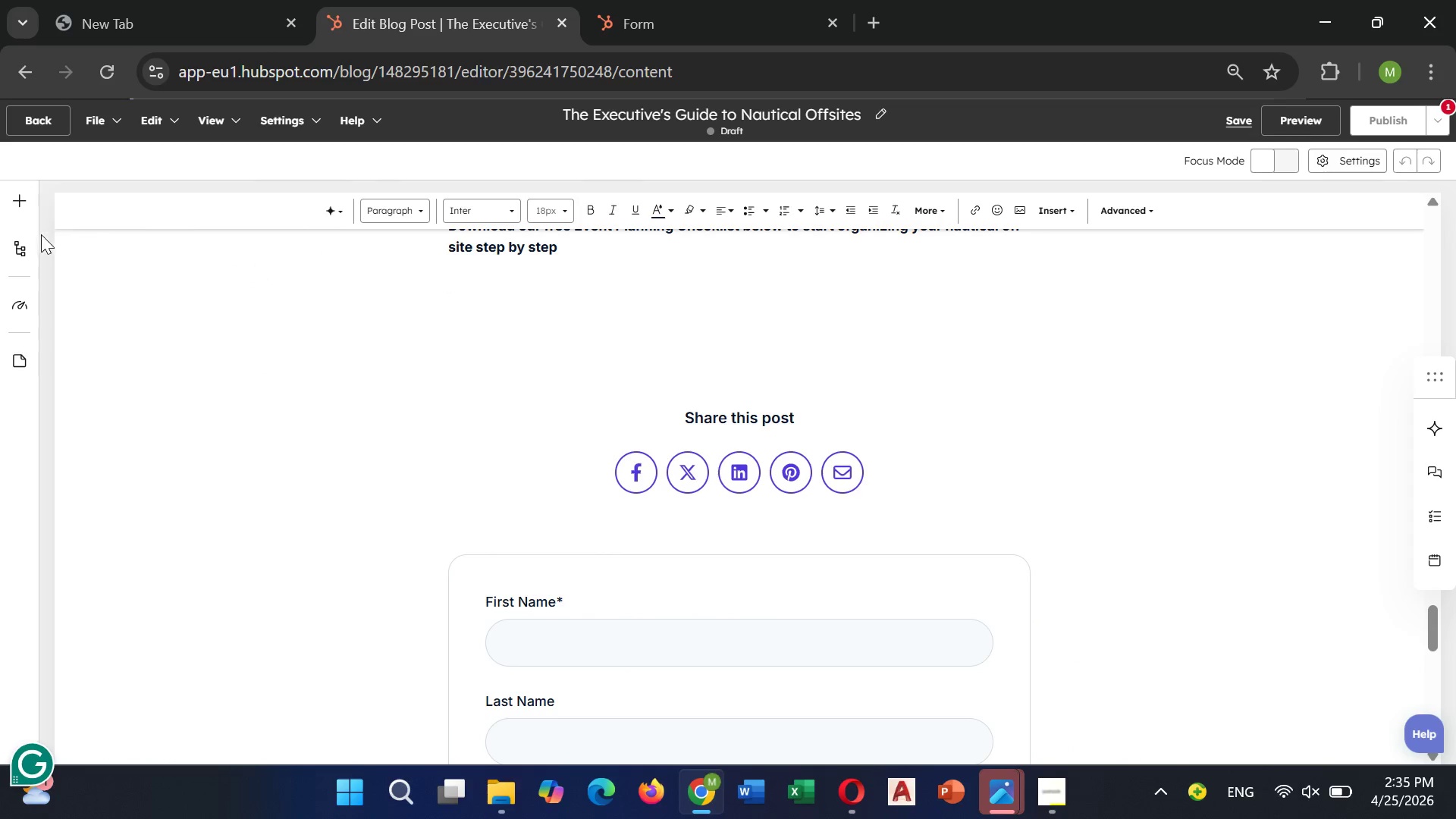 
left_click([5, 196])
 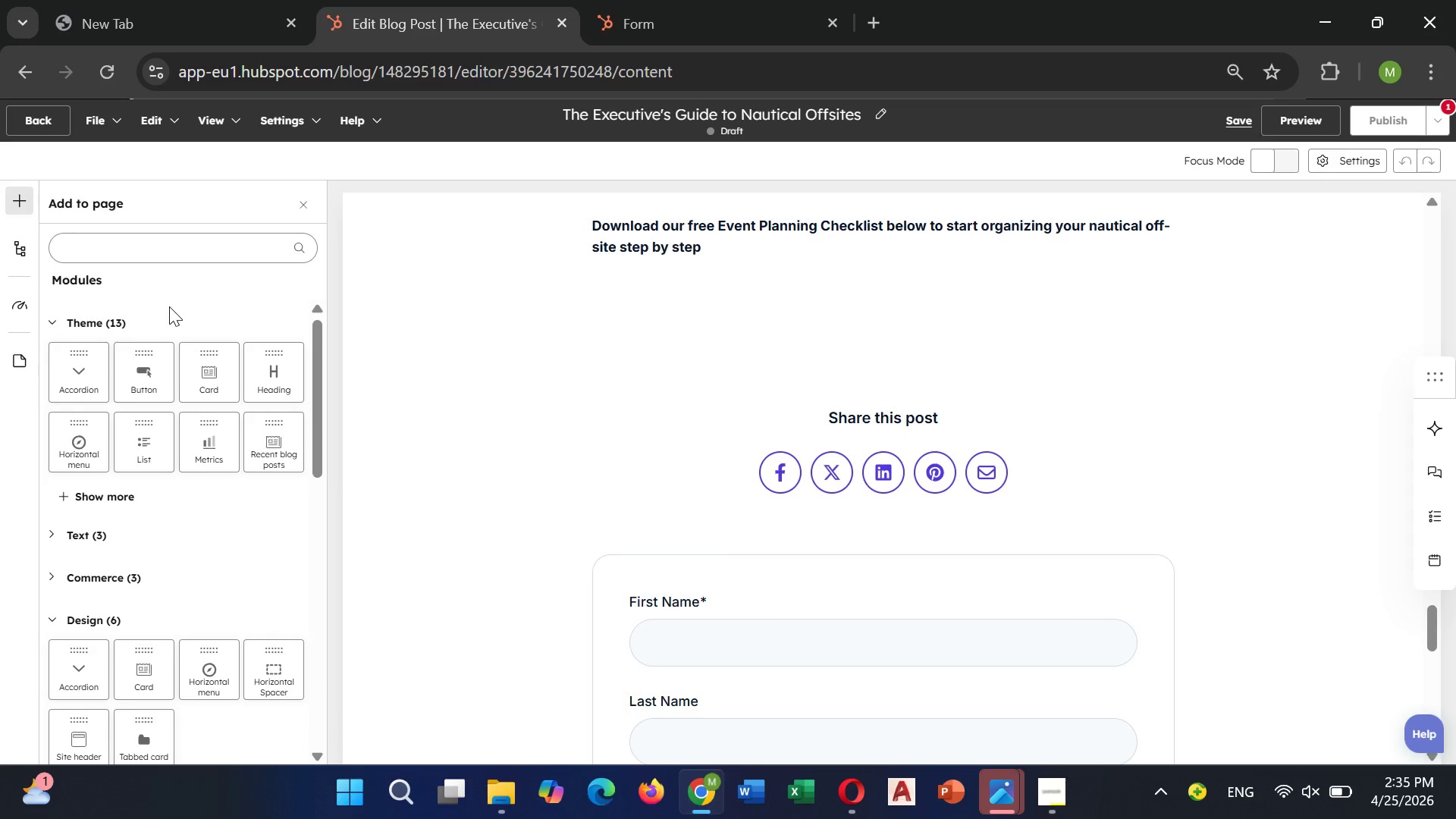 
wait(11.61)
 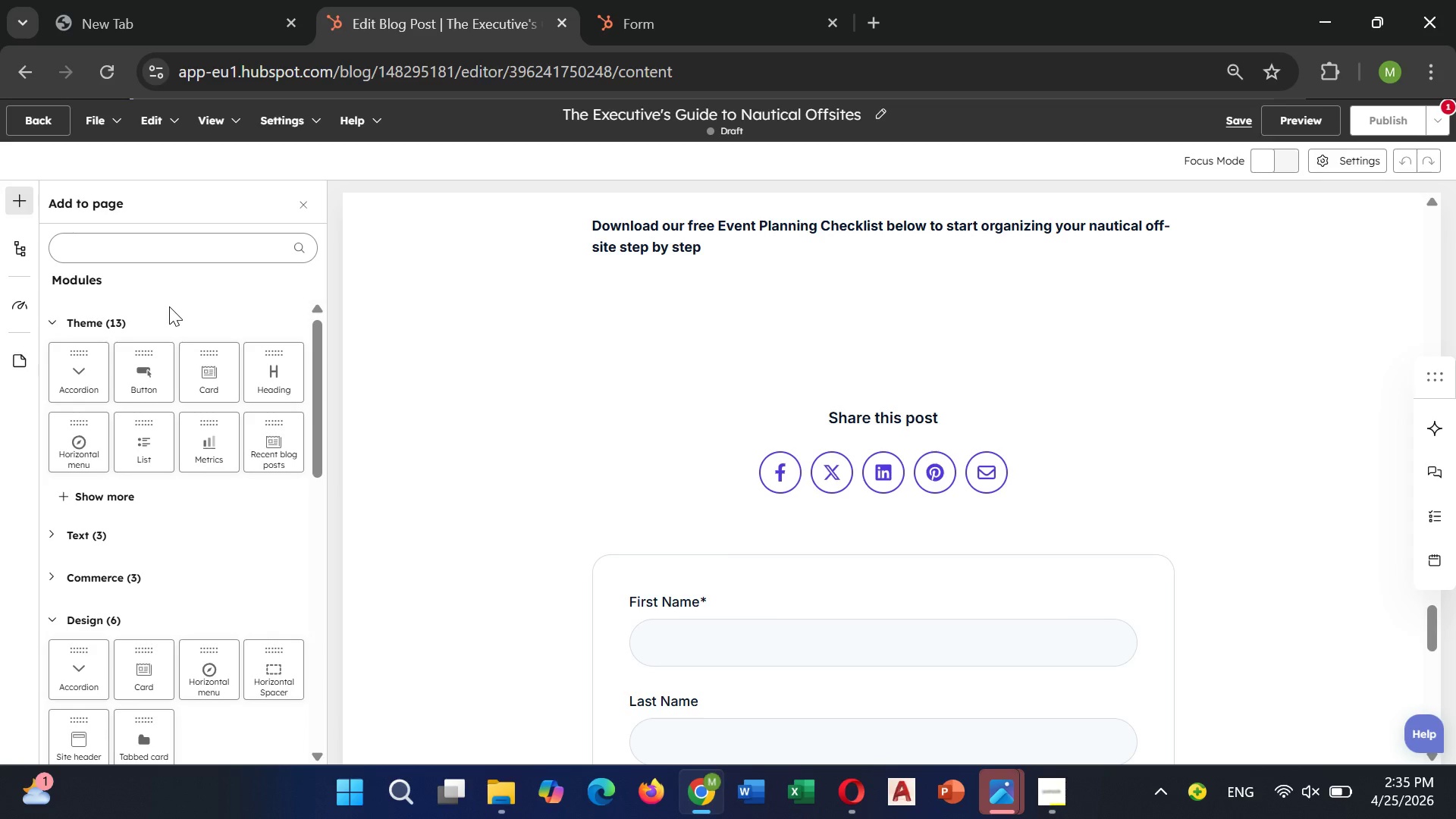 
scroll: coordinate [158, 441], scroll_direction: down, amount: 4.0
 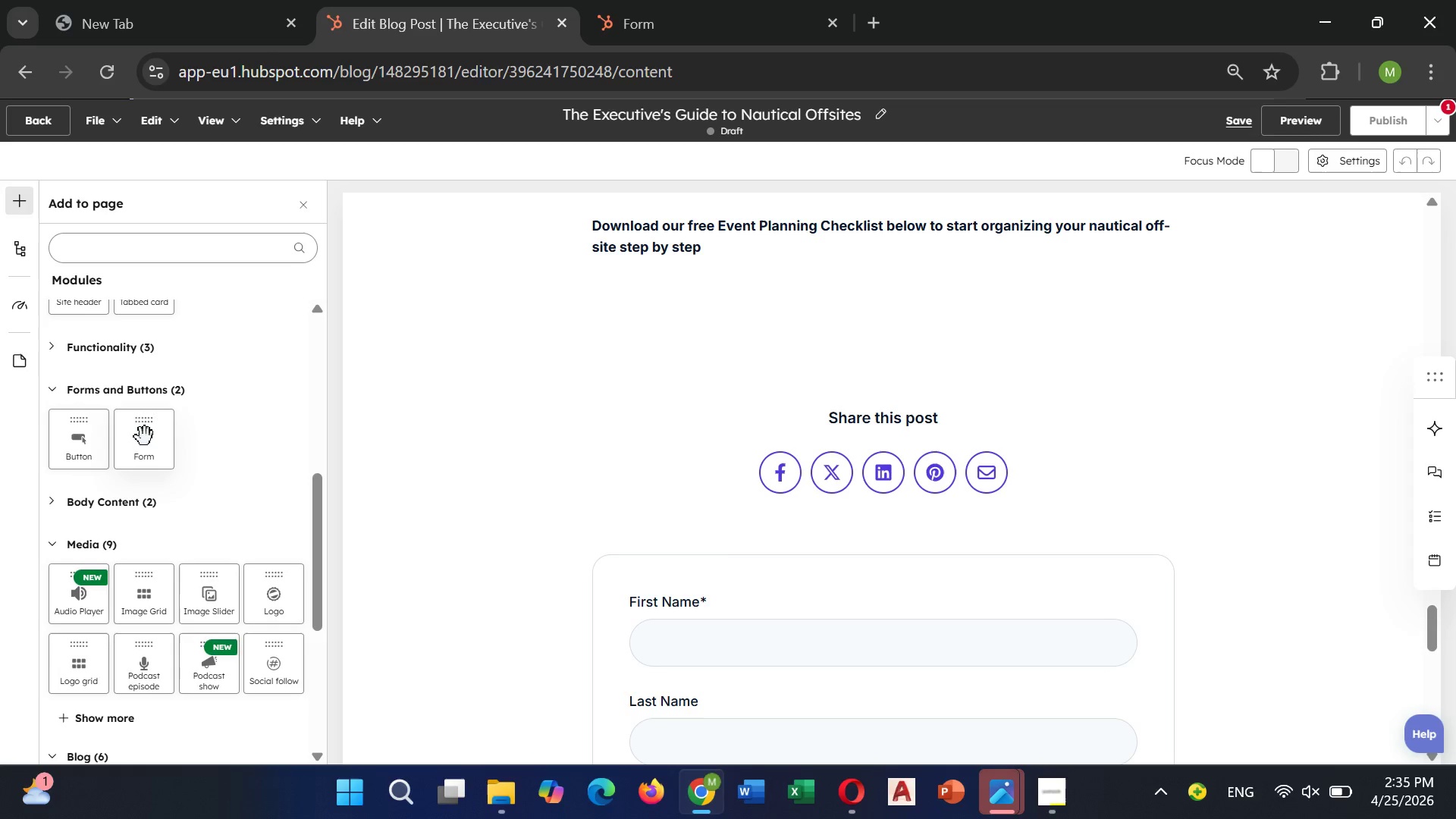 
left_click_drag(start_coordinate=[140, 433], to_coordinate=[841, 359])
 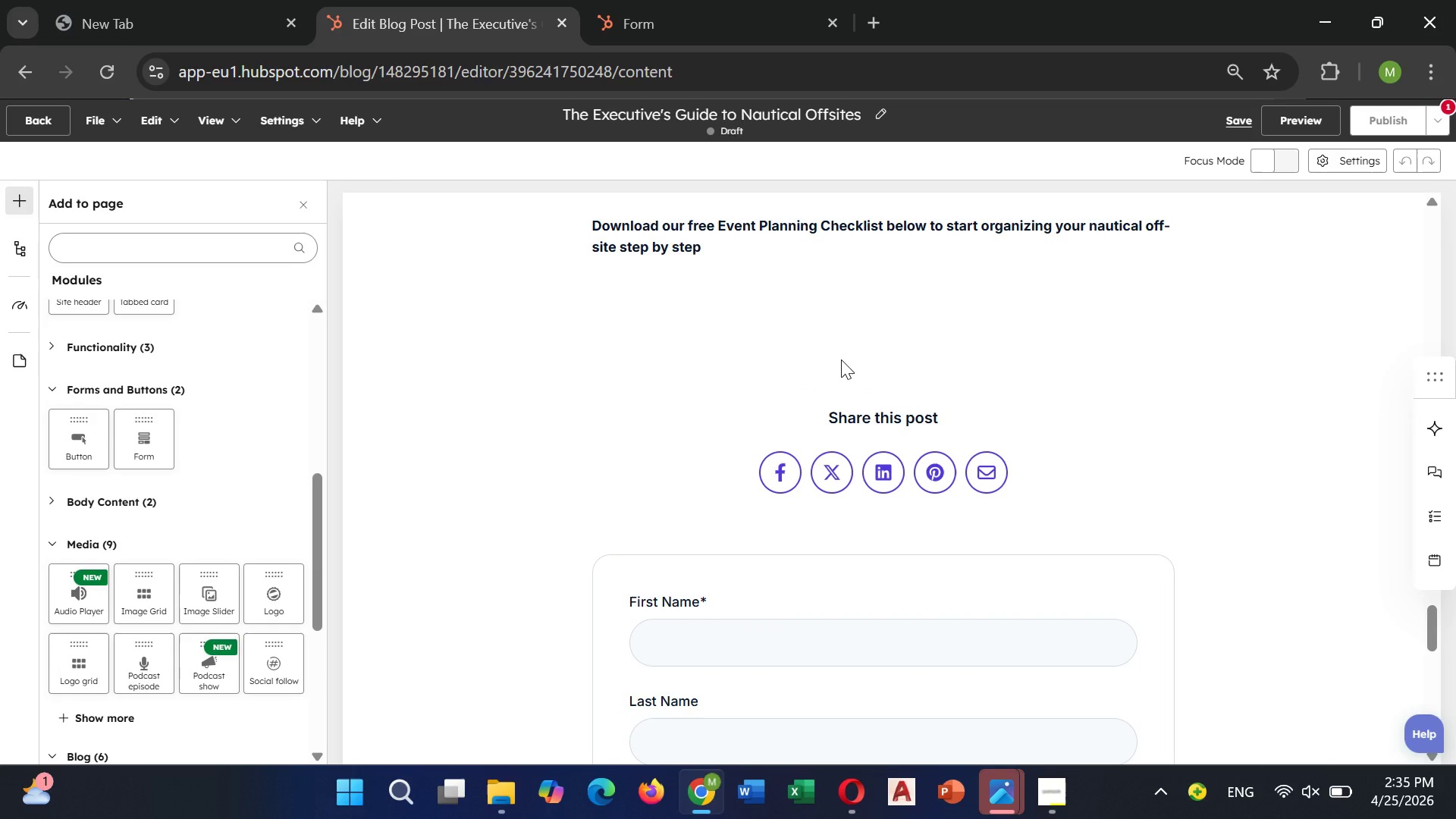 
scroll: coordinate [841, 359], scroll_direction: up, amount: 4.0
 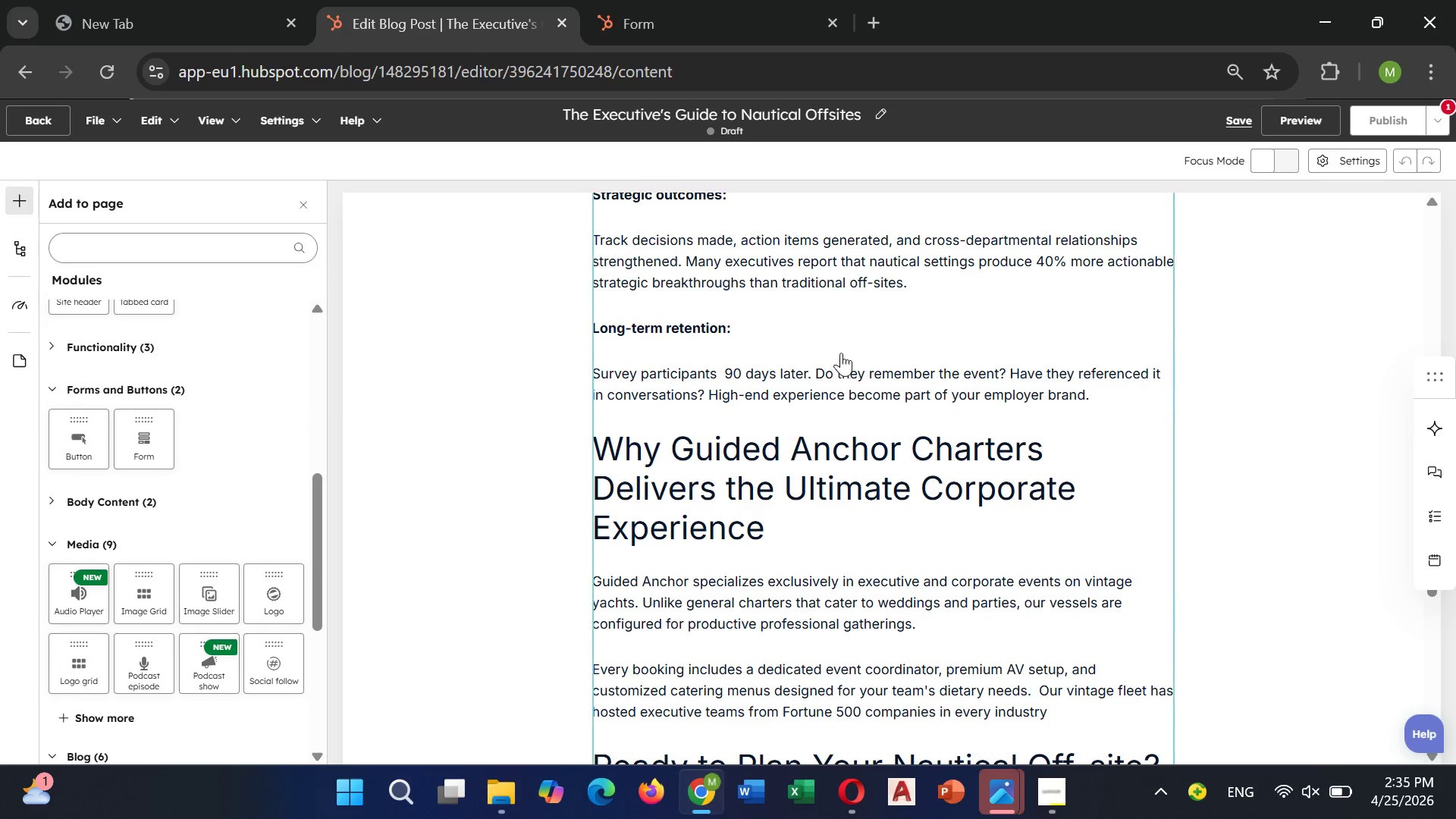 
scroll: coordinate [841, 353], scroll_direction: down, amount: 5.0
 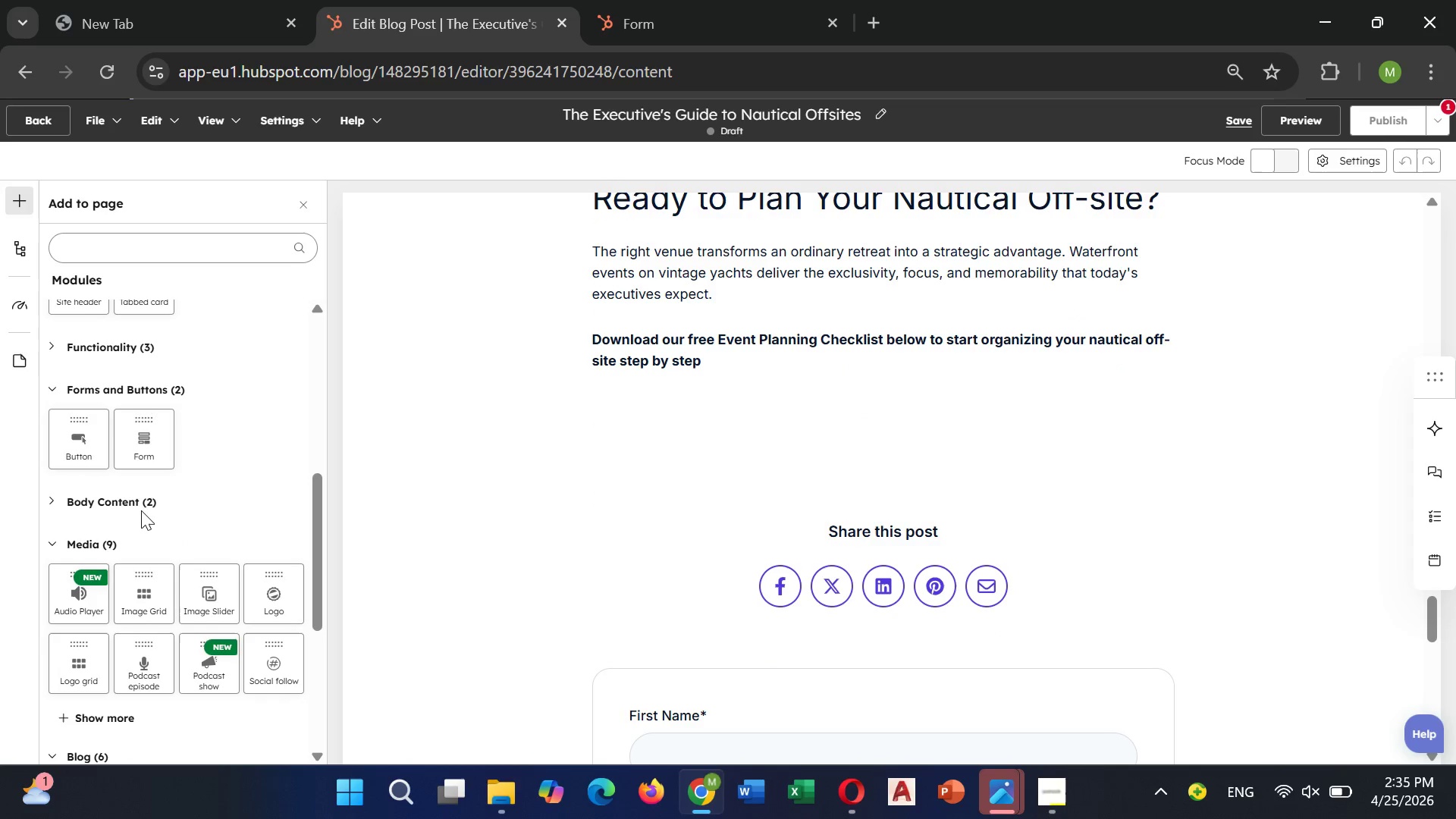 
left_click_drag(start_coordinate=[140, 450], to_coordinate=[833, 420])
 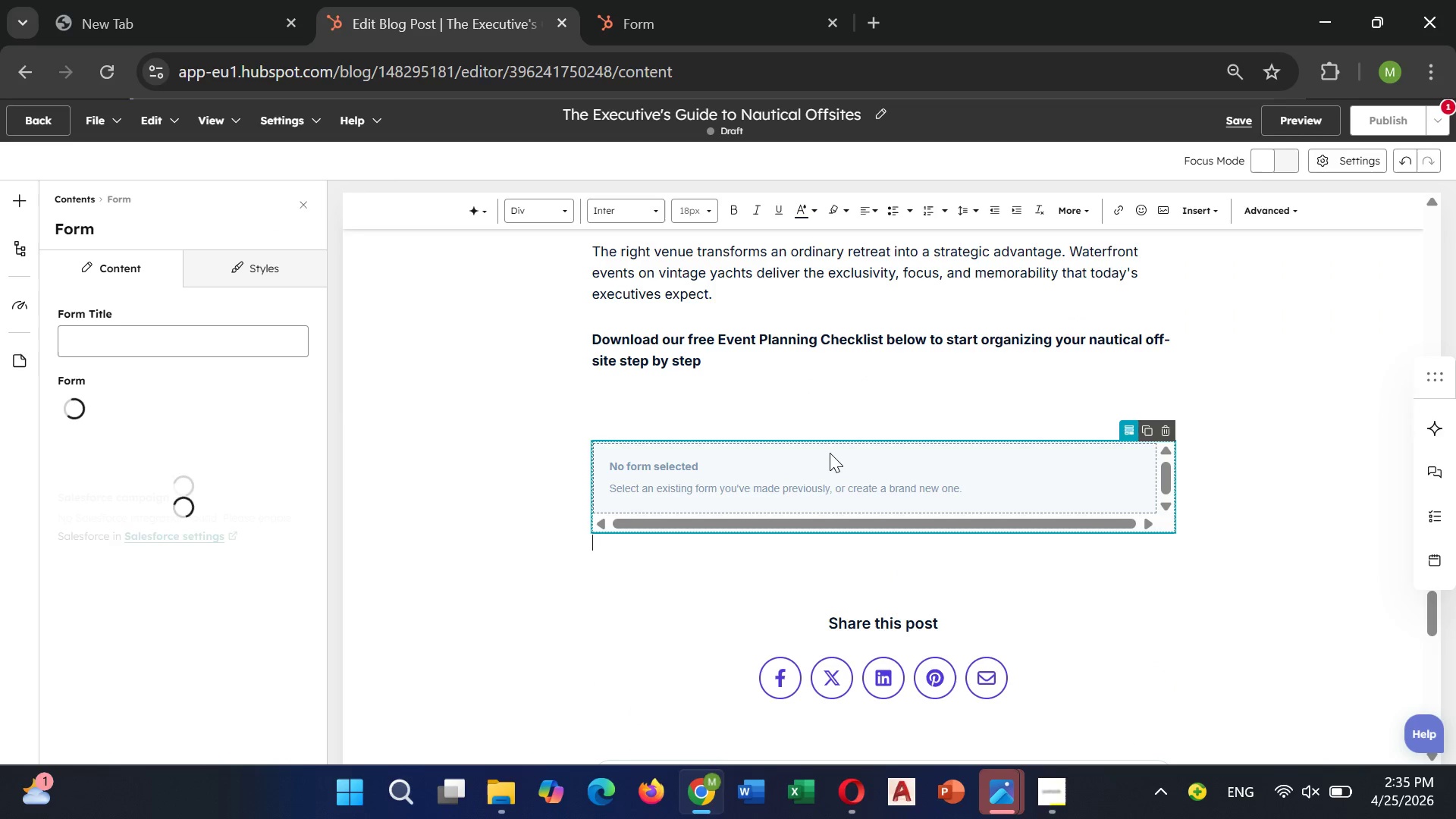 
scroll: coordinate [830, 453], scroll_direction: down, amount: 2.0
 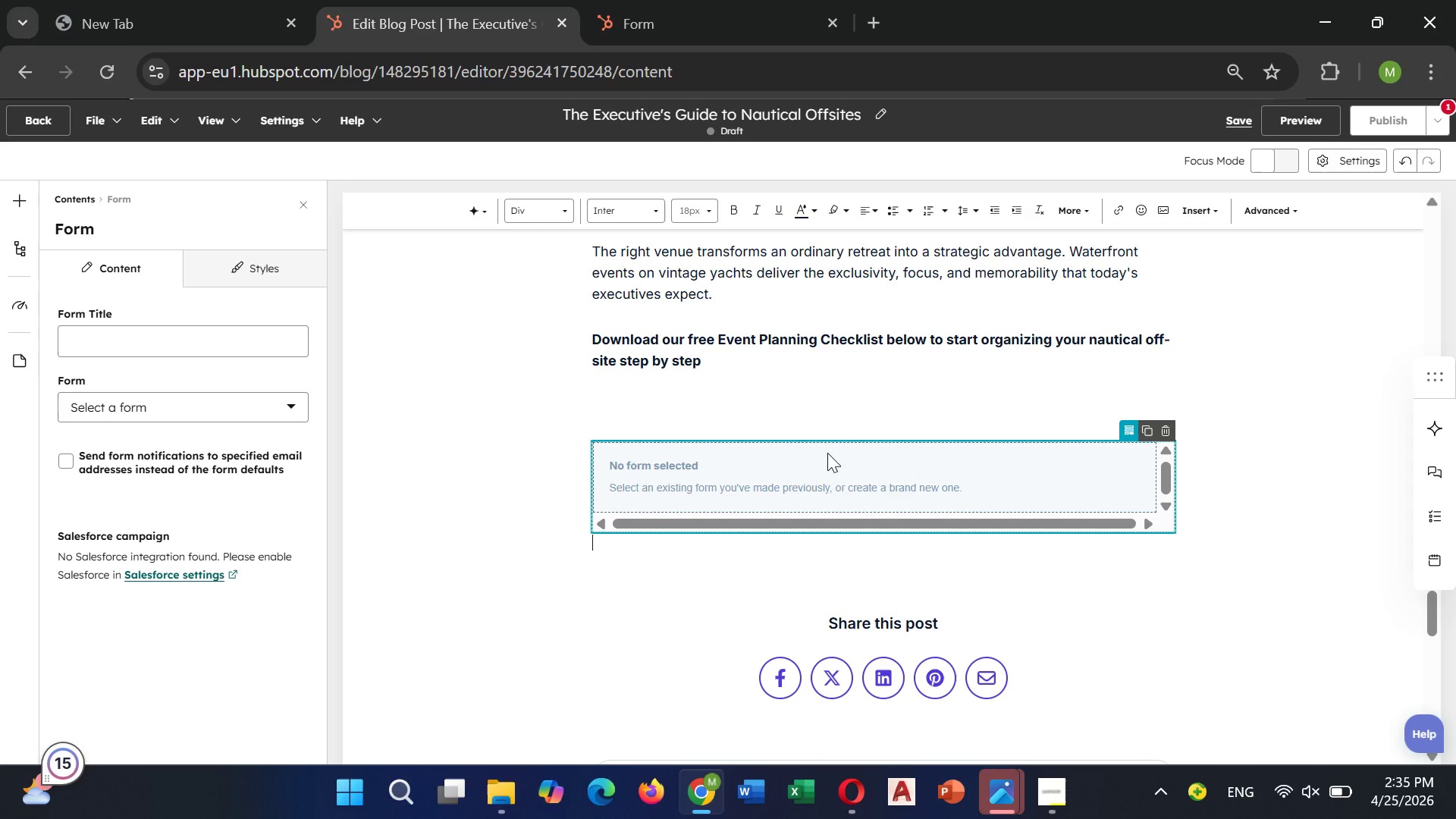 
wait(12.57)
 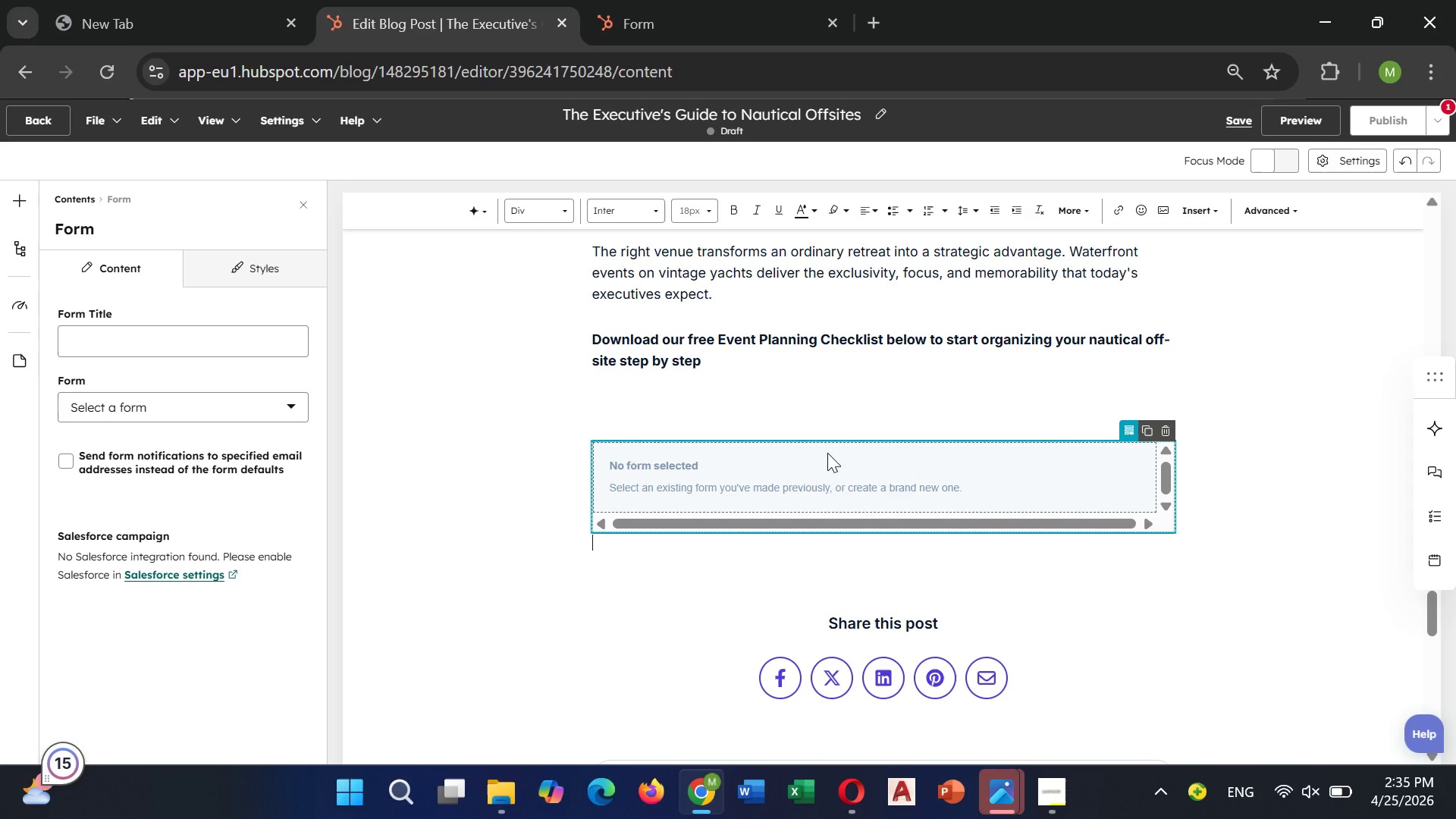 
left_click([804, 471])
 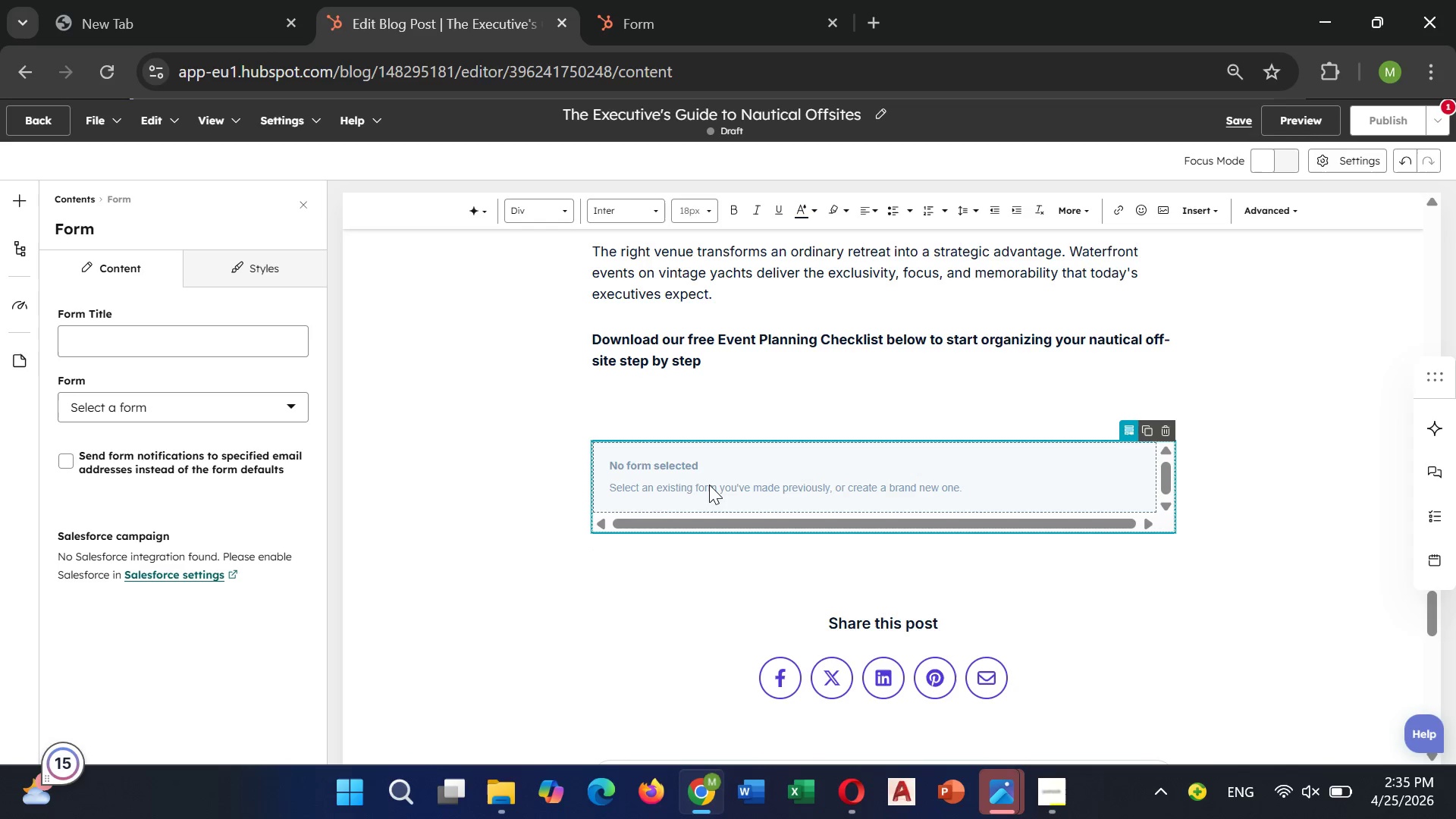 
double_click([709, 485])
 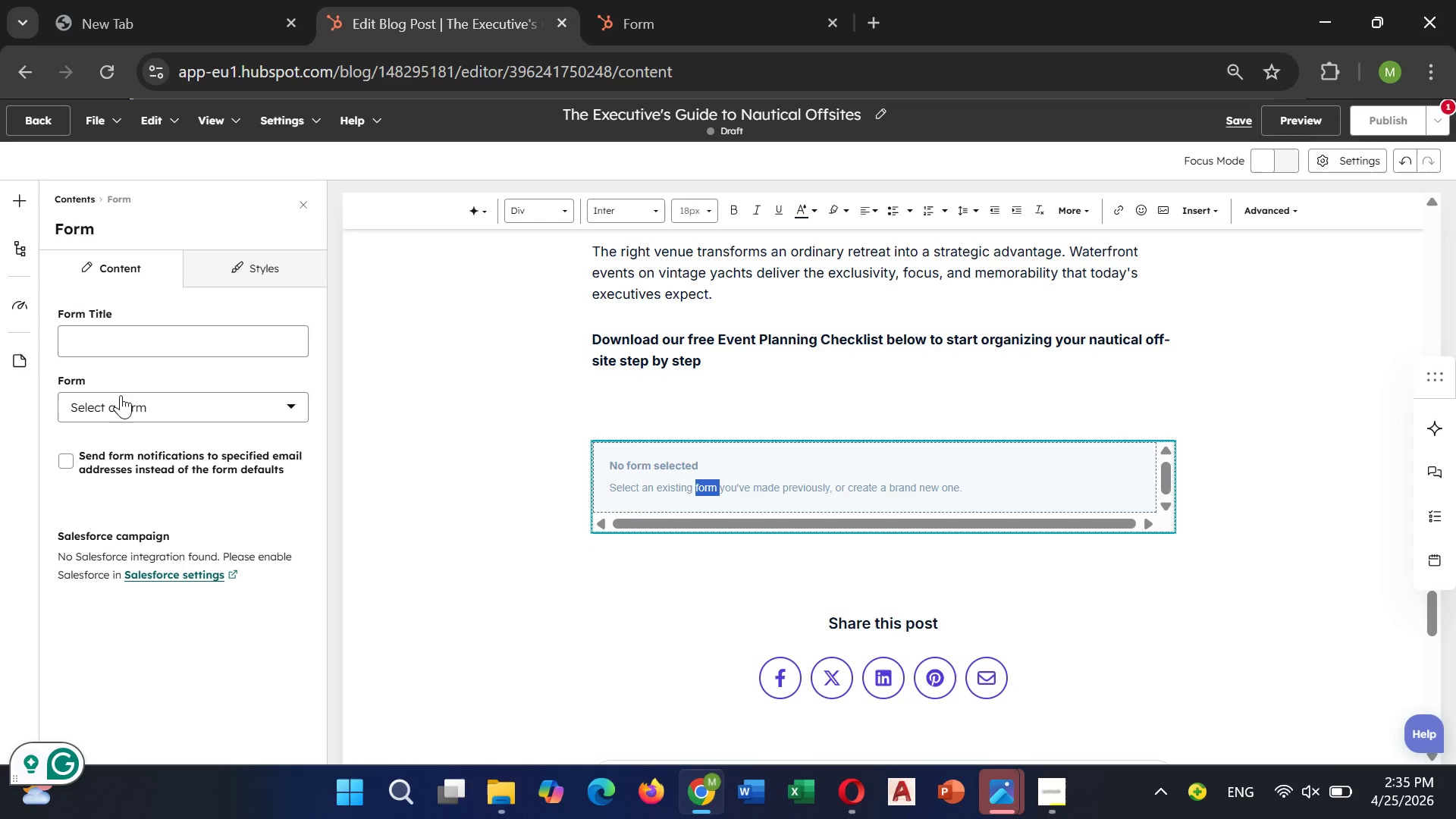 
left_click([121, 402])
 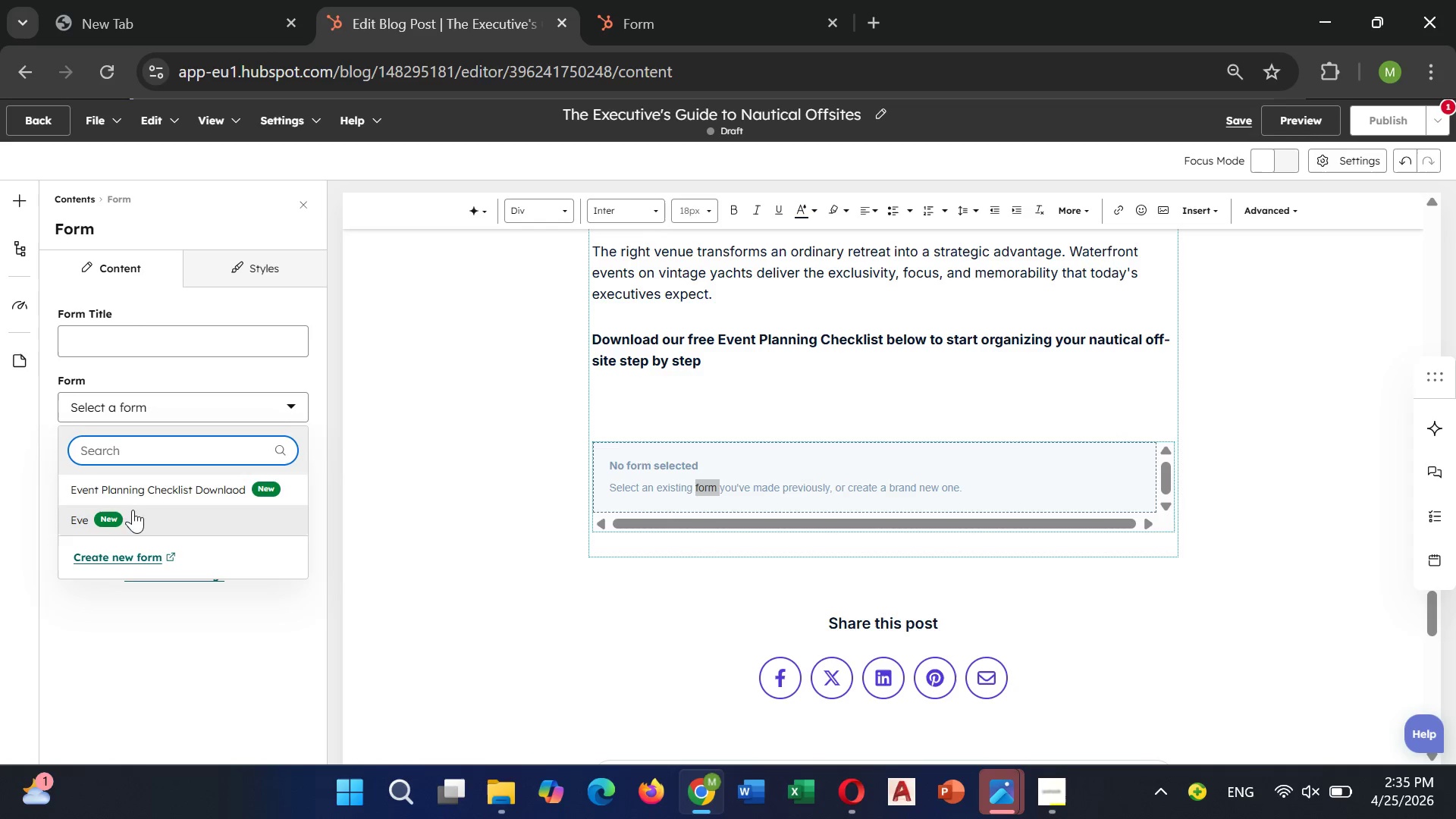 
left_click([143, 497])
 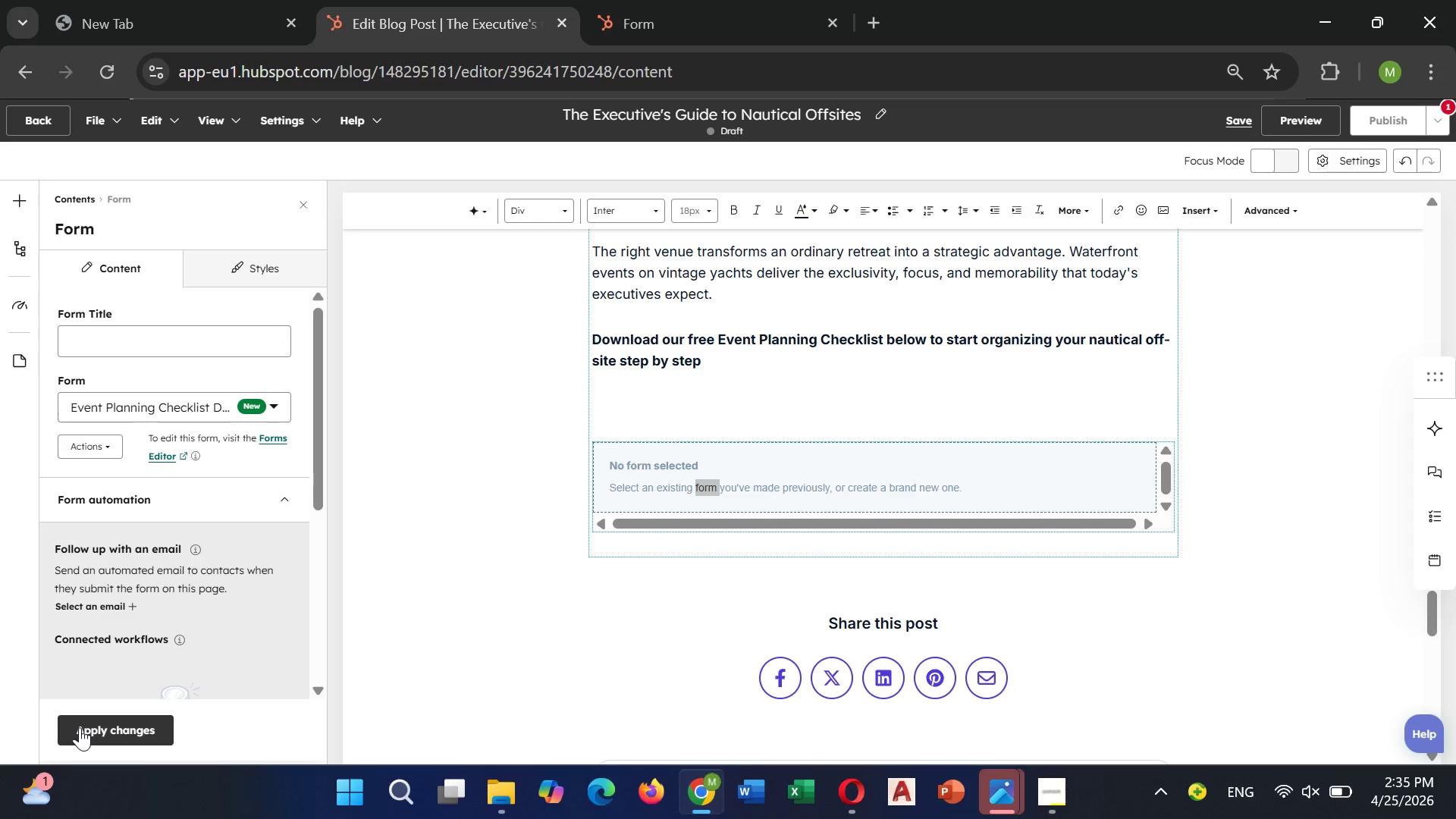 
wait(9.3)
 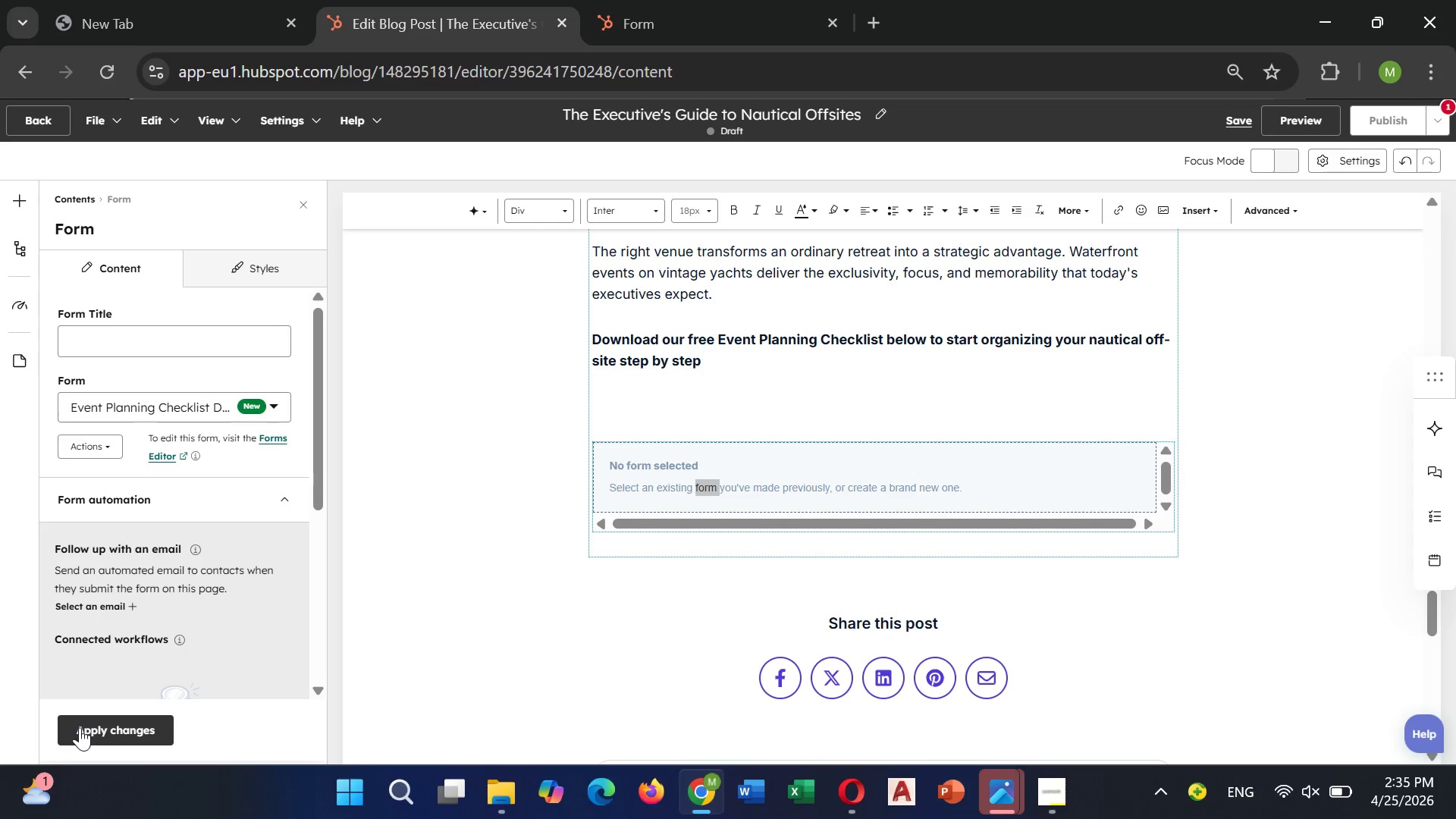 
left_click([80, 727])
 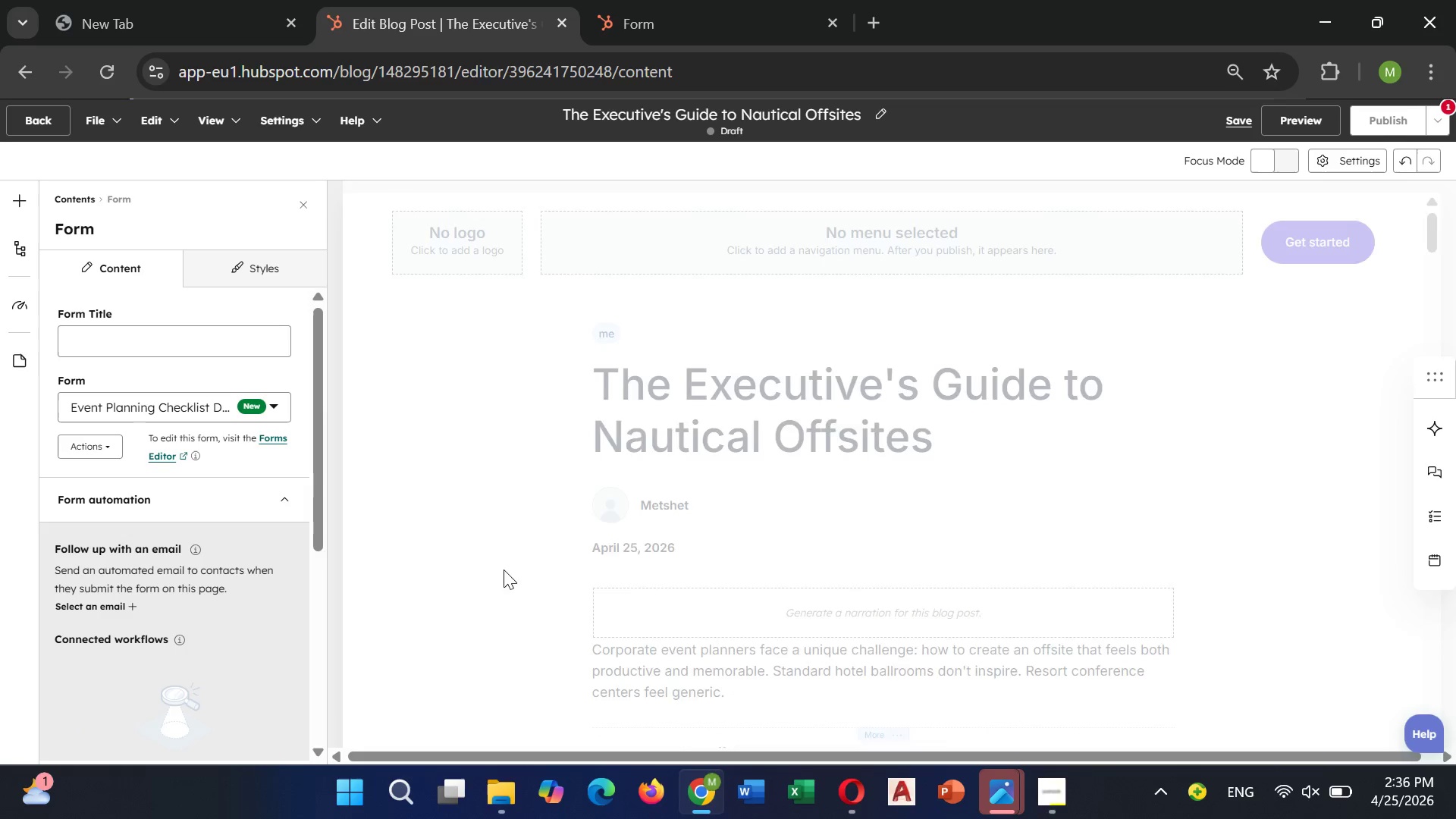 
wait(6.61)
 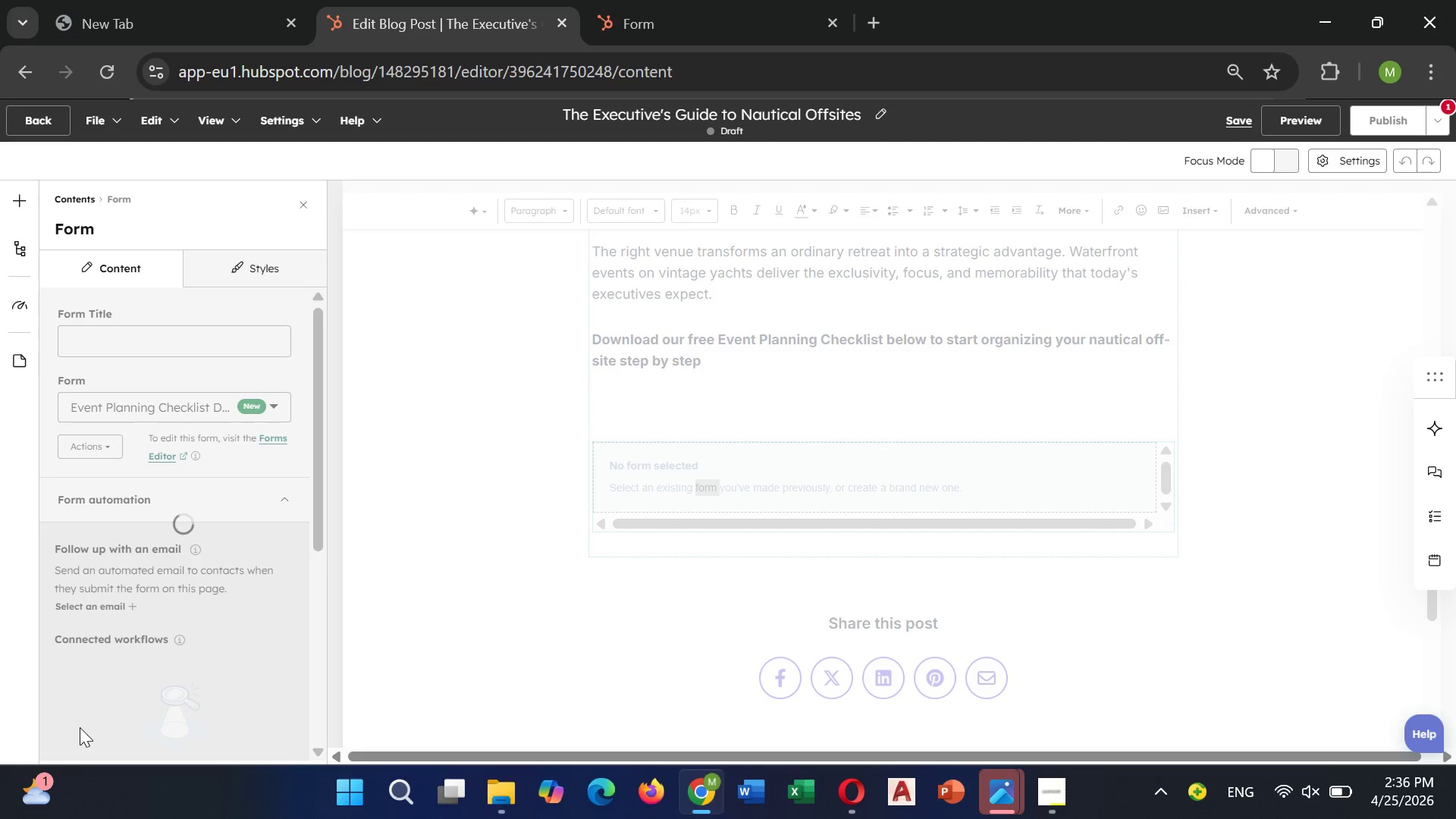 
scroll: coordinate [813, 543], scroll_direction: down, amount: 5.0
 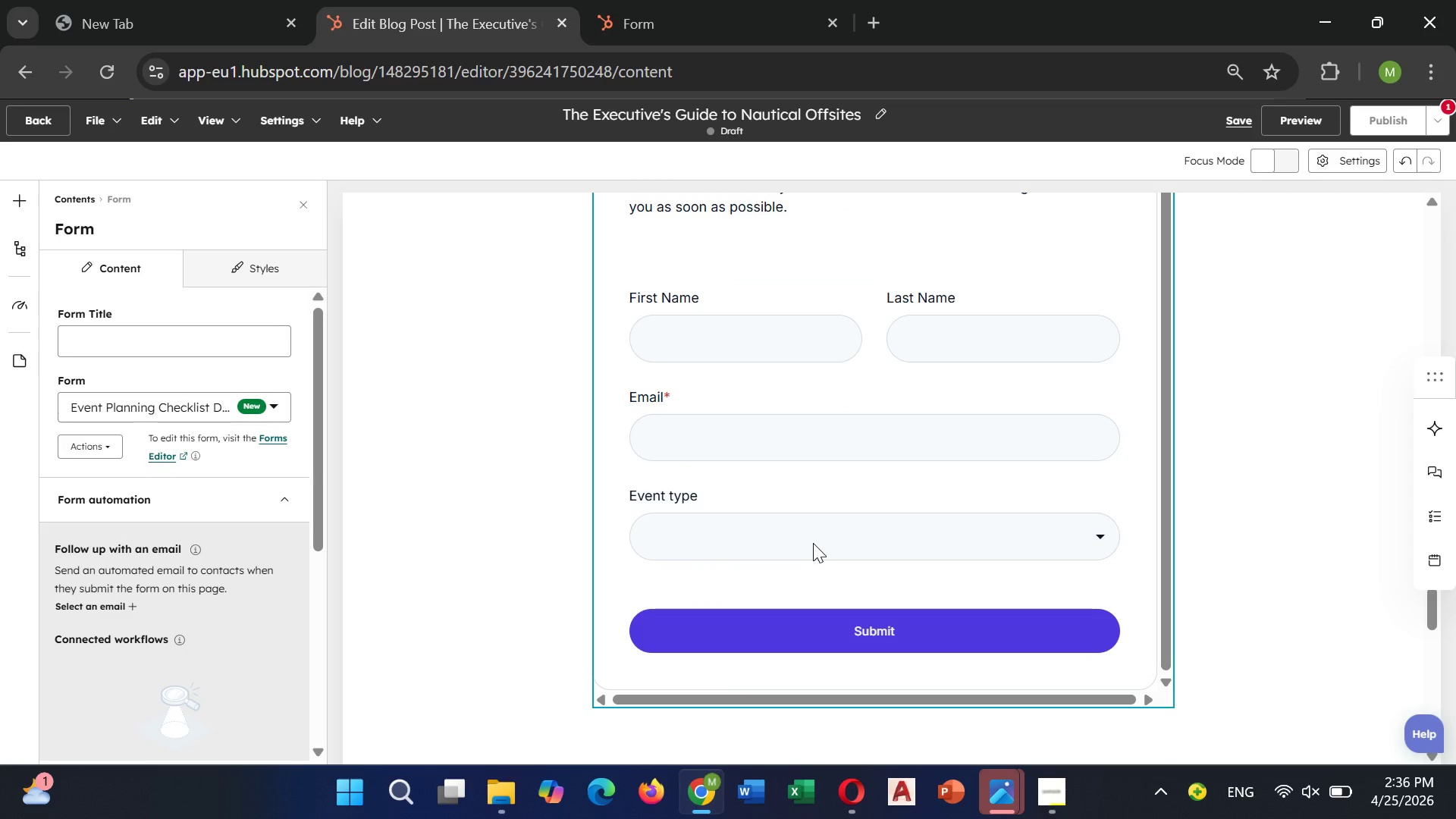 
scroll: coordinate [813, 543], scroll_direction: up, amount: 2.0
 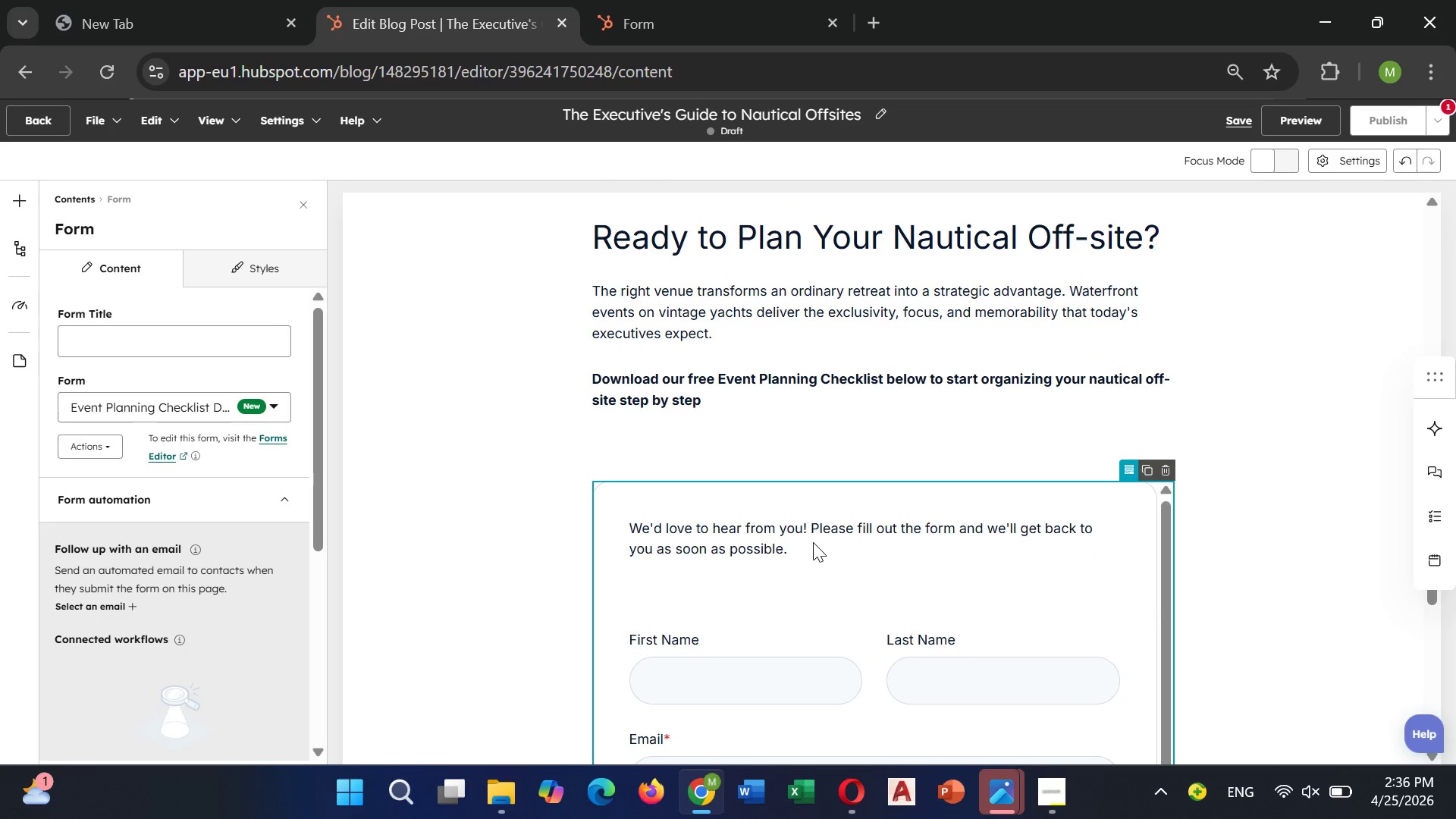 
scroll: coordinate [813, 540], scroll_direction: down, amount: 1.0
 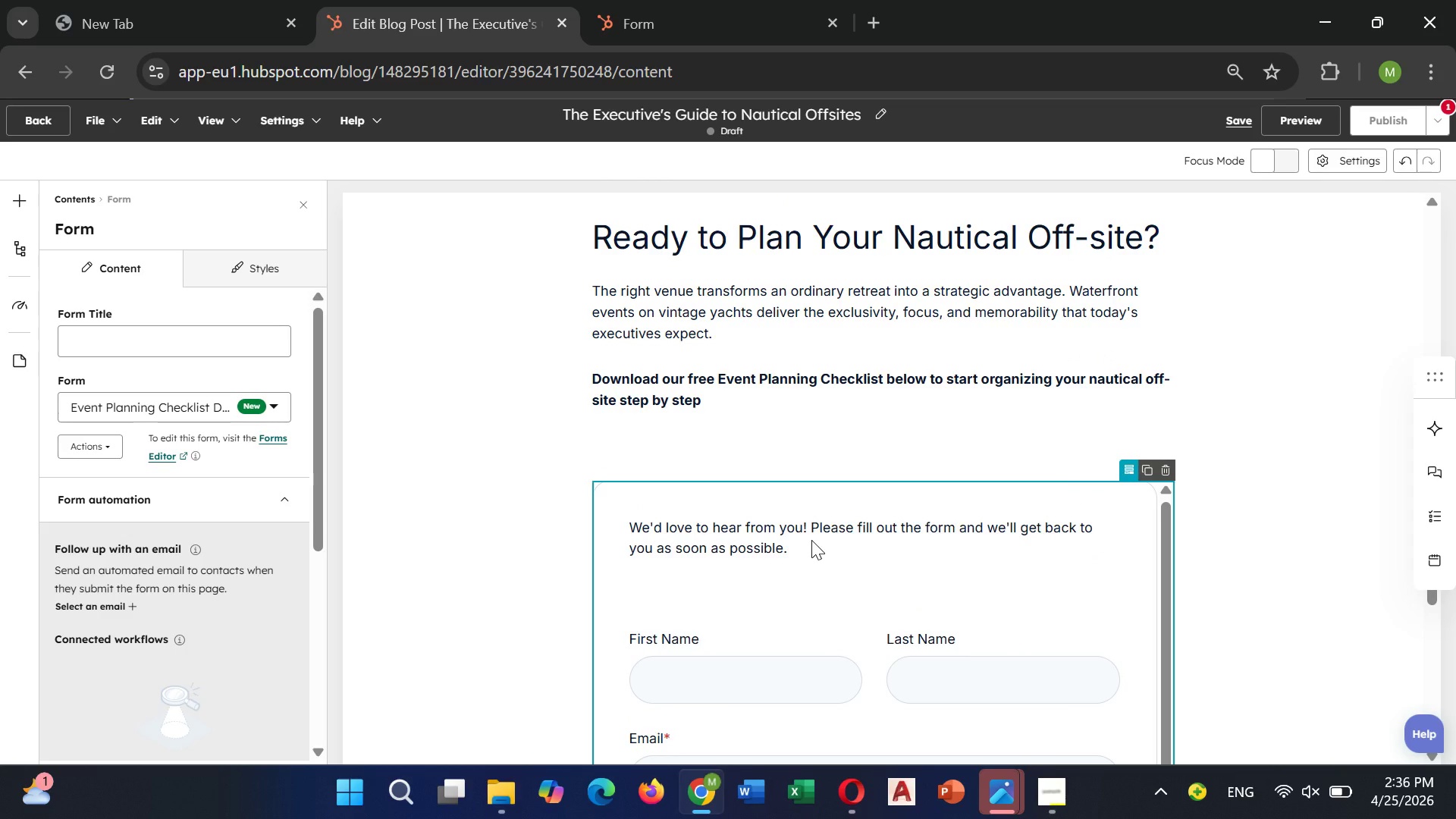 
wait(12.9)
 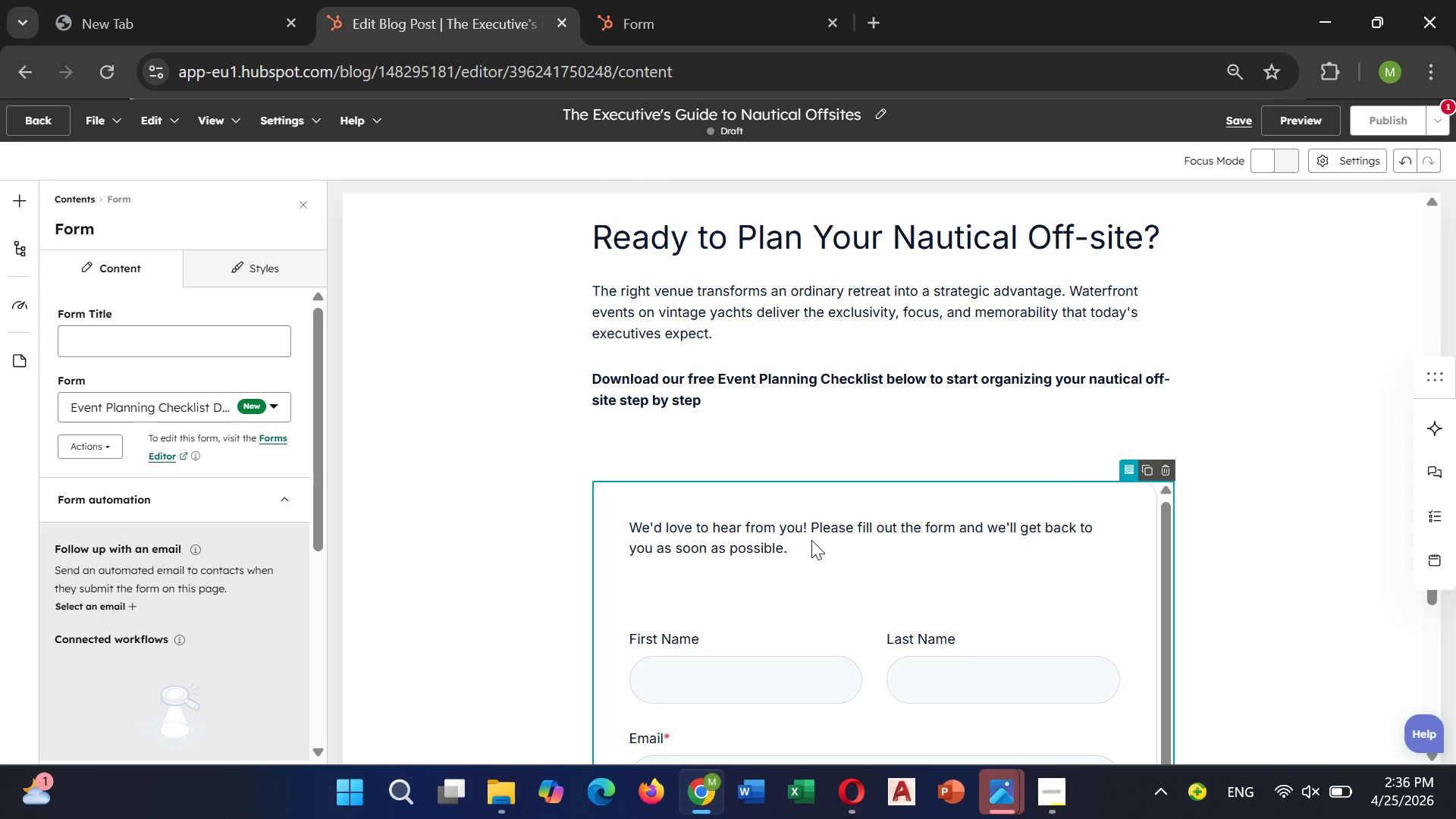 
left_click([16, 215])
 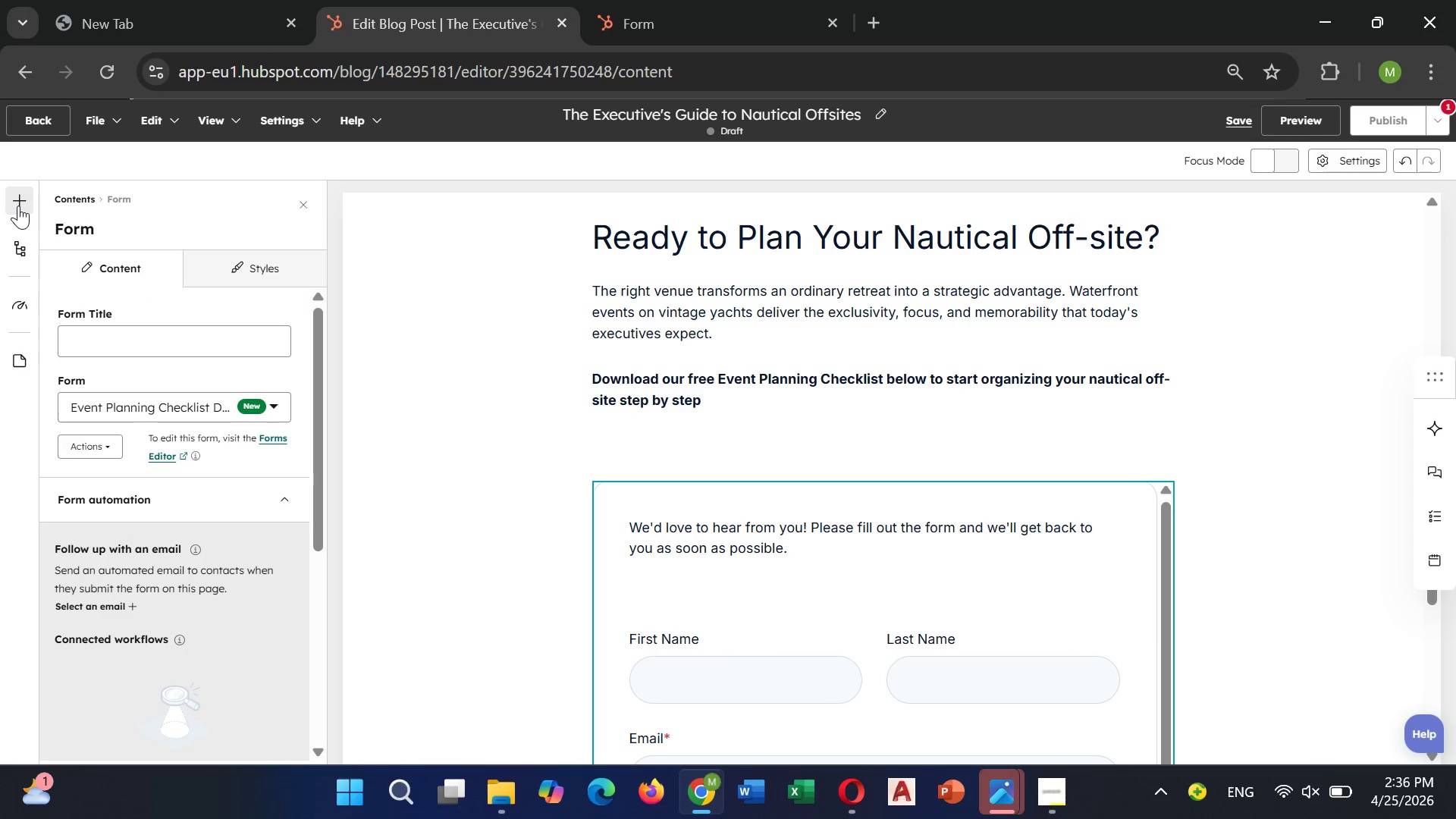 
left_click([18, 206])
 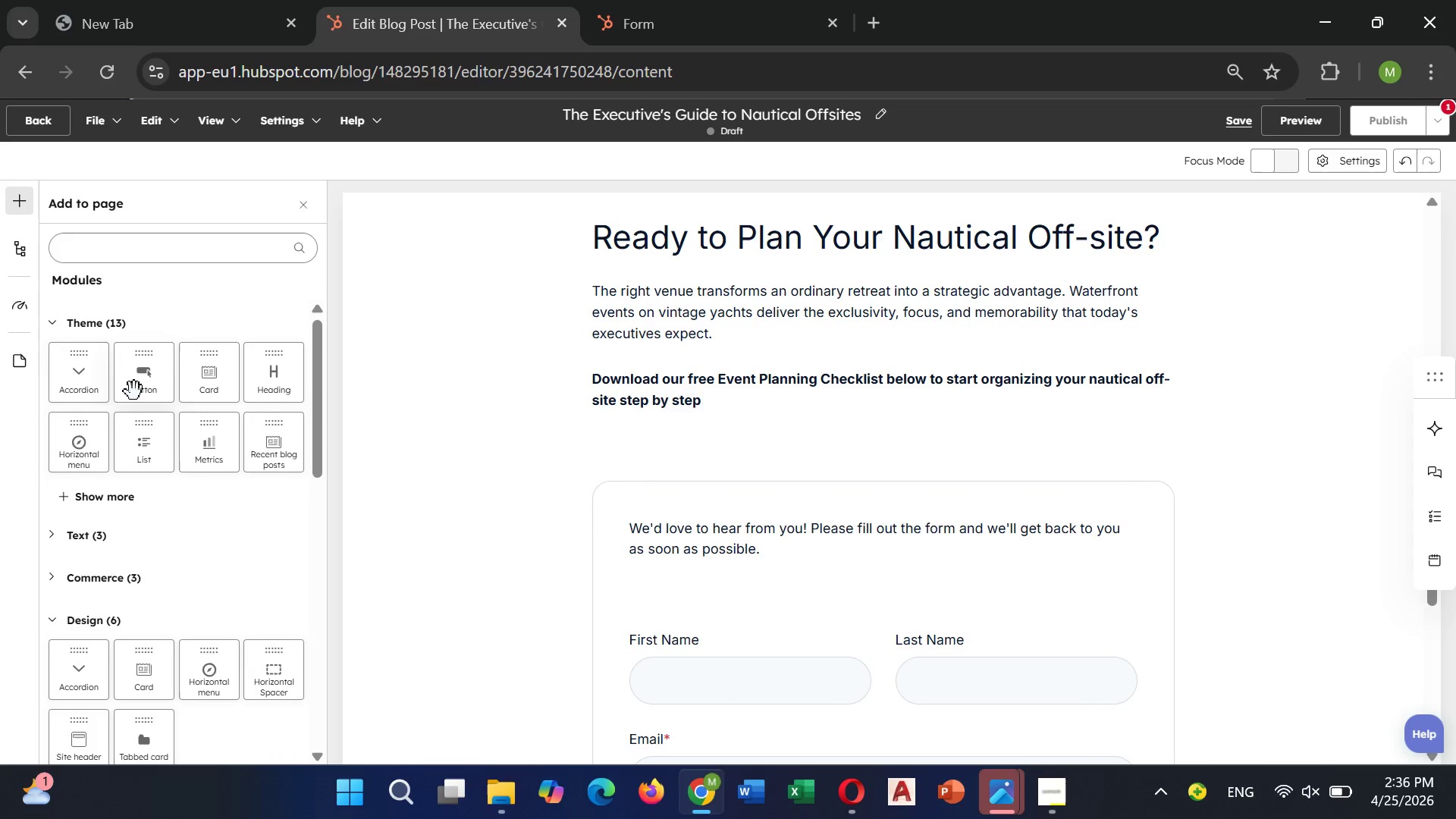 
left_click_drag(start_coordinate=[140, 383], to_coordinate=[810, 453])
 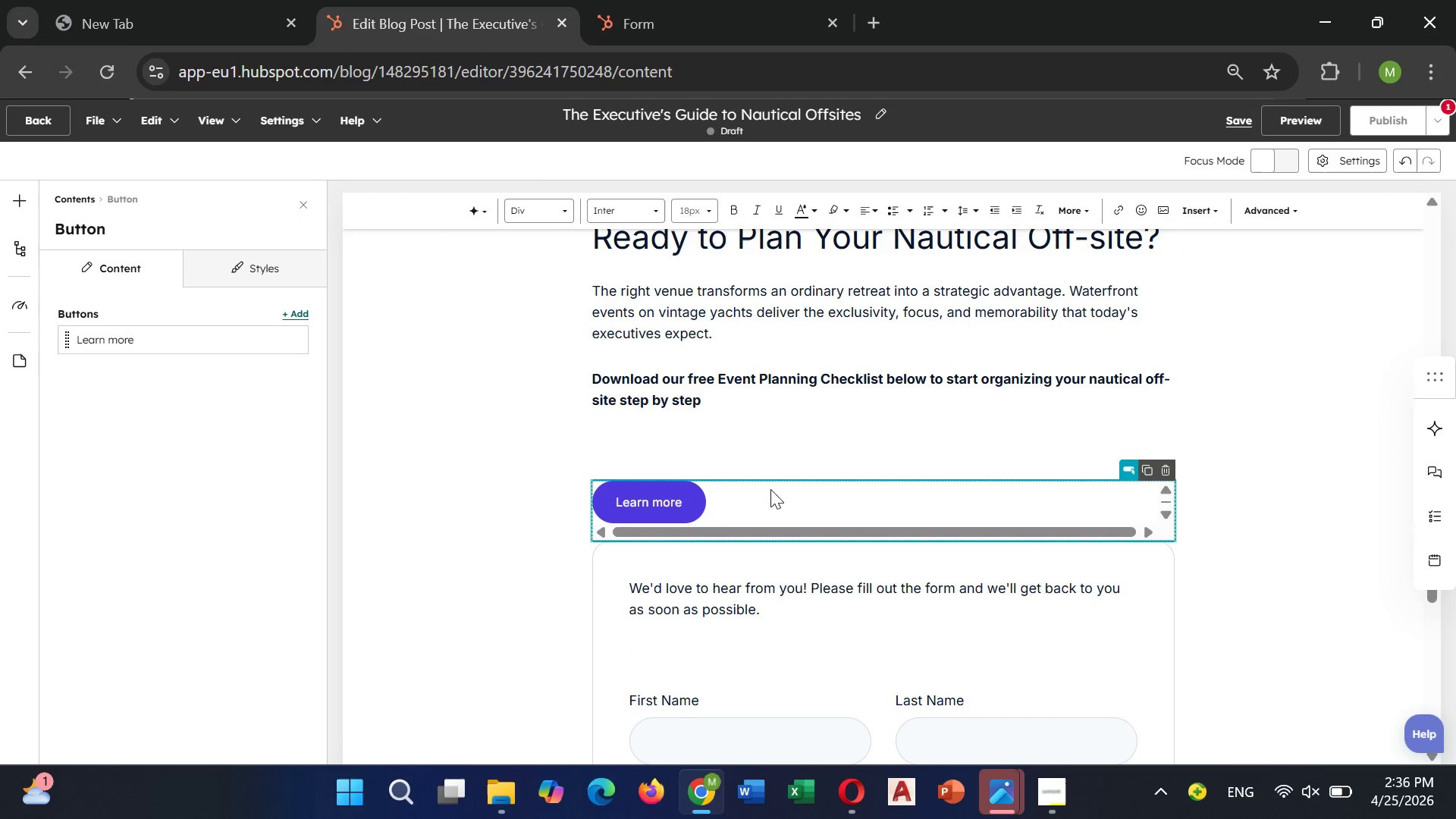 
left_click_drag(start_coordinate=[670, 497], to_coordinate=[708, 498])
 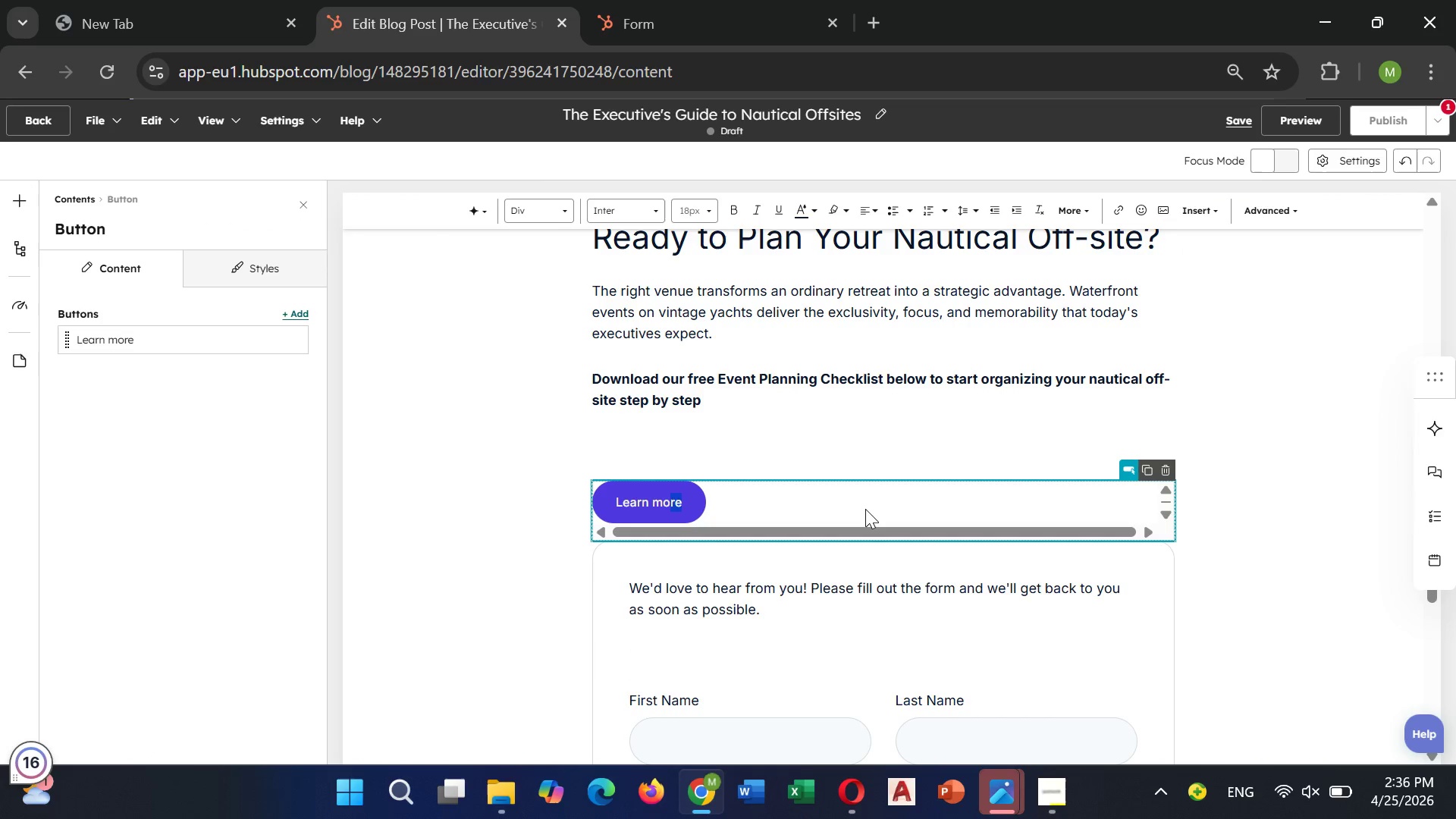 
scroll: coordinate [865, 509], scroll_direction: down, amount: 2.0
 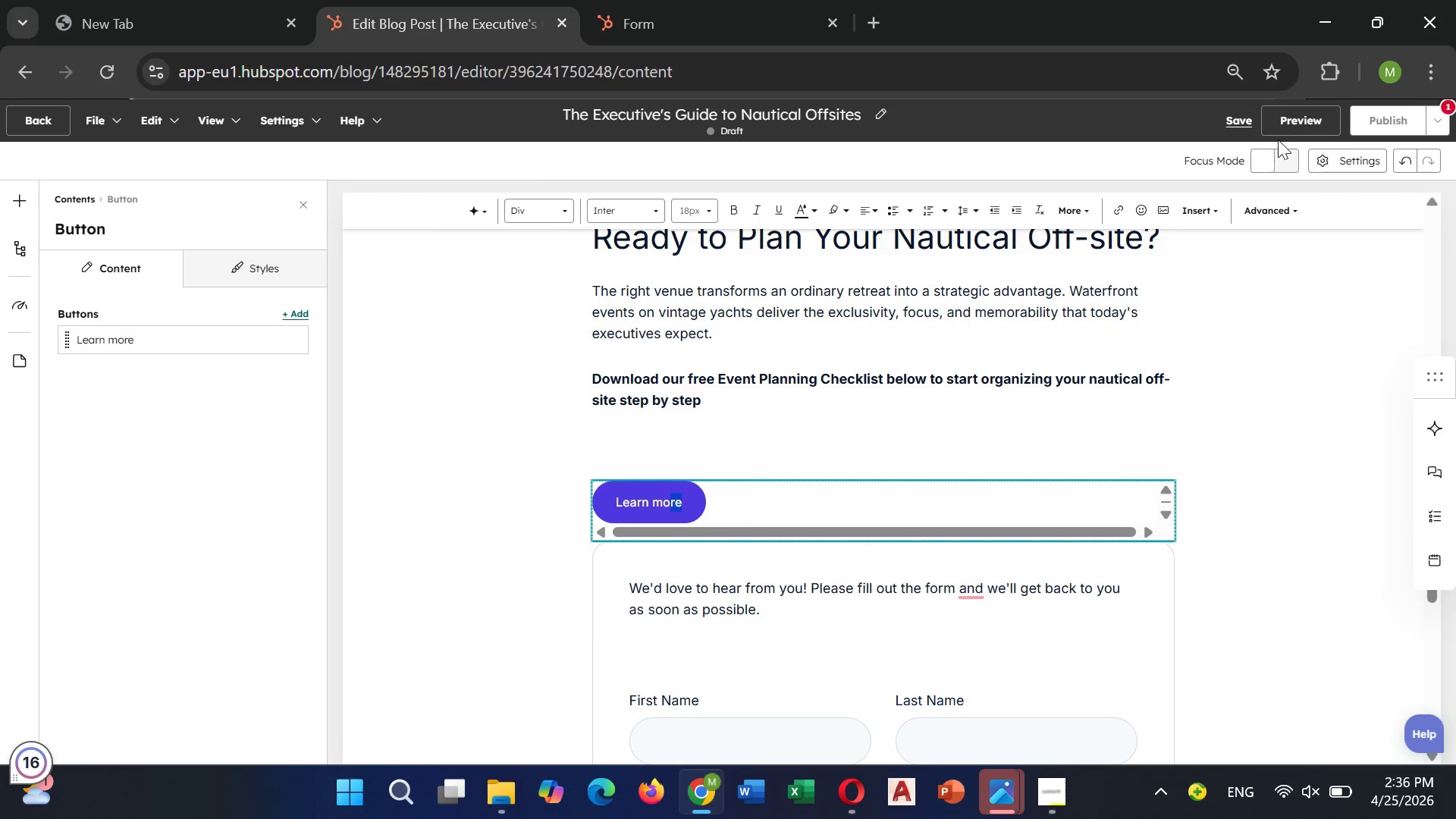 
left_click([1400, 155])
 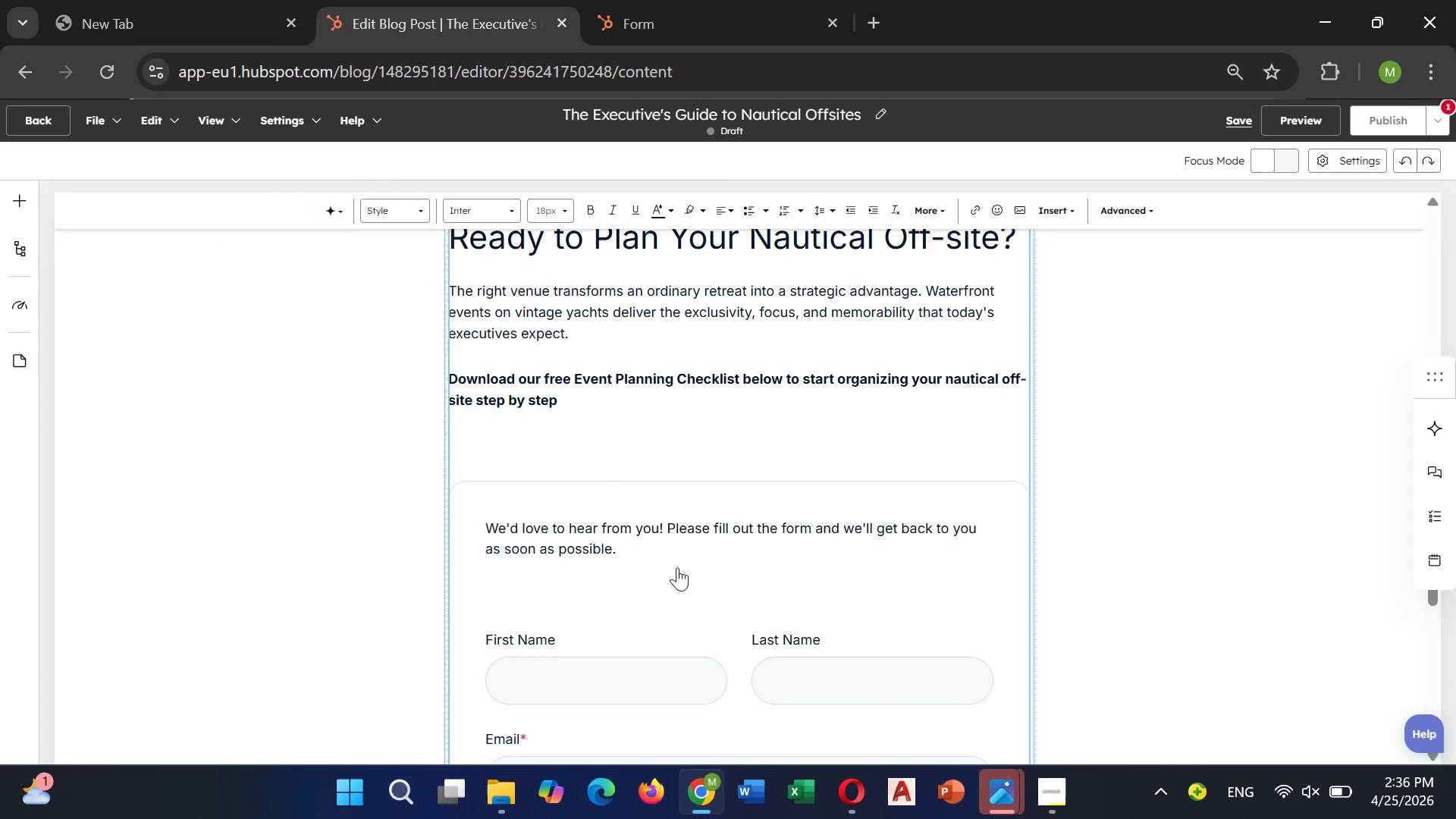 
scroll: coordinate [674, 566], scroll_direction: up, amount: 1.0
 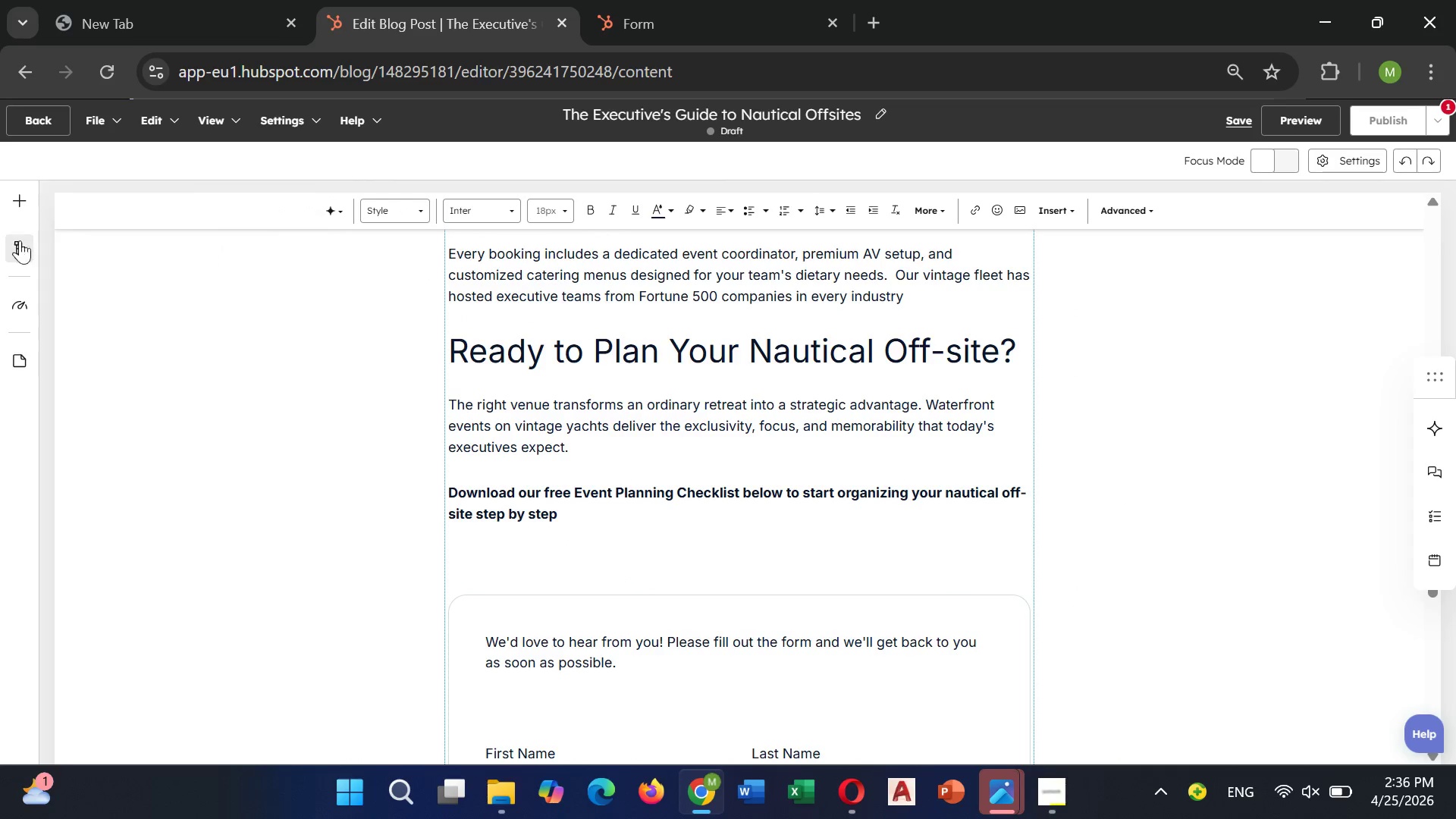 
left_click([25, 214])
 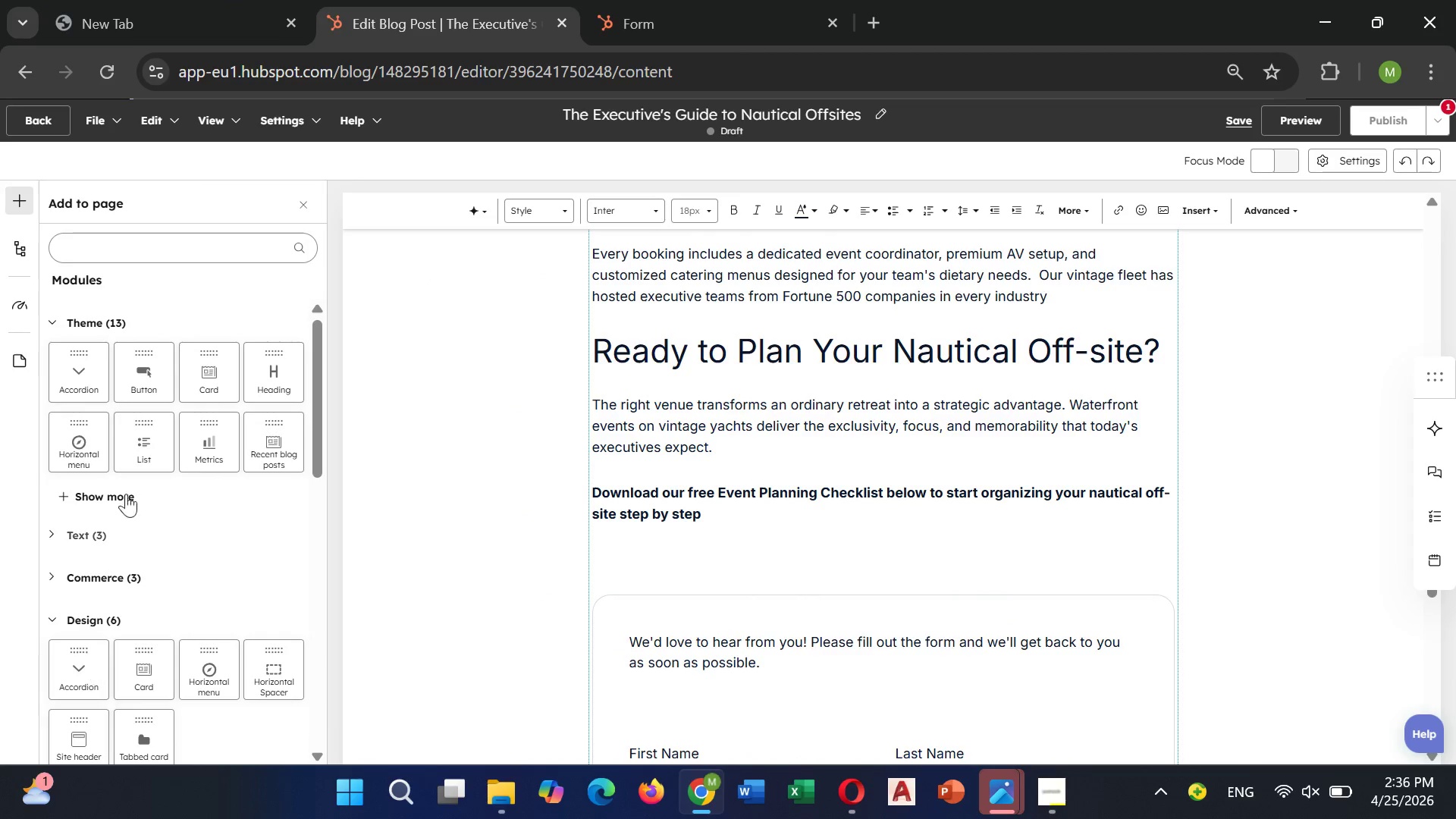 
wait(5.47)
 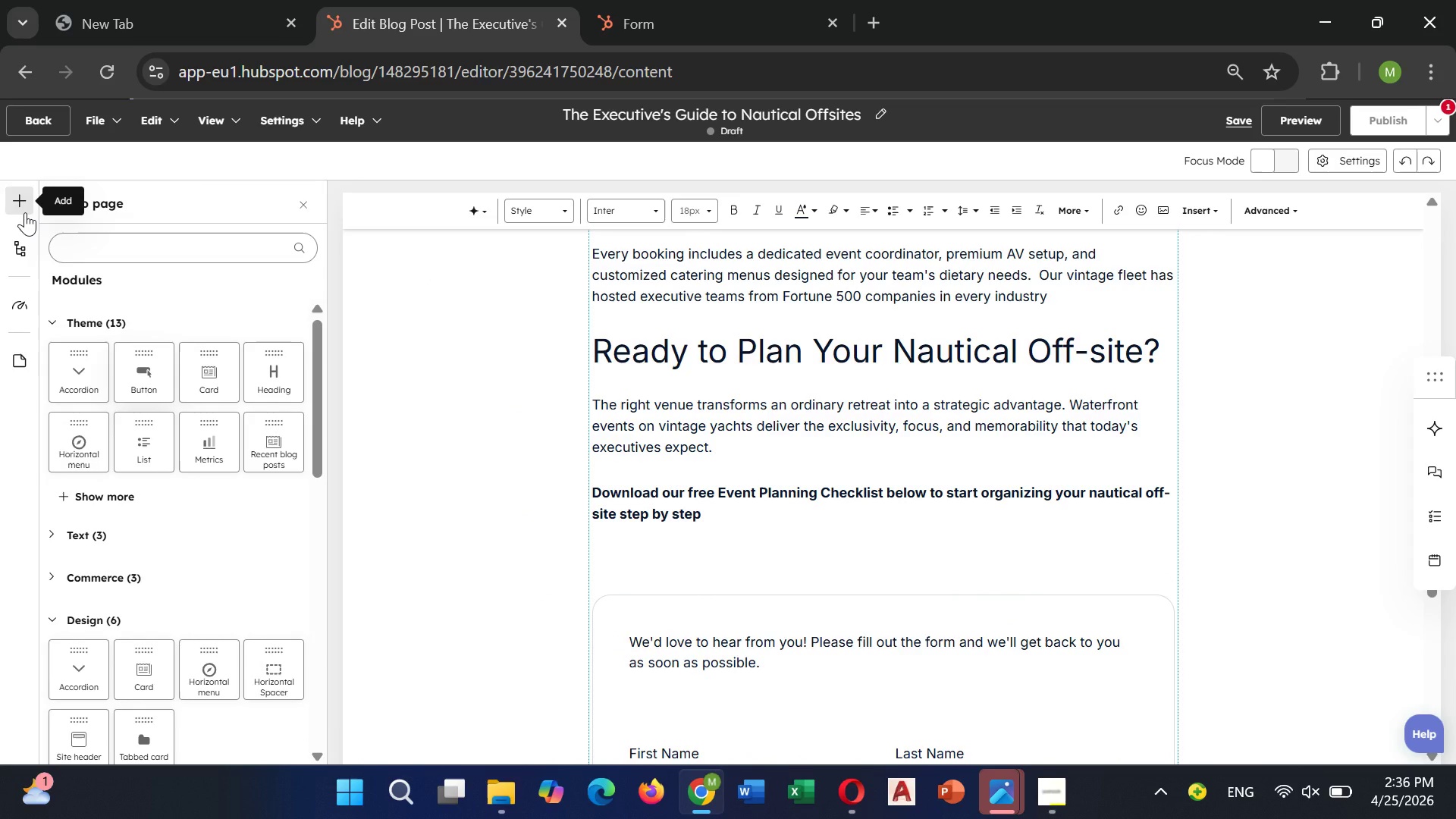 
left_click_drag(start_coordinate=[140, 389], to_coordinate=[862, 563])
 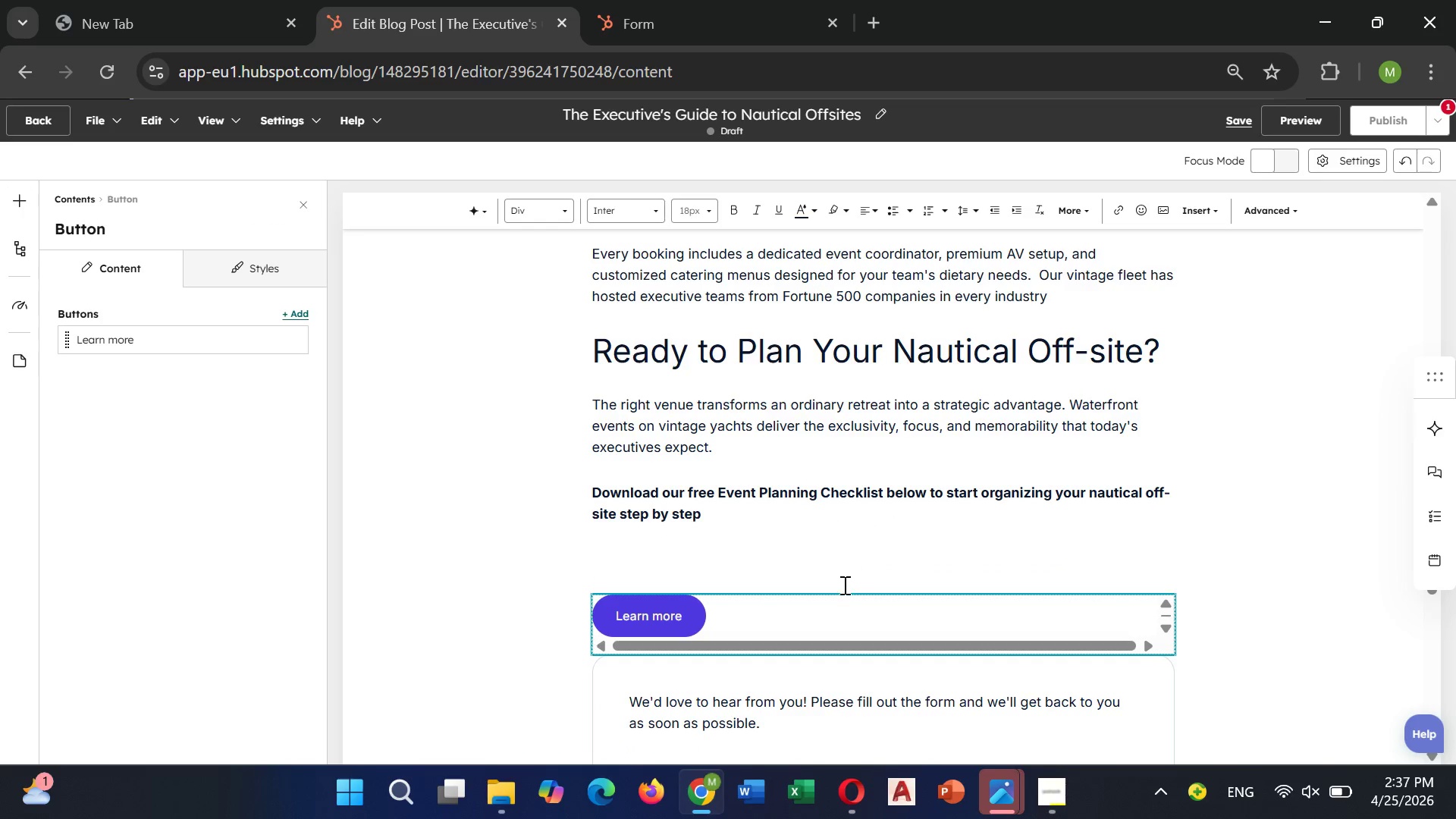 
scroll: coordinate [837, 591], scroll_direction: down, amount: 2.0
 